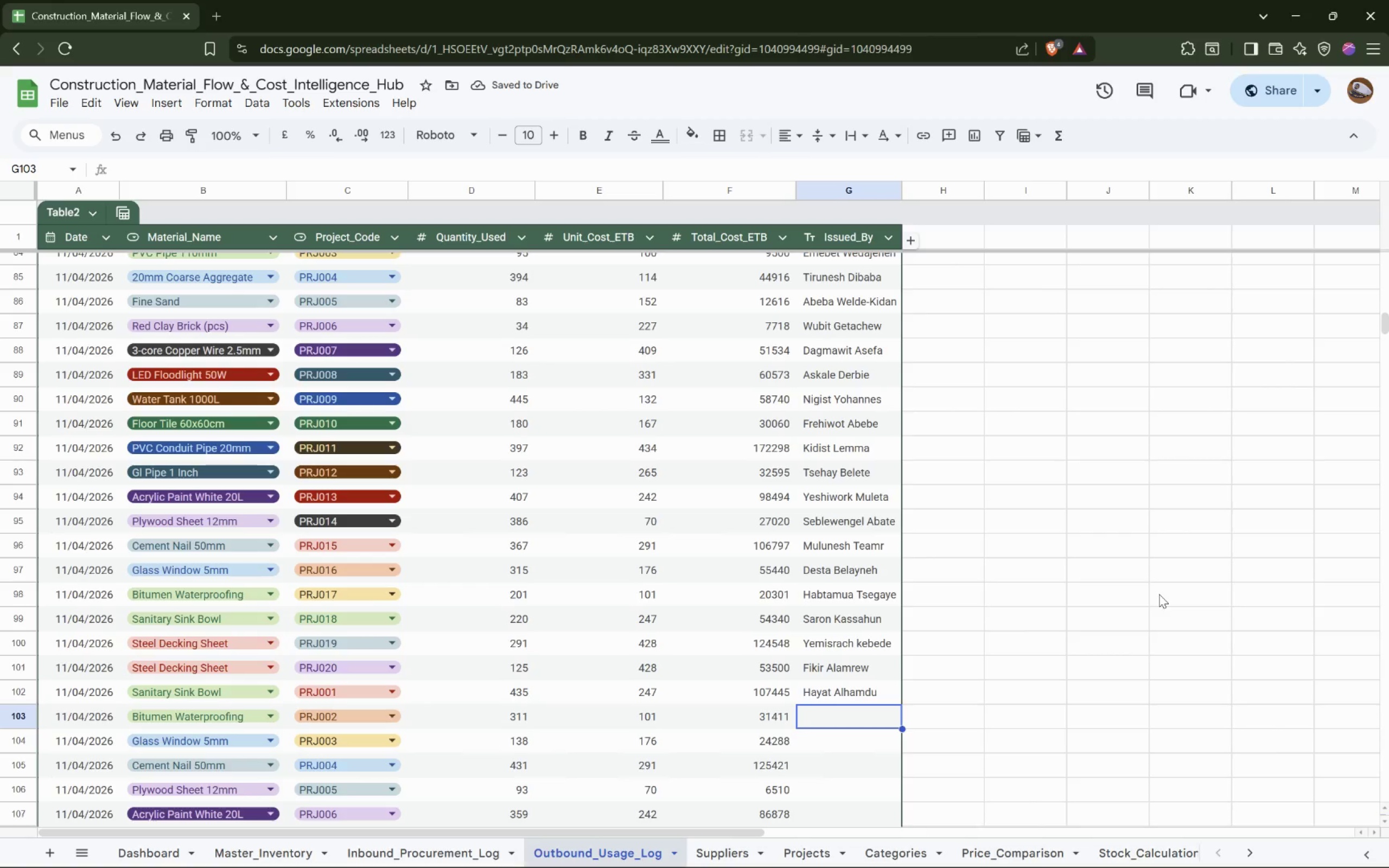 
type(mulu )
key(Backspace)
key(Backspace)
key(Backspace)
key(Backspace)
key(Backspace)
type(Mulu Setegn)
 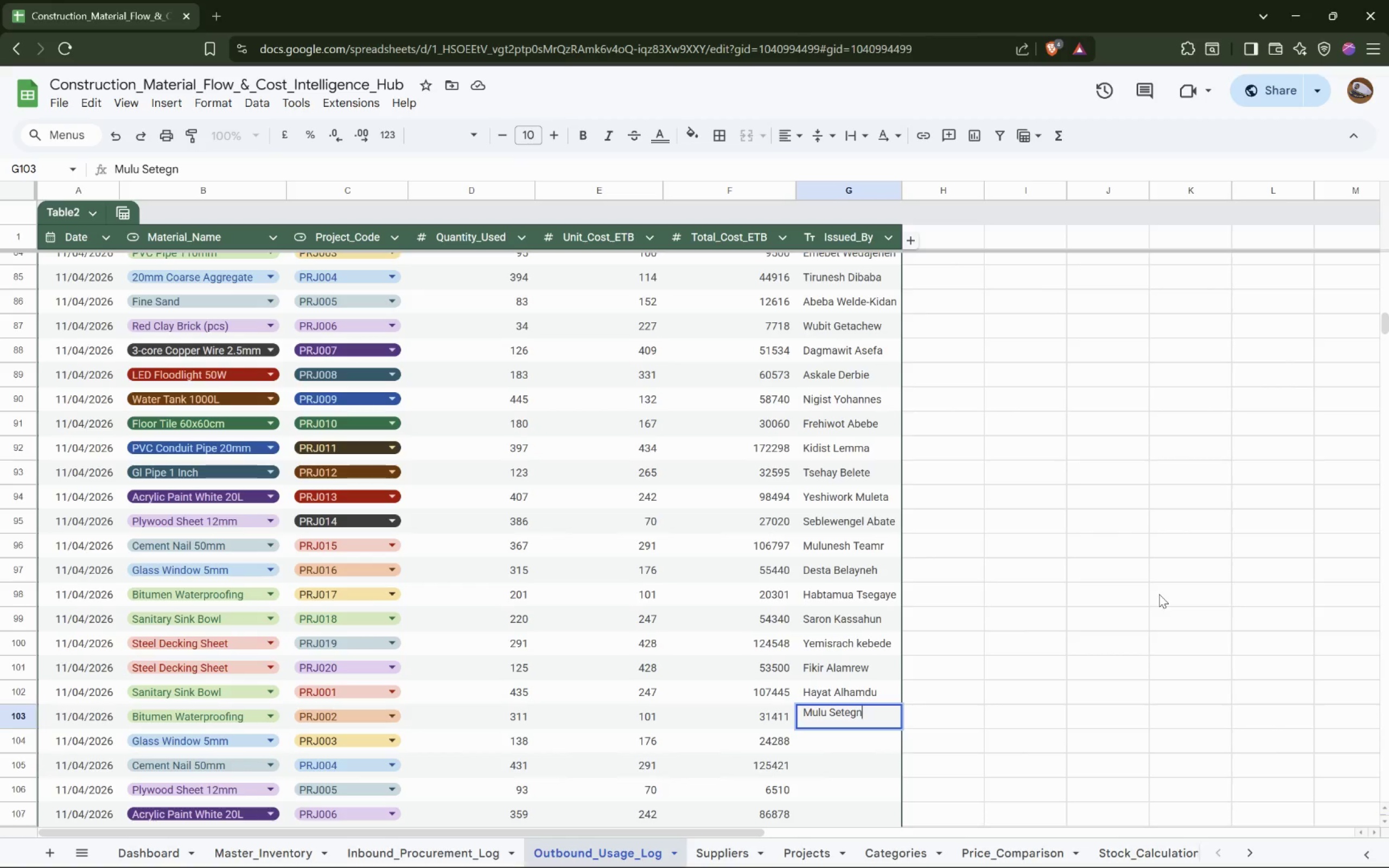 
key(ArrowDown)
 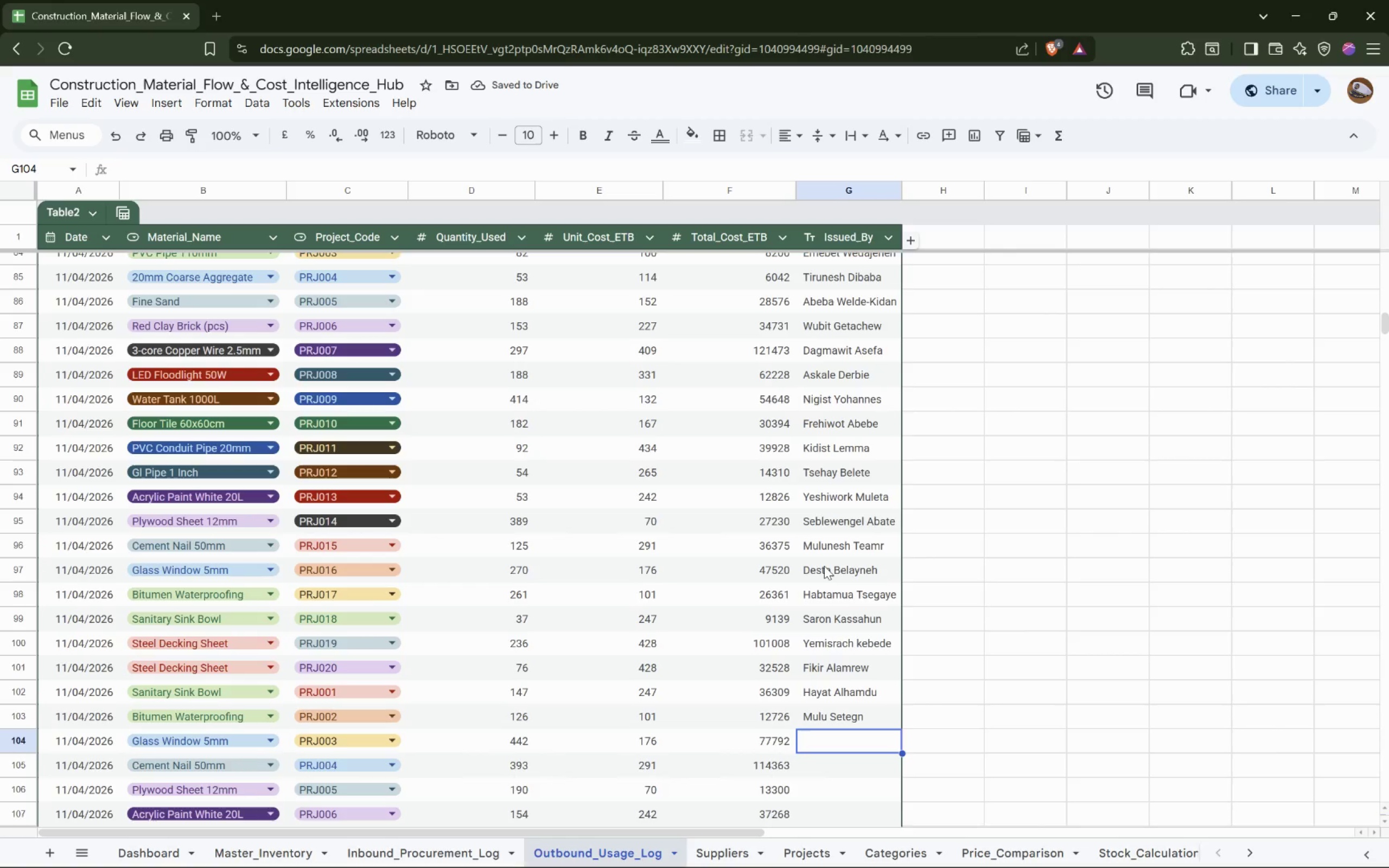 
wait(10.08)
 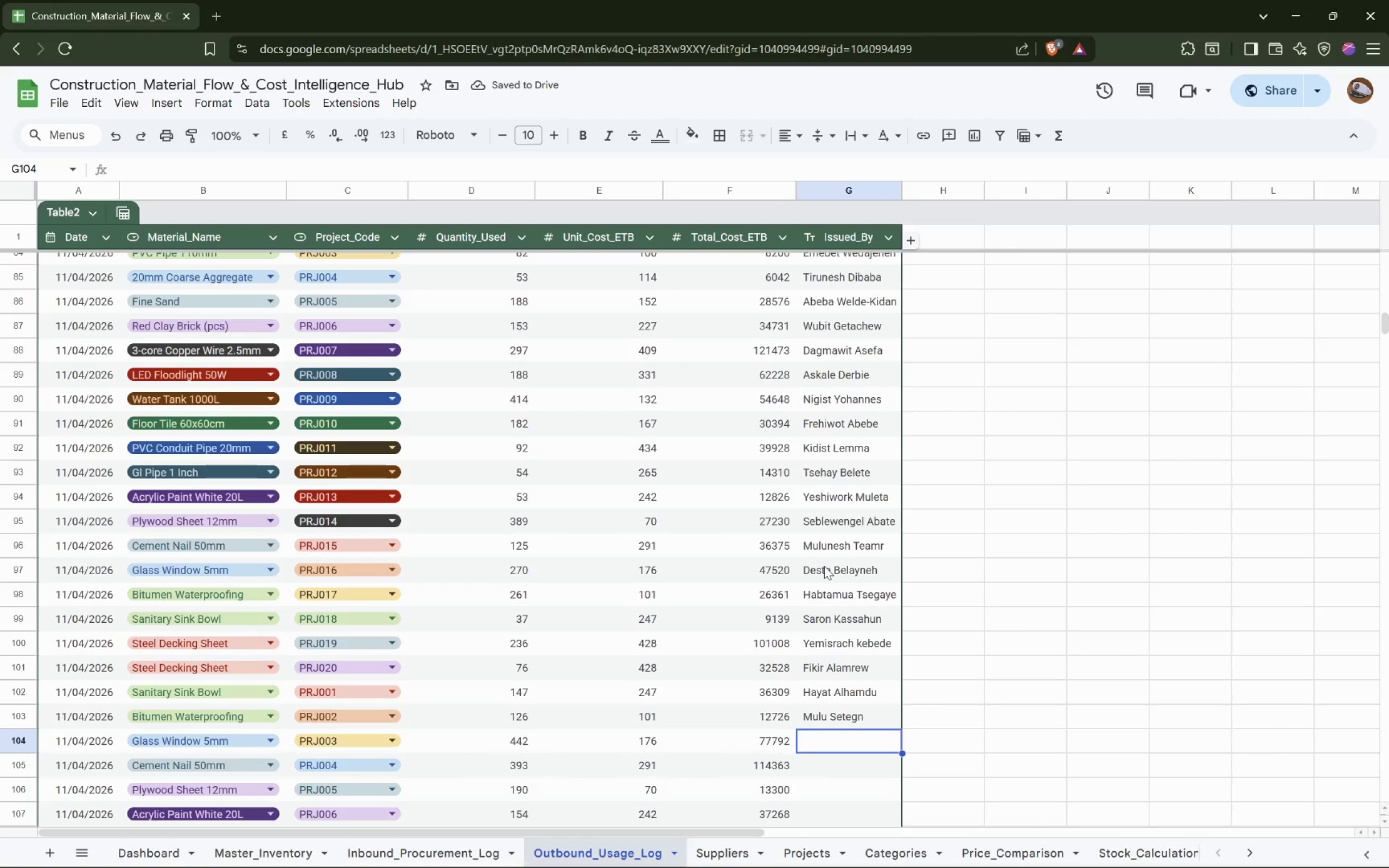 
type(Selamaweit)
 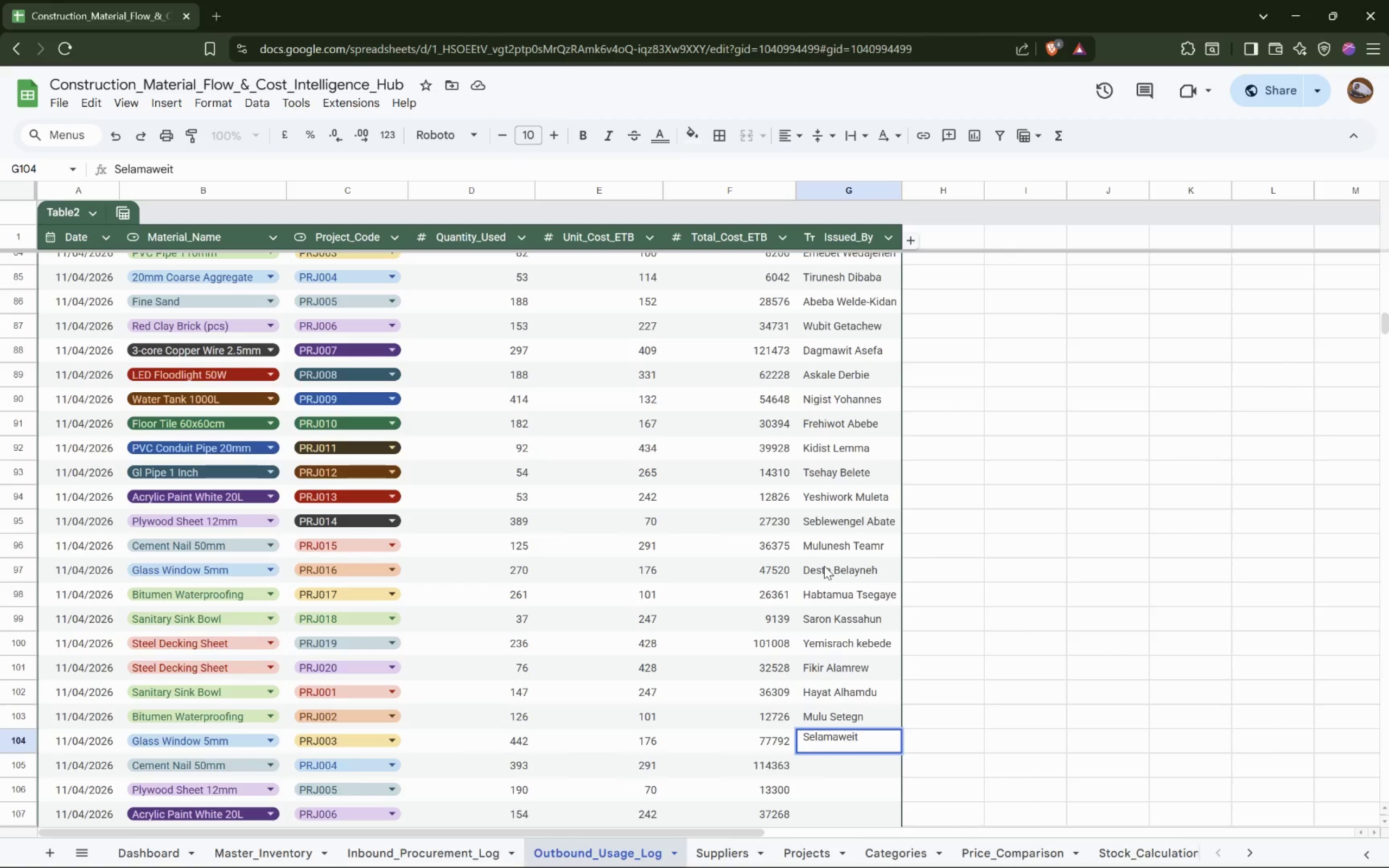 
key(Backspace)
 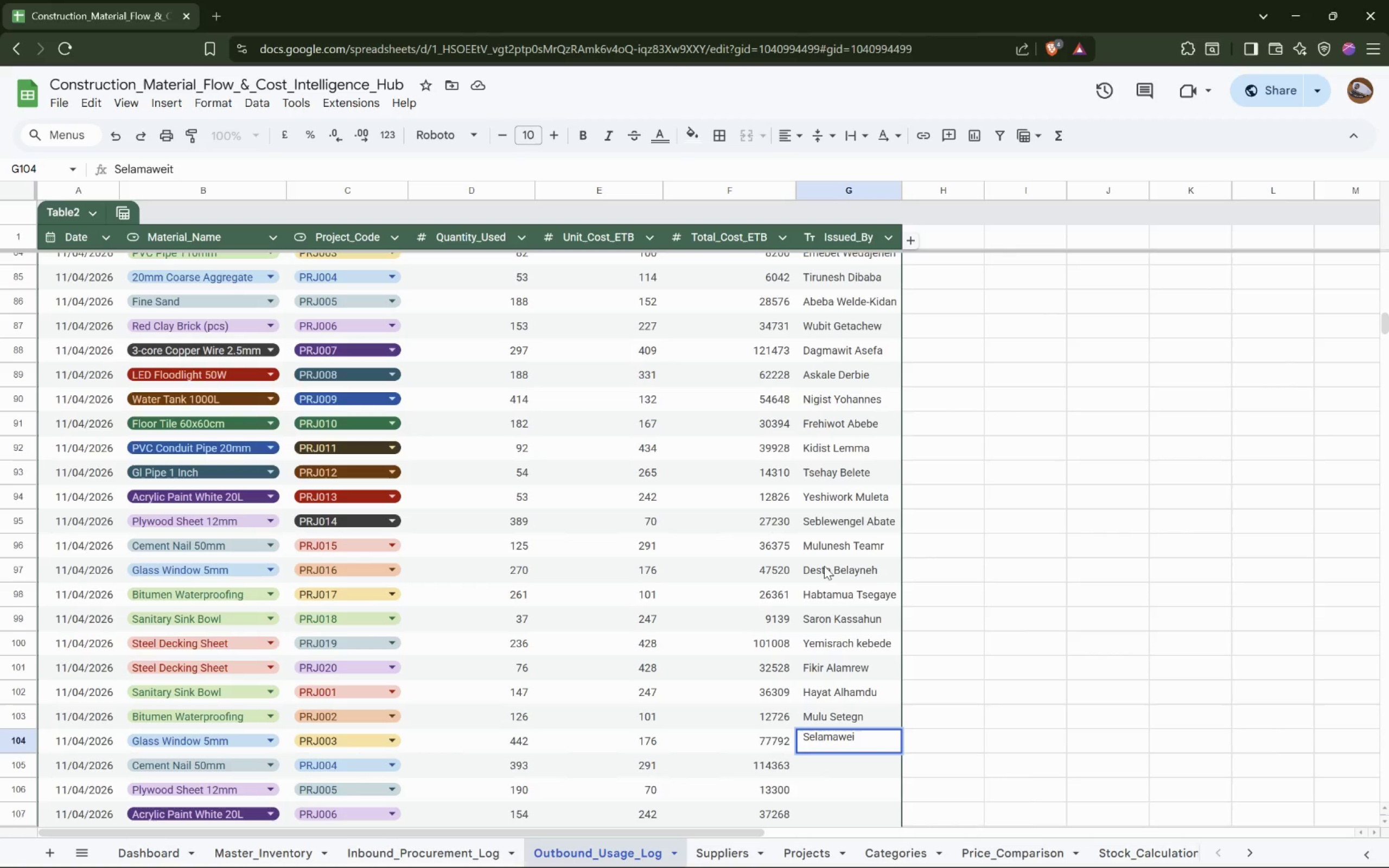 
key(Backspace)
 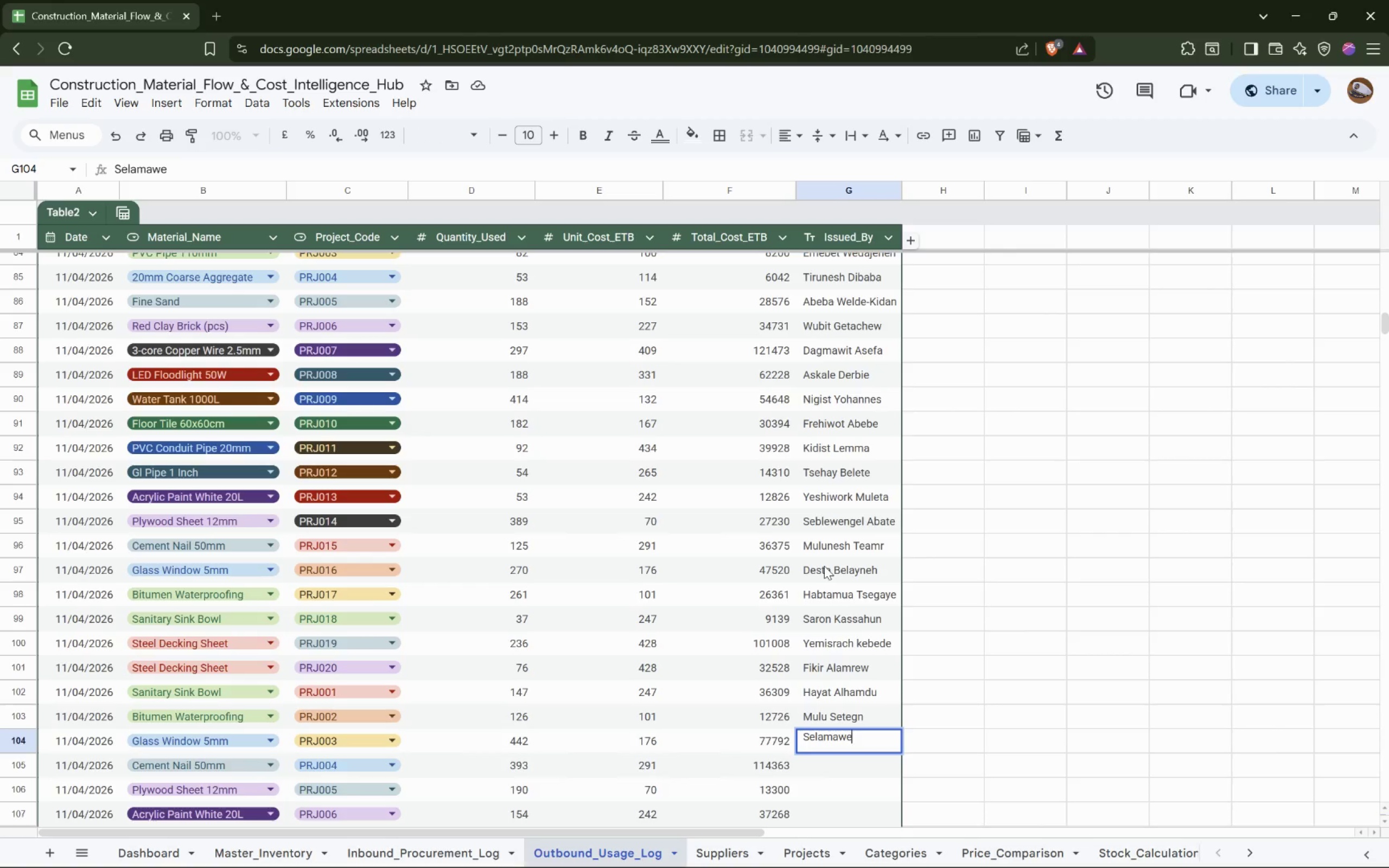 
key(Backspace)
 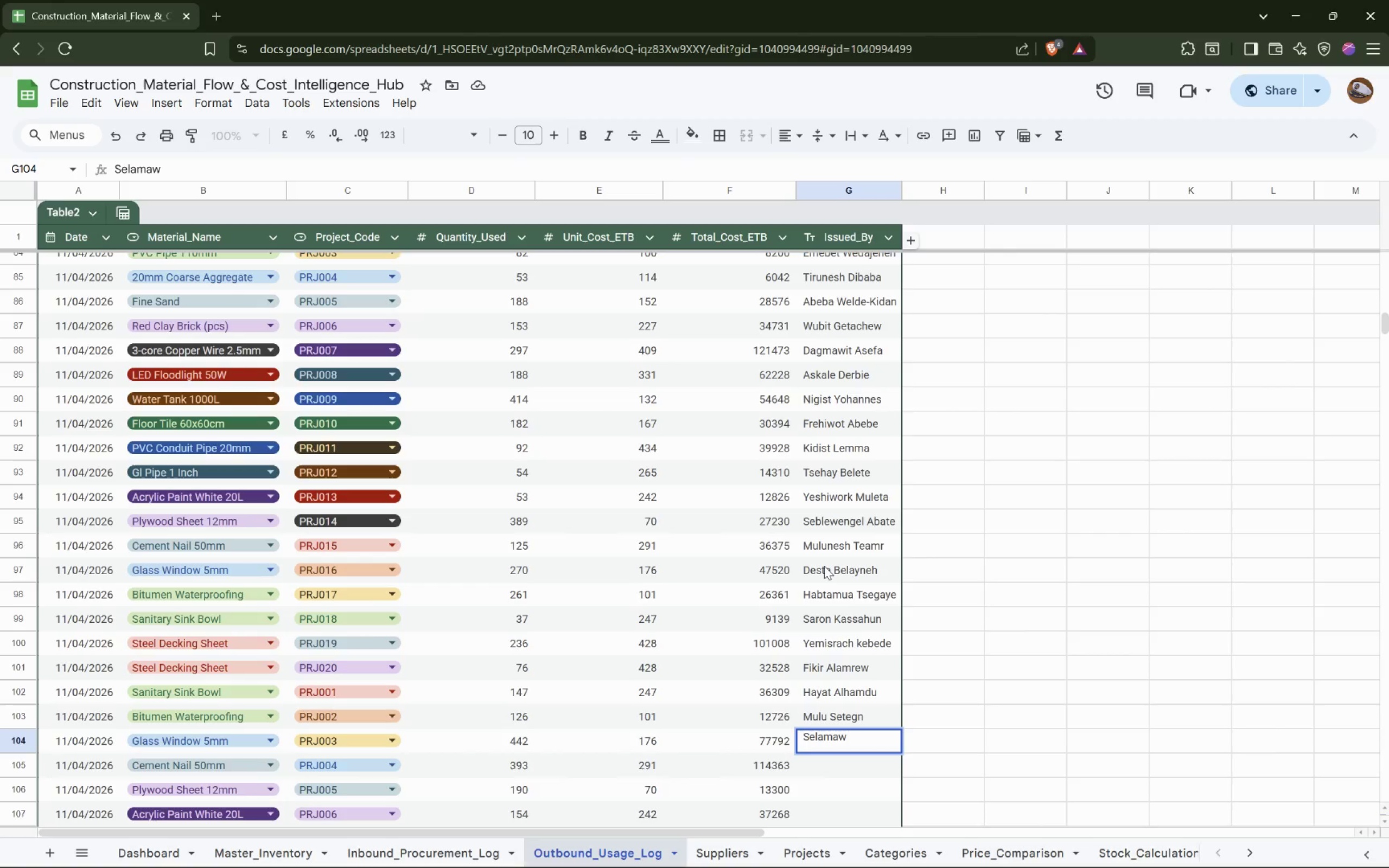 
type(it Aman)
 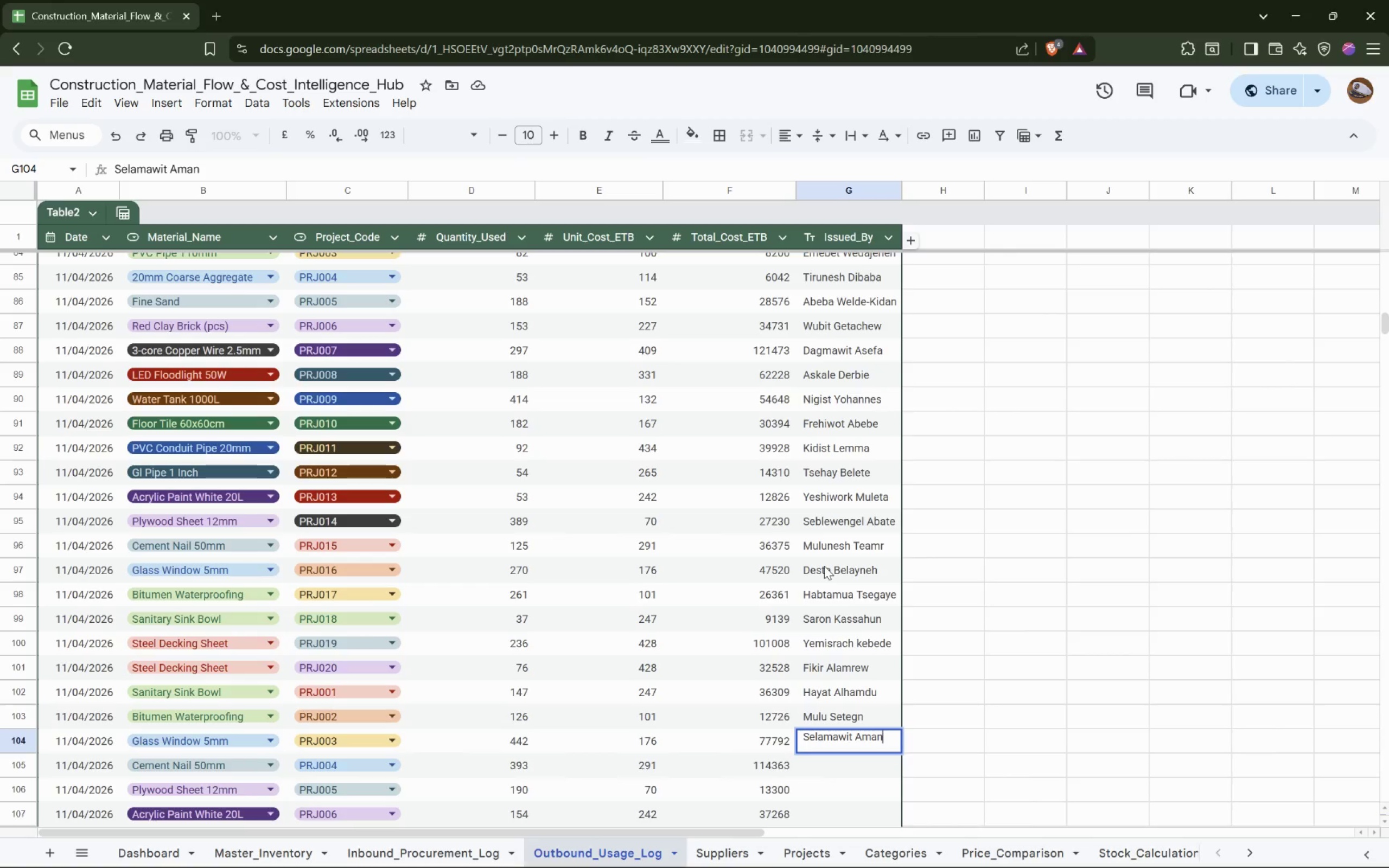 
key(ArrowDown)
 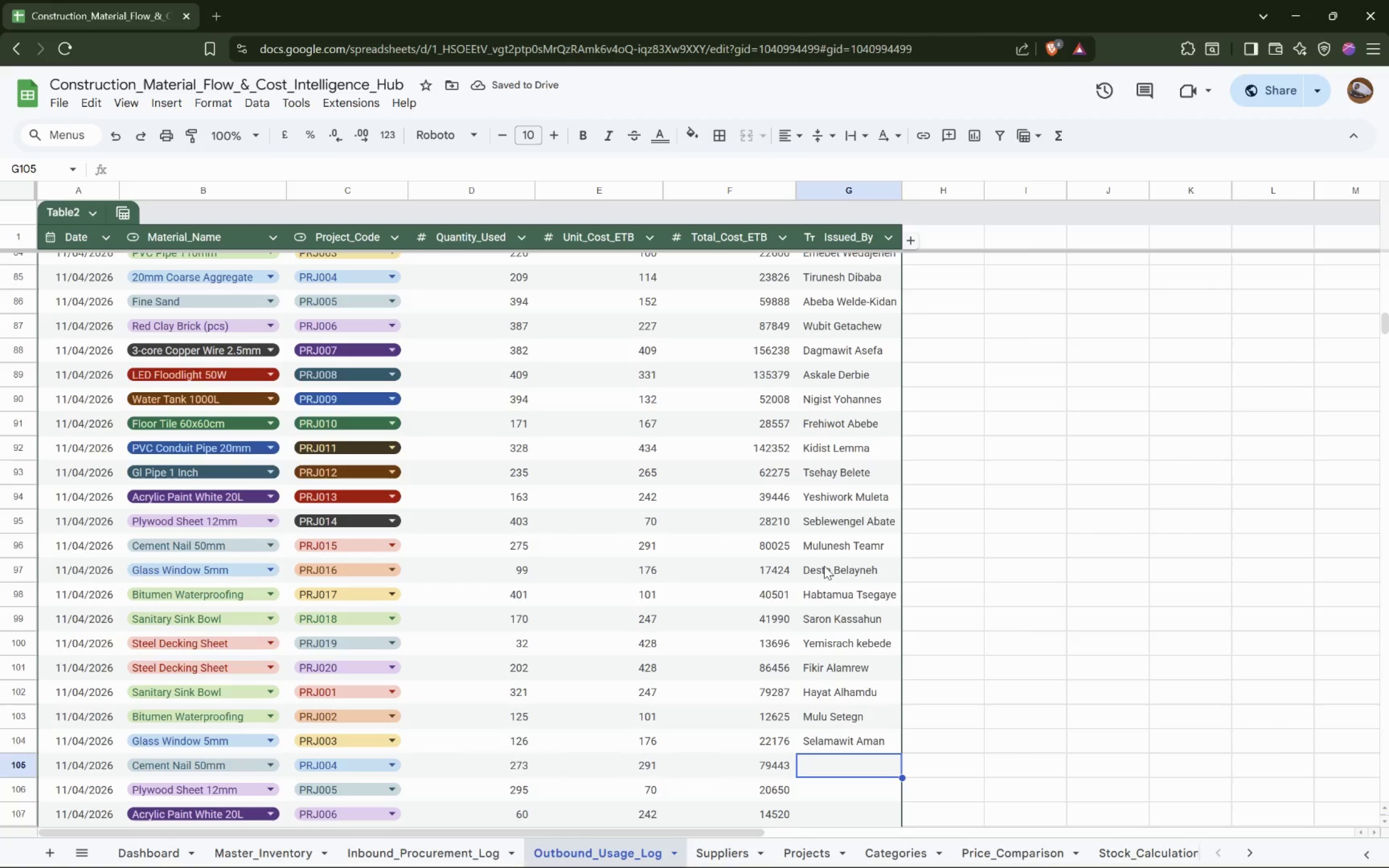 
type(Bineyam Regassa)
 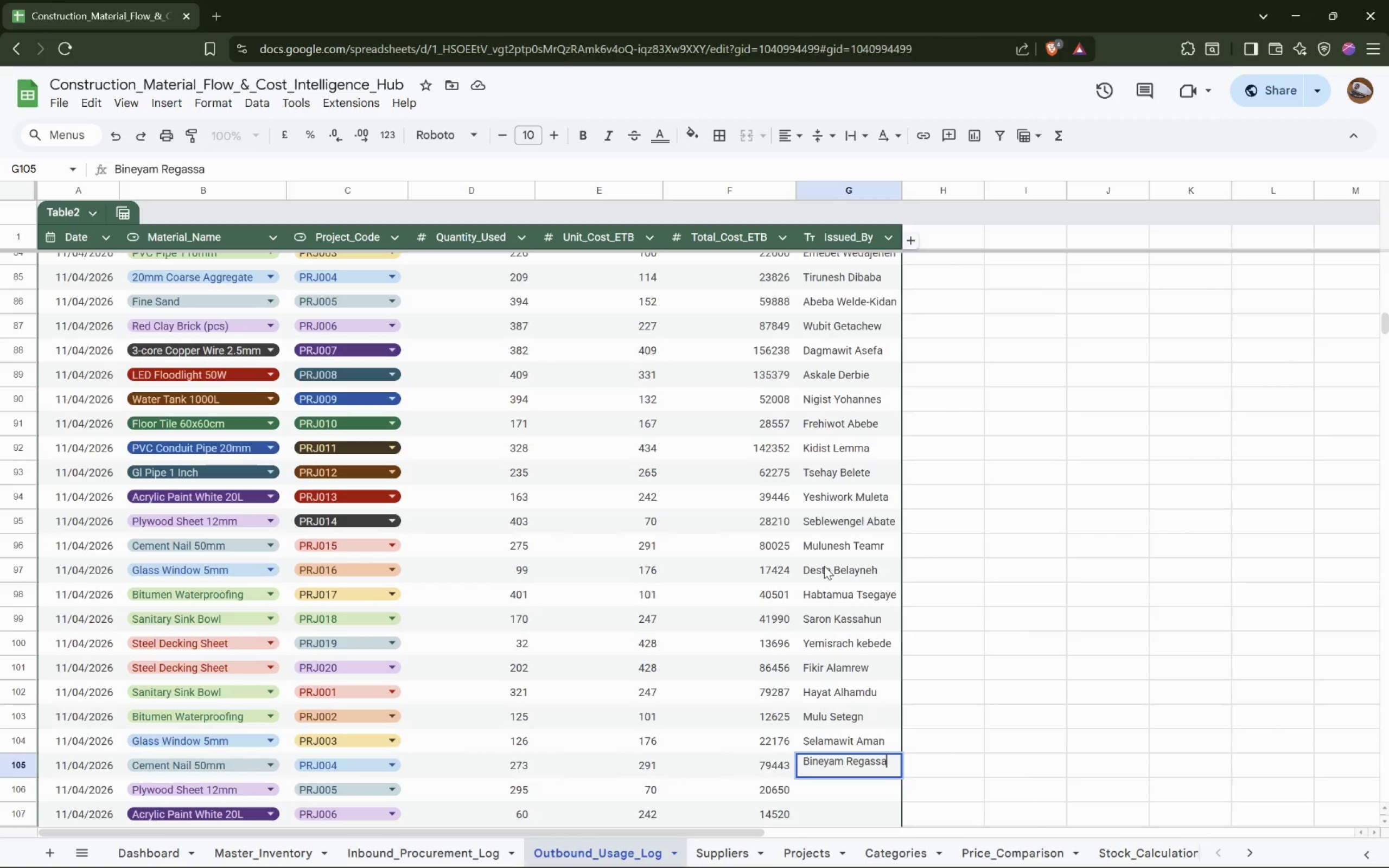 
key(ArrowDown)
 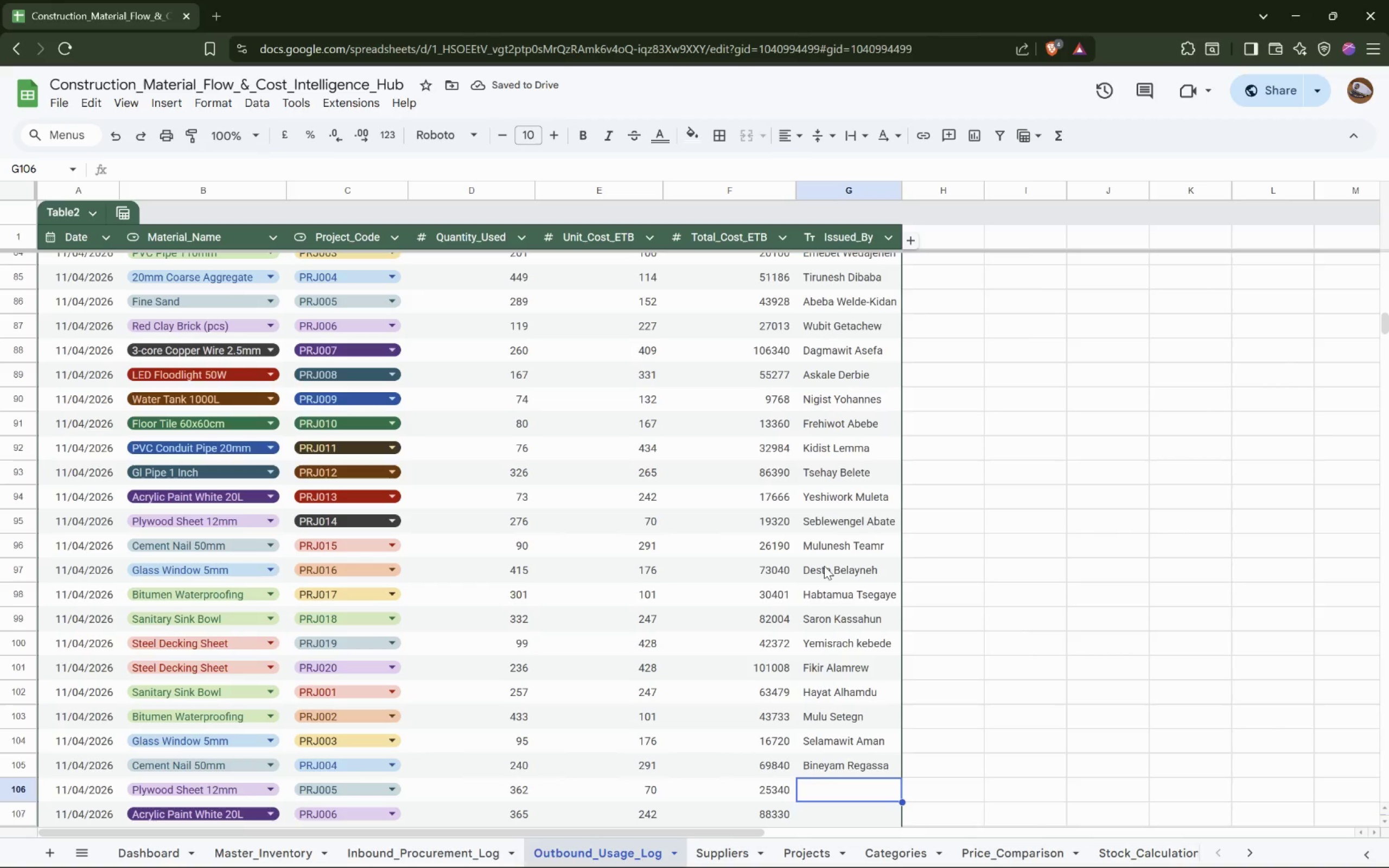 
wait(6.29)
 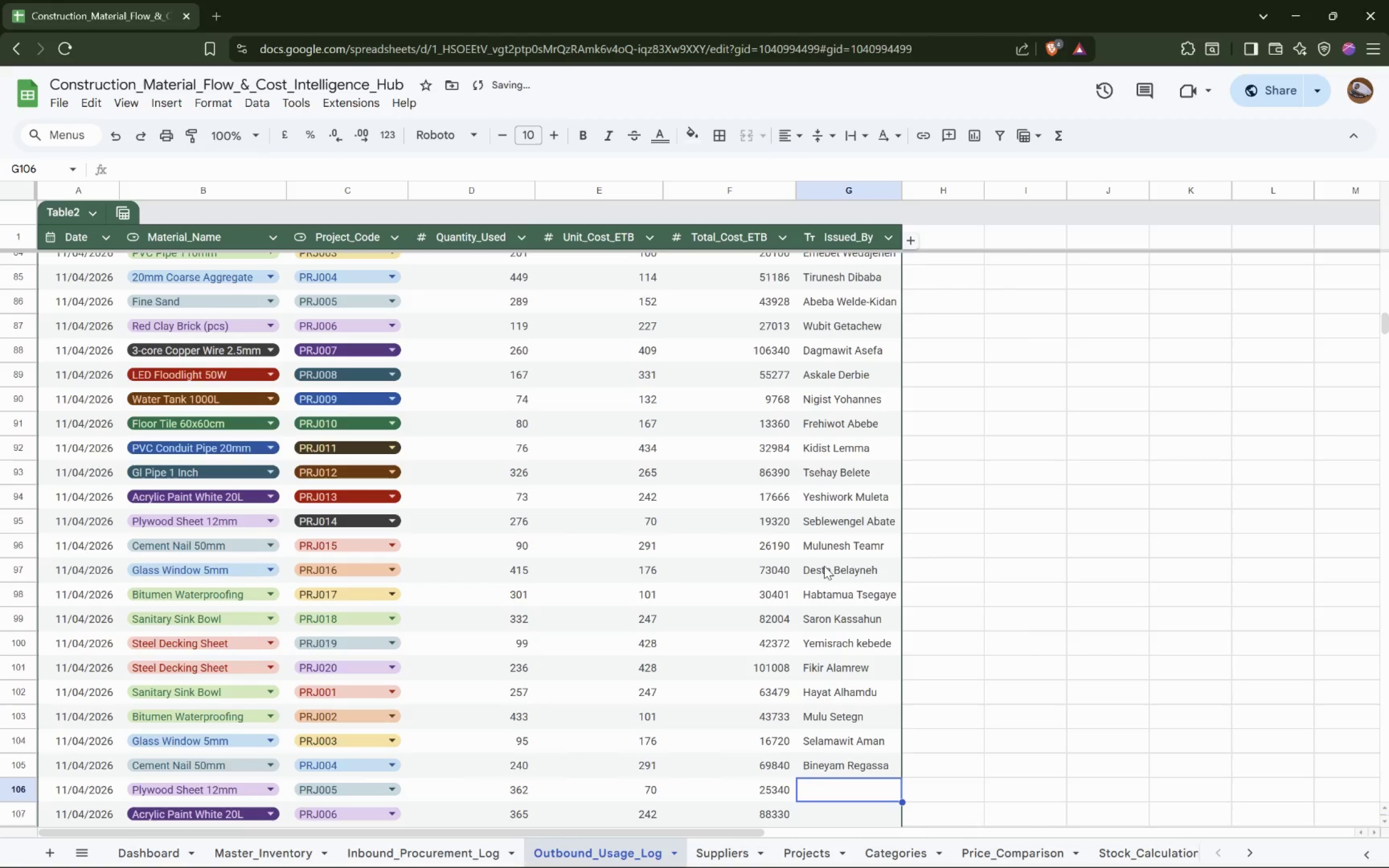 
type(Eyob Walelgn)
 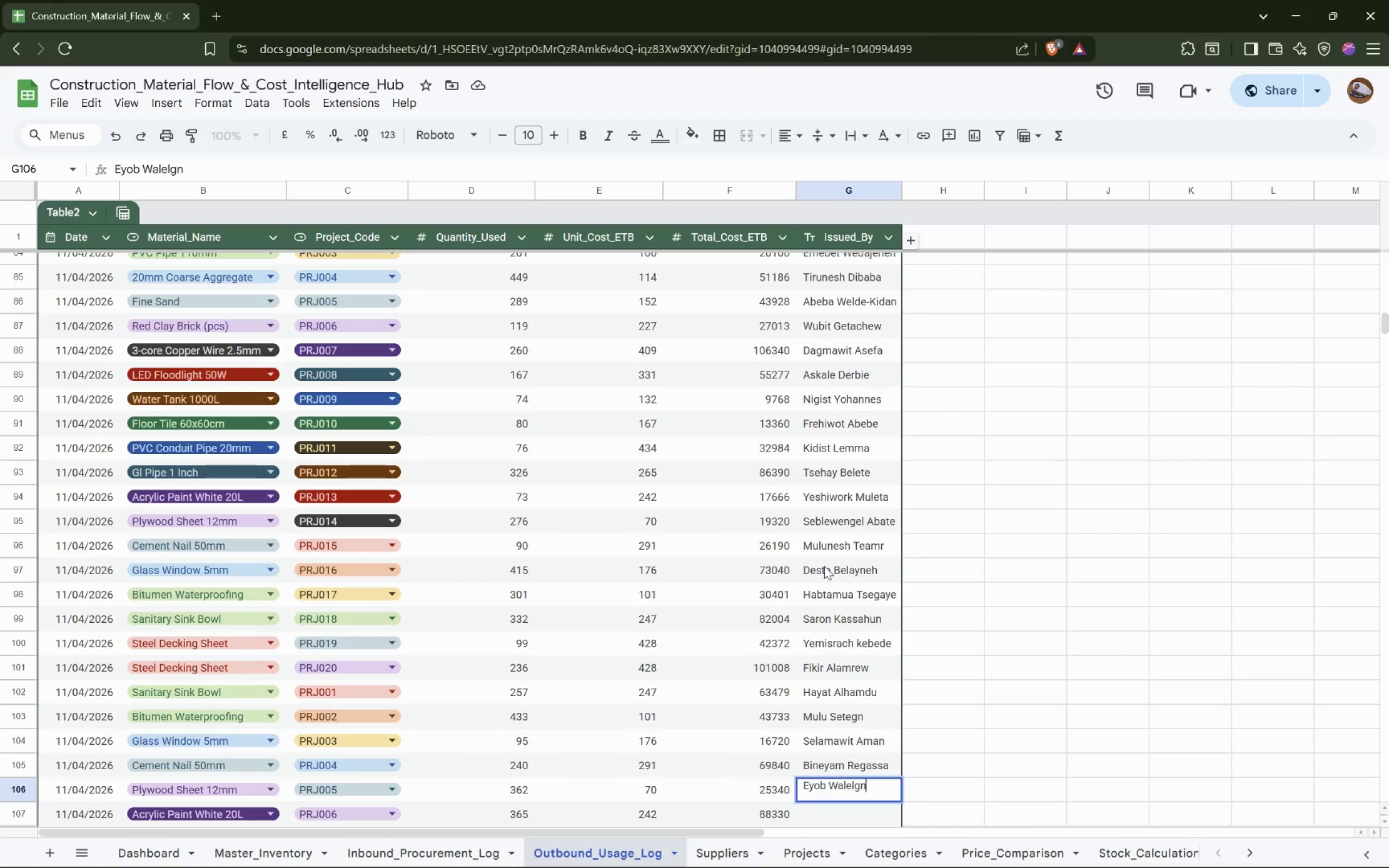 
key(ArrowDown)
 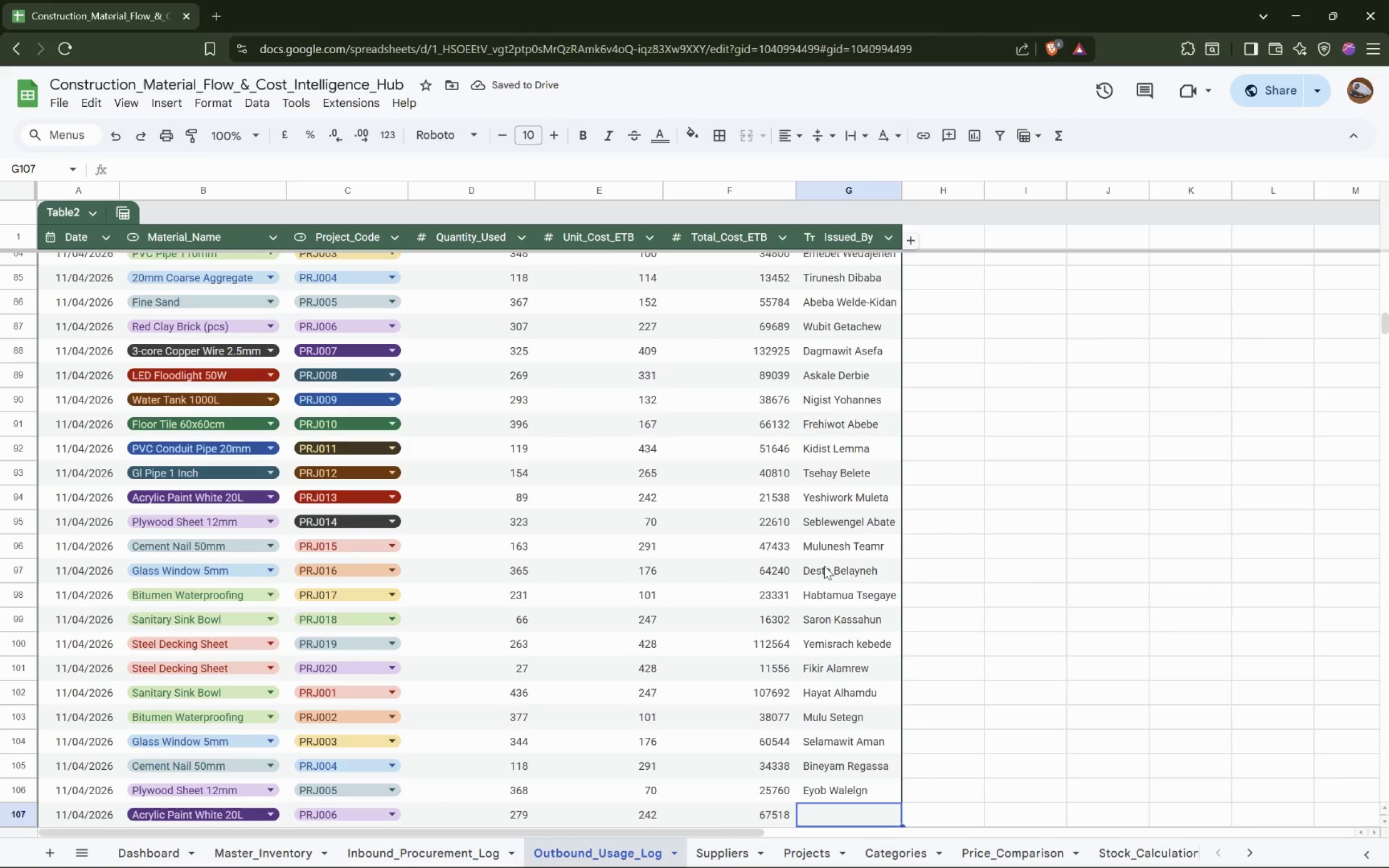 
wait(9.97)
 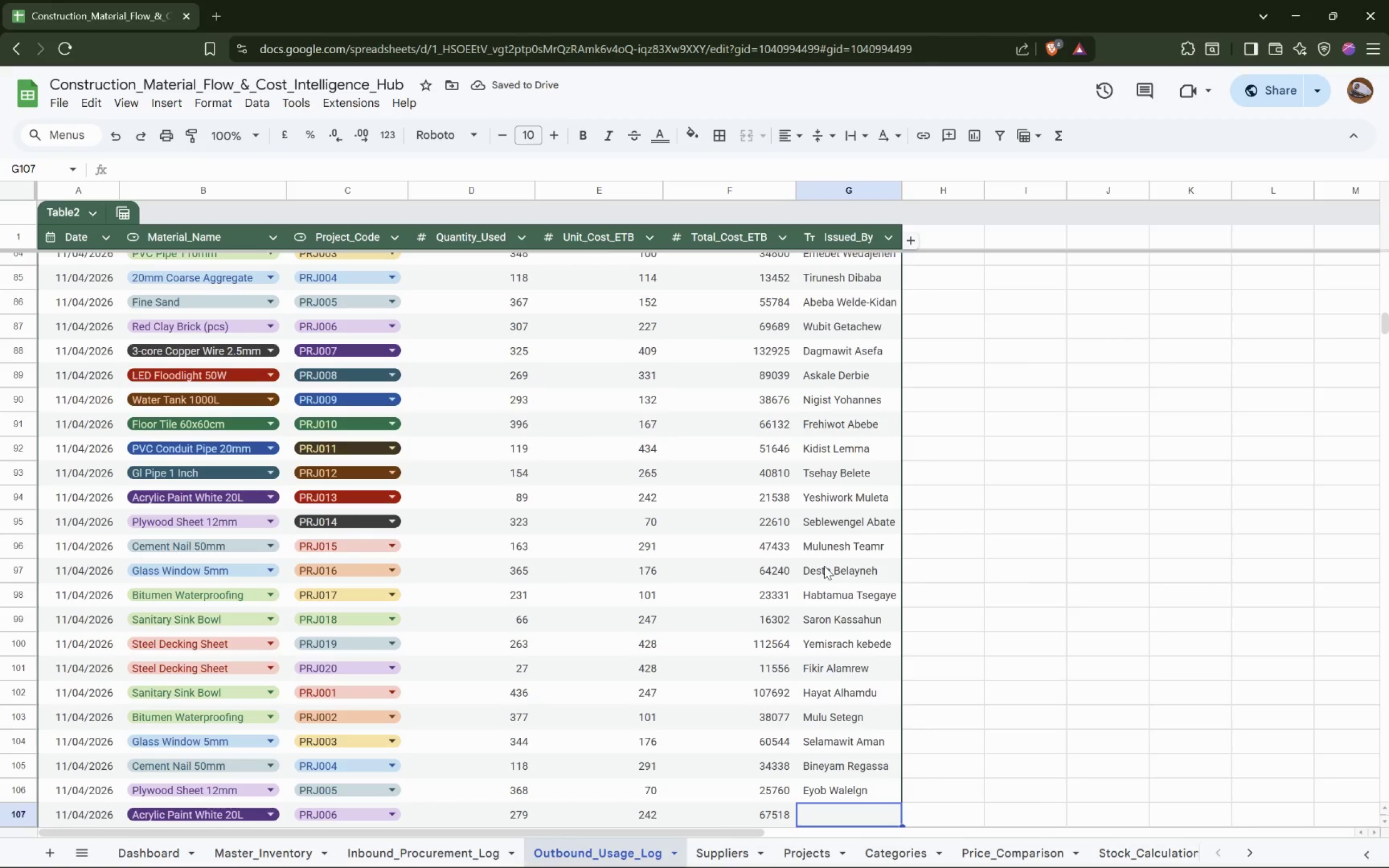 
type(Kidane)
 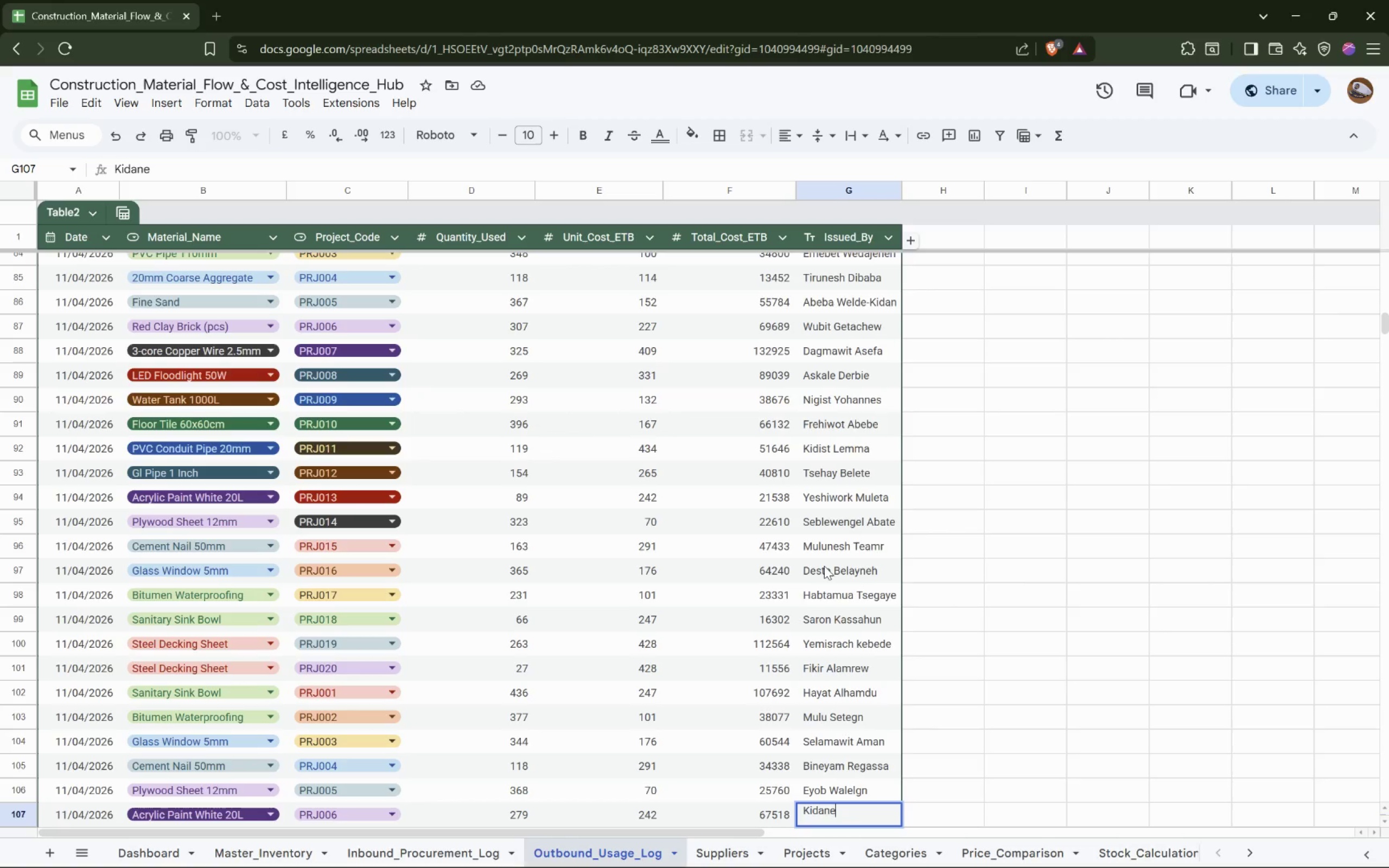 
key(Space)
 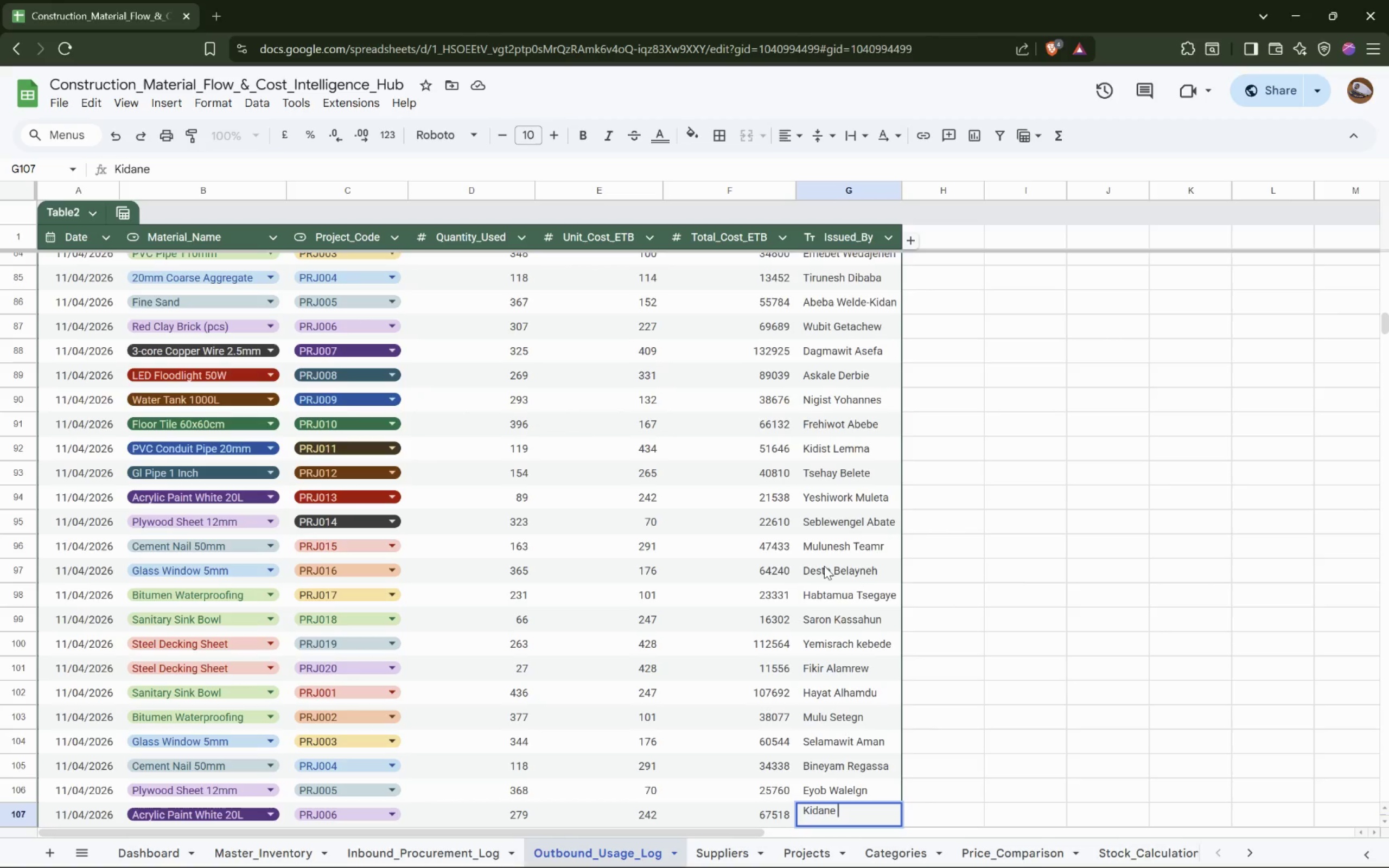 
wait(5.2)
 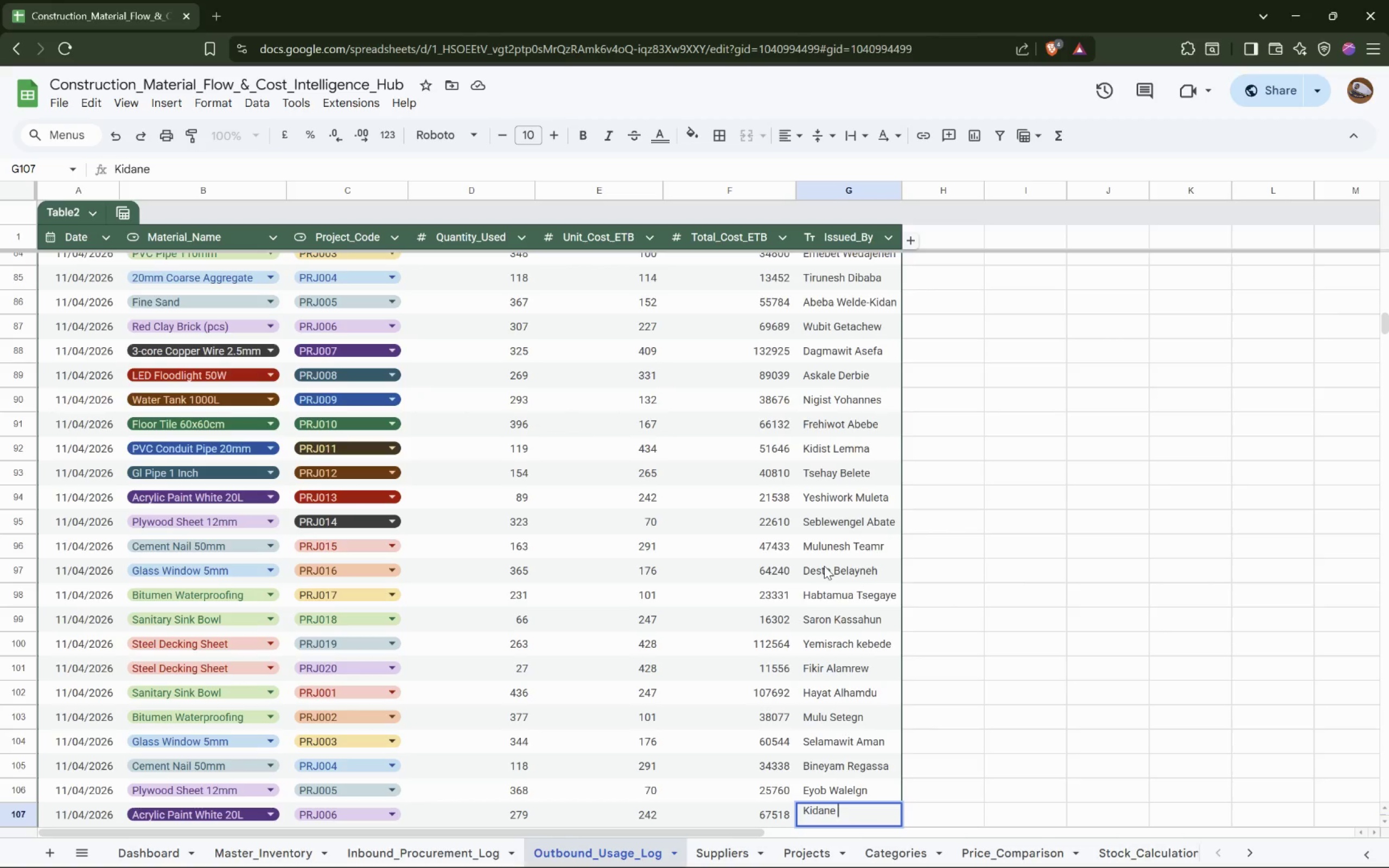 
type(Afework)
 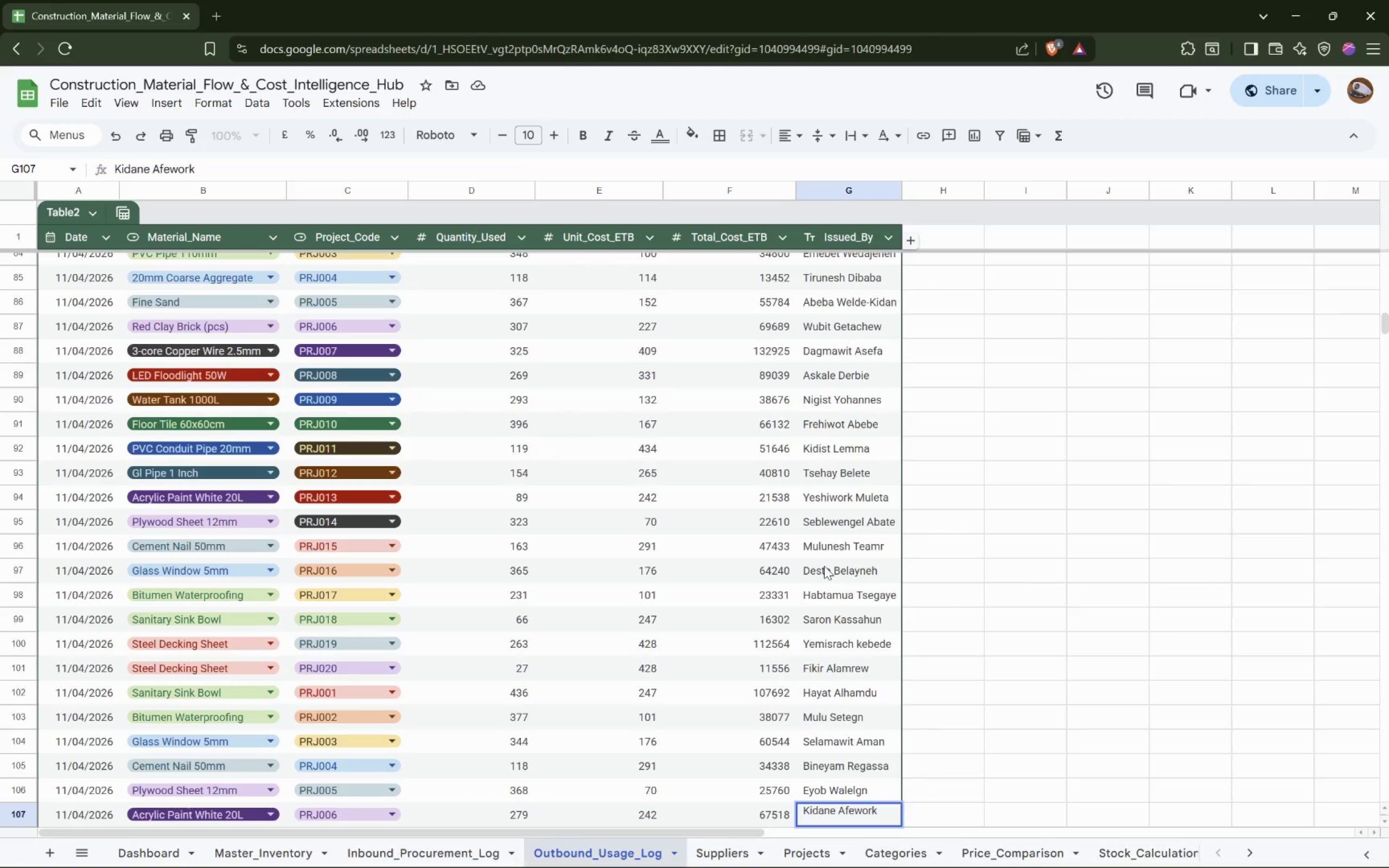 
key(ArrowDown)
 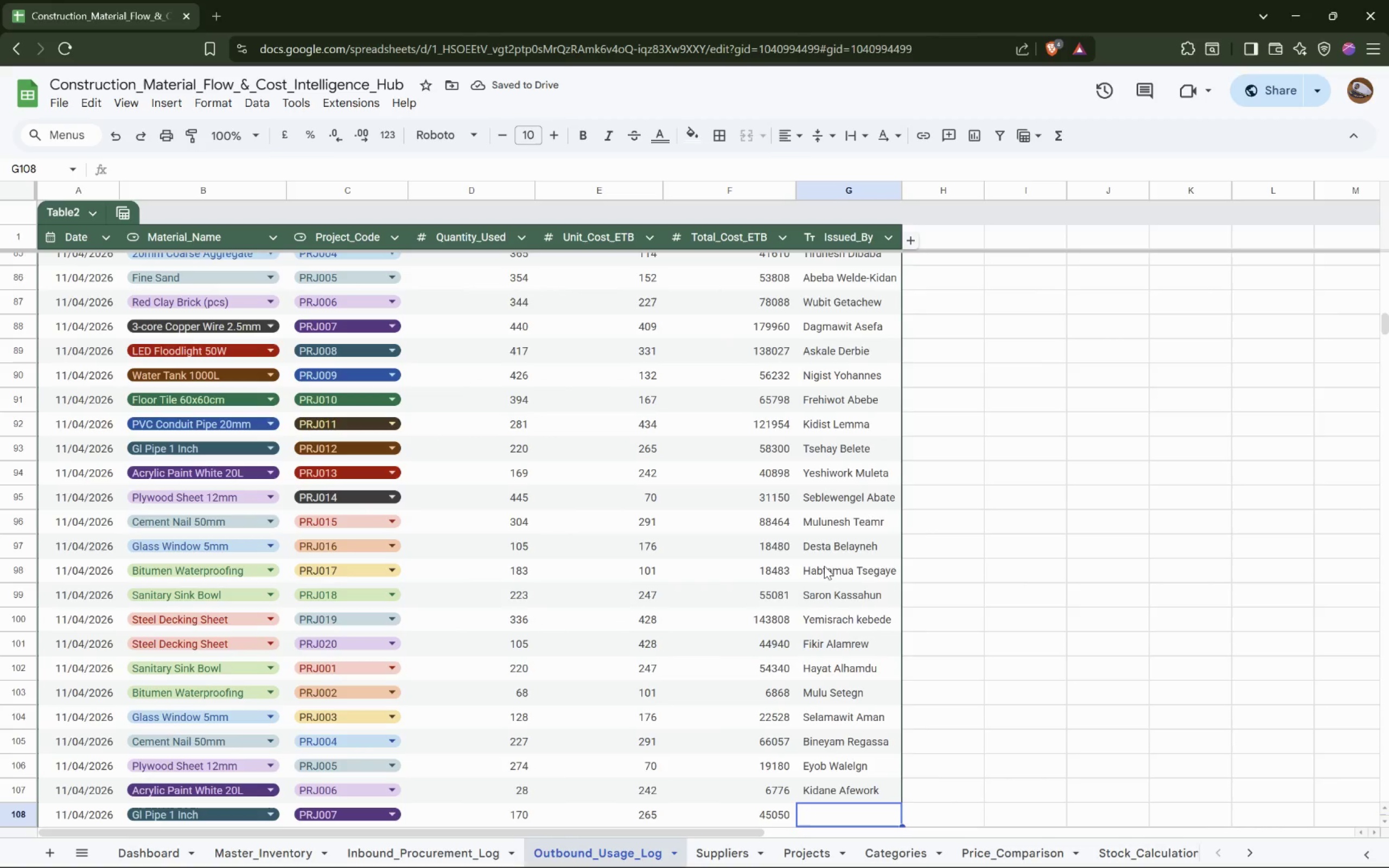 
key(ArrowUp)
 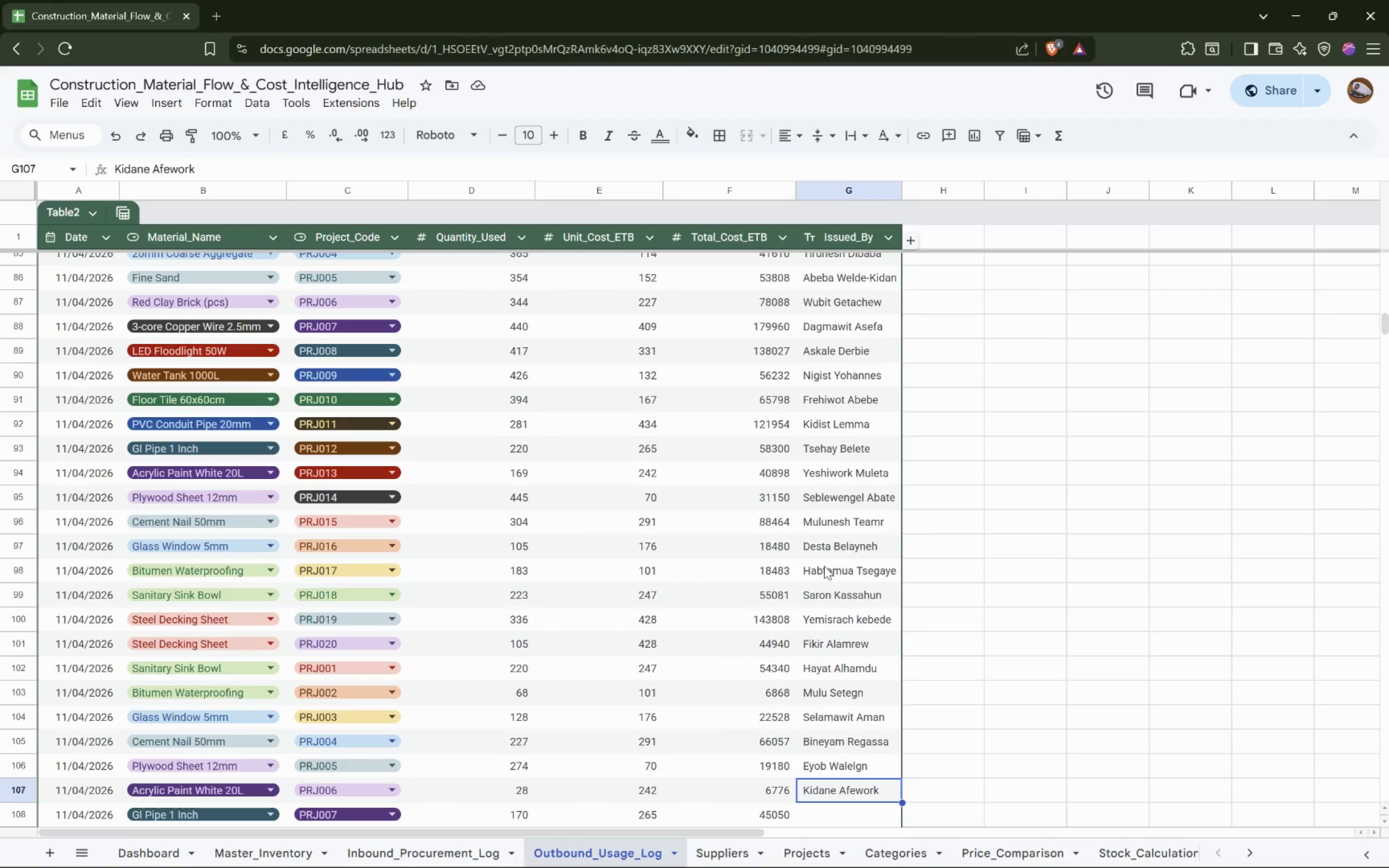 
key(ArrowDown)
 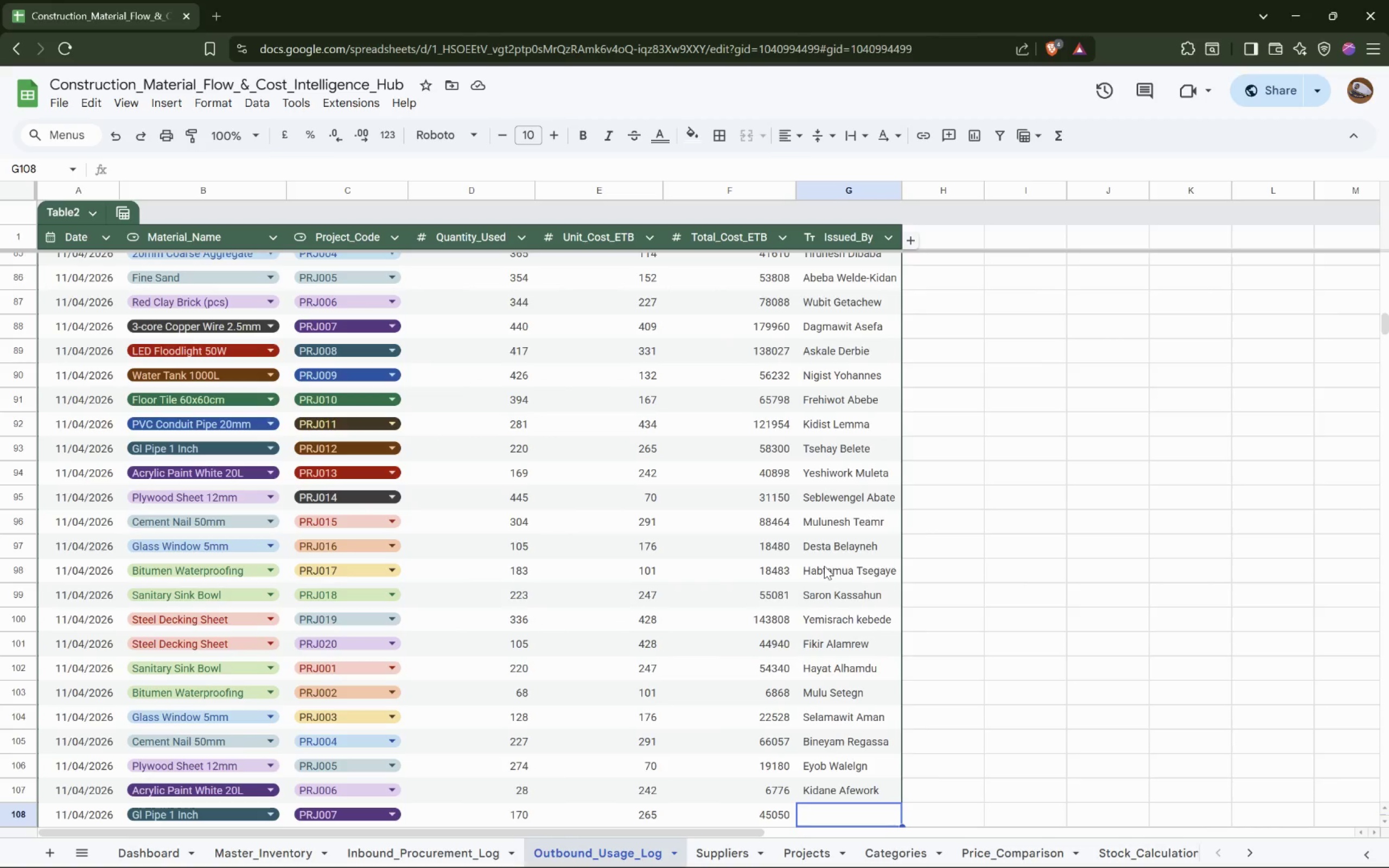 
wait(5.91)
 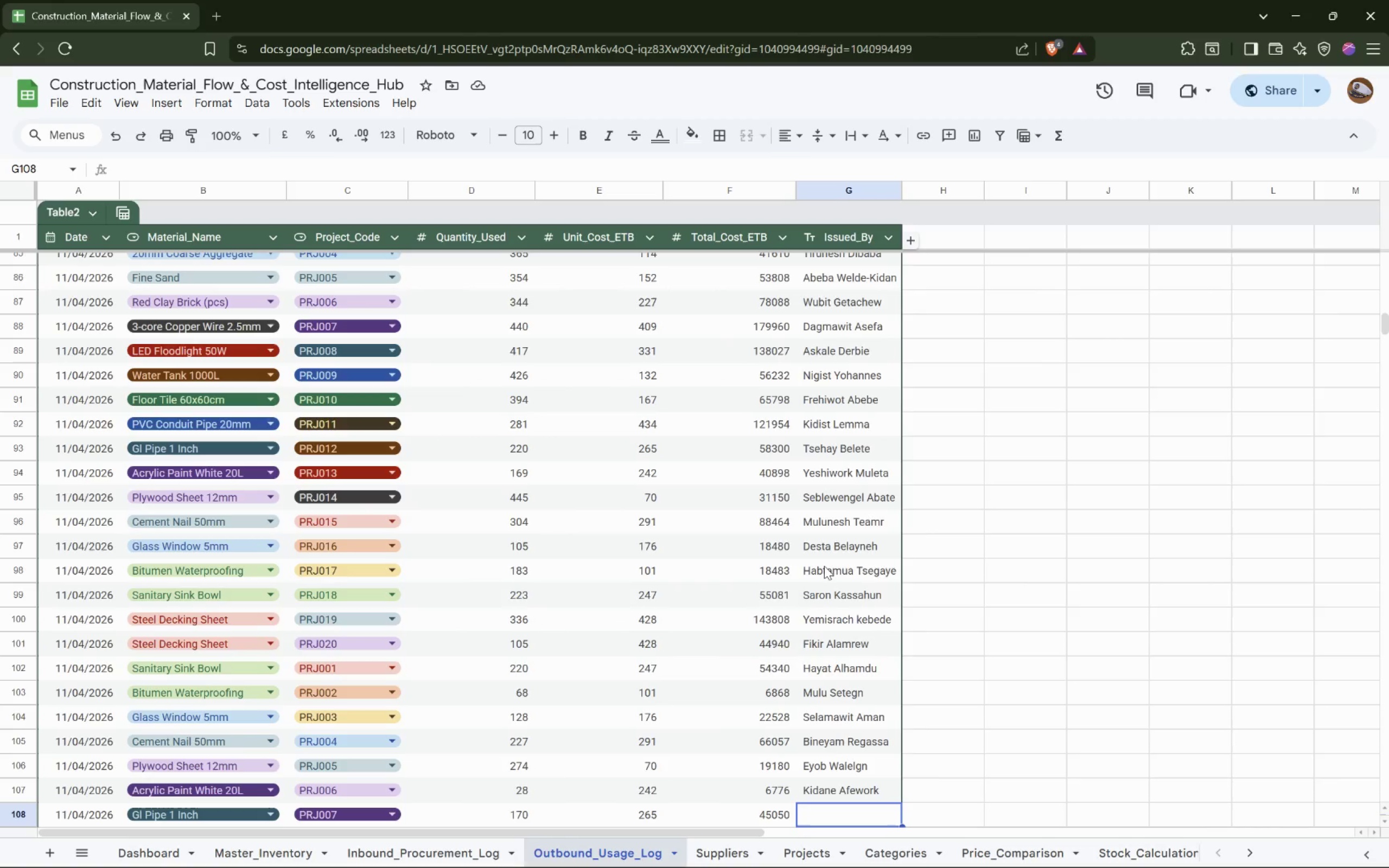 
key(Shift+T)
 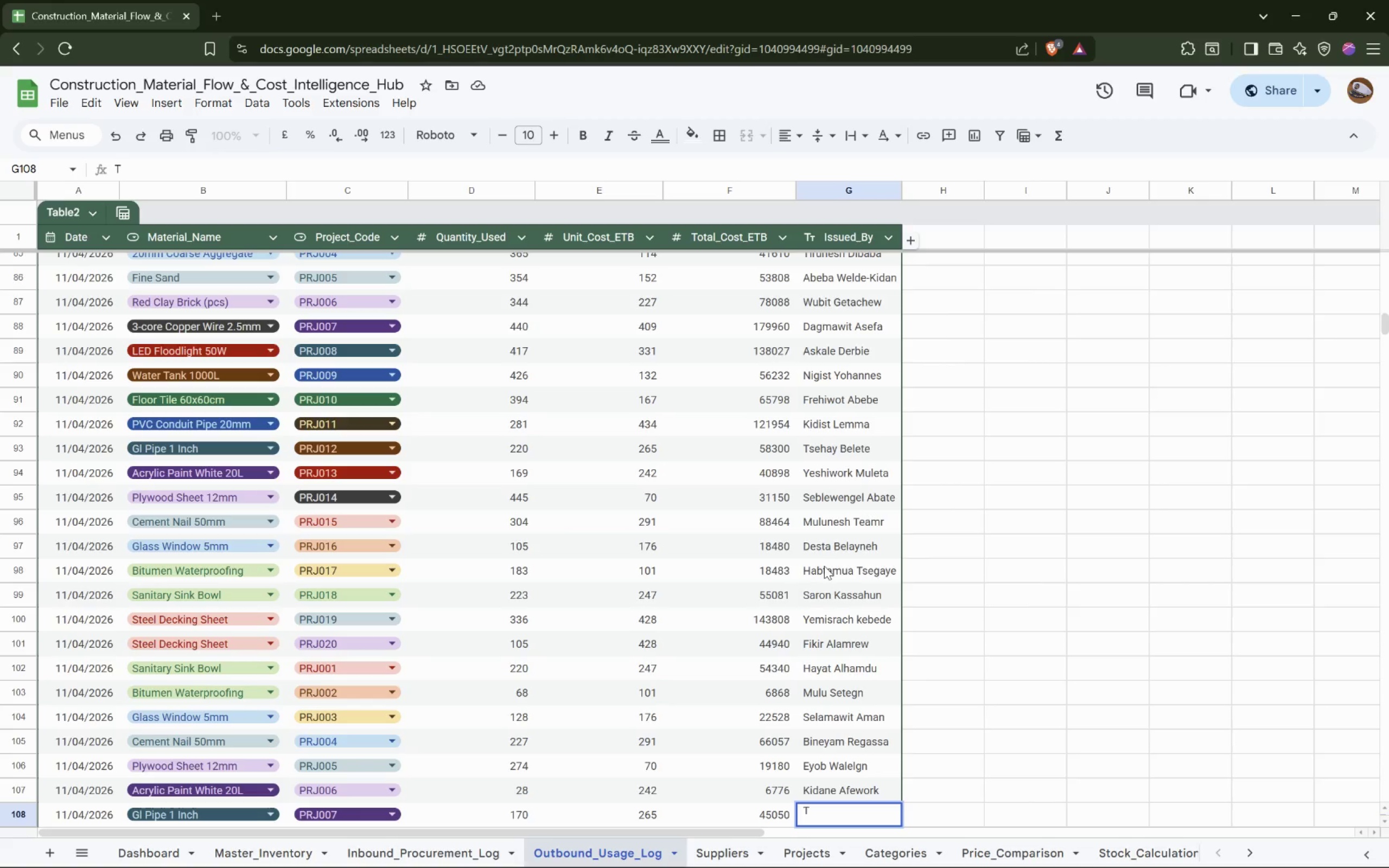 
wait(6.74)
 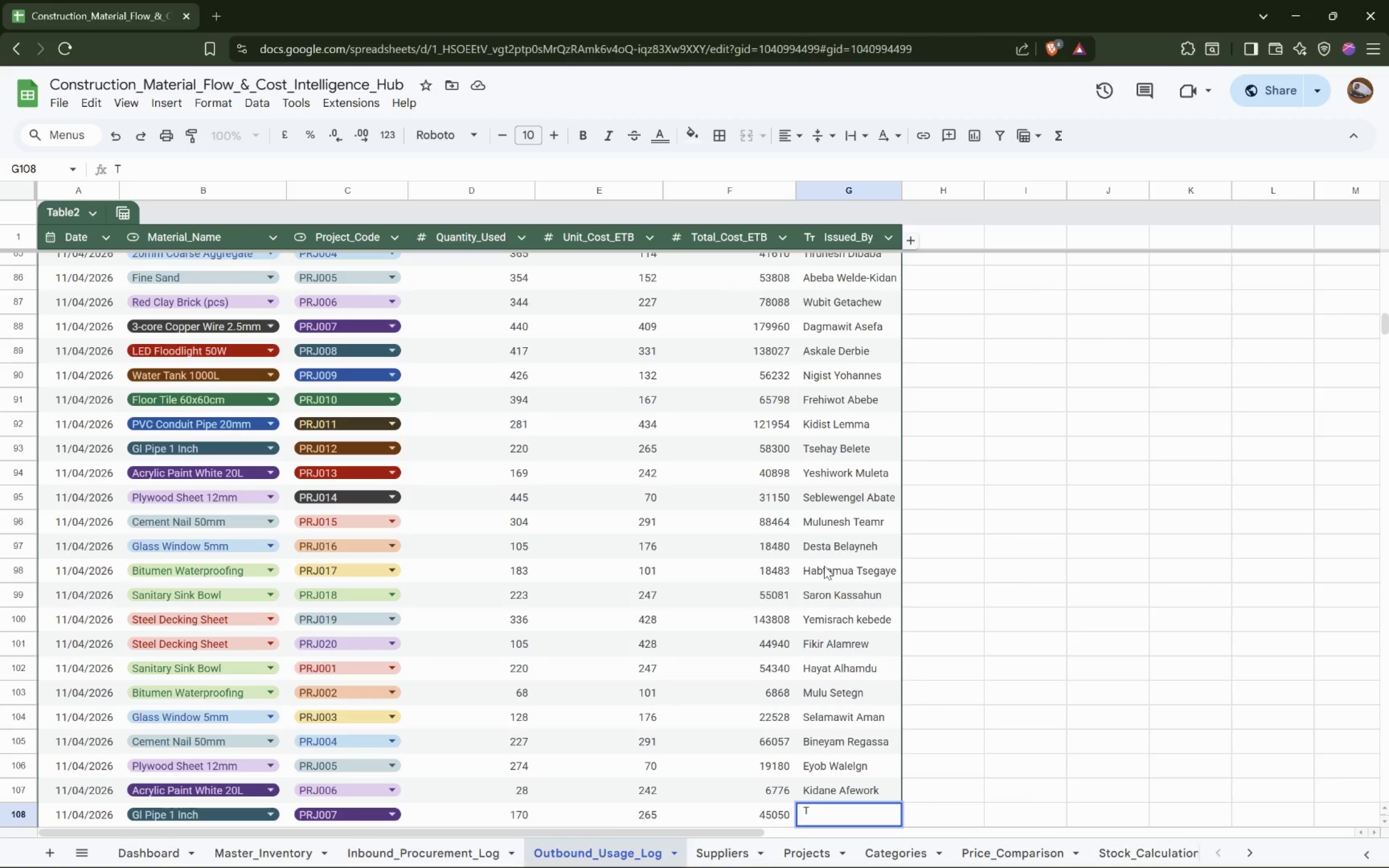 
type(insa)
 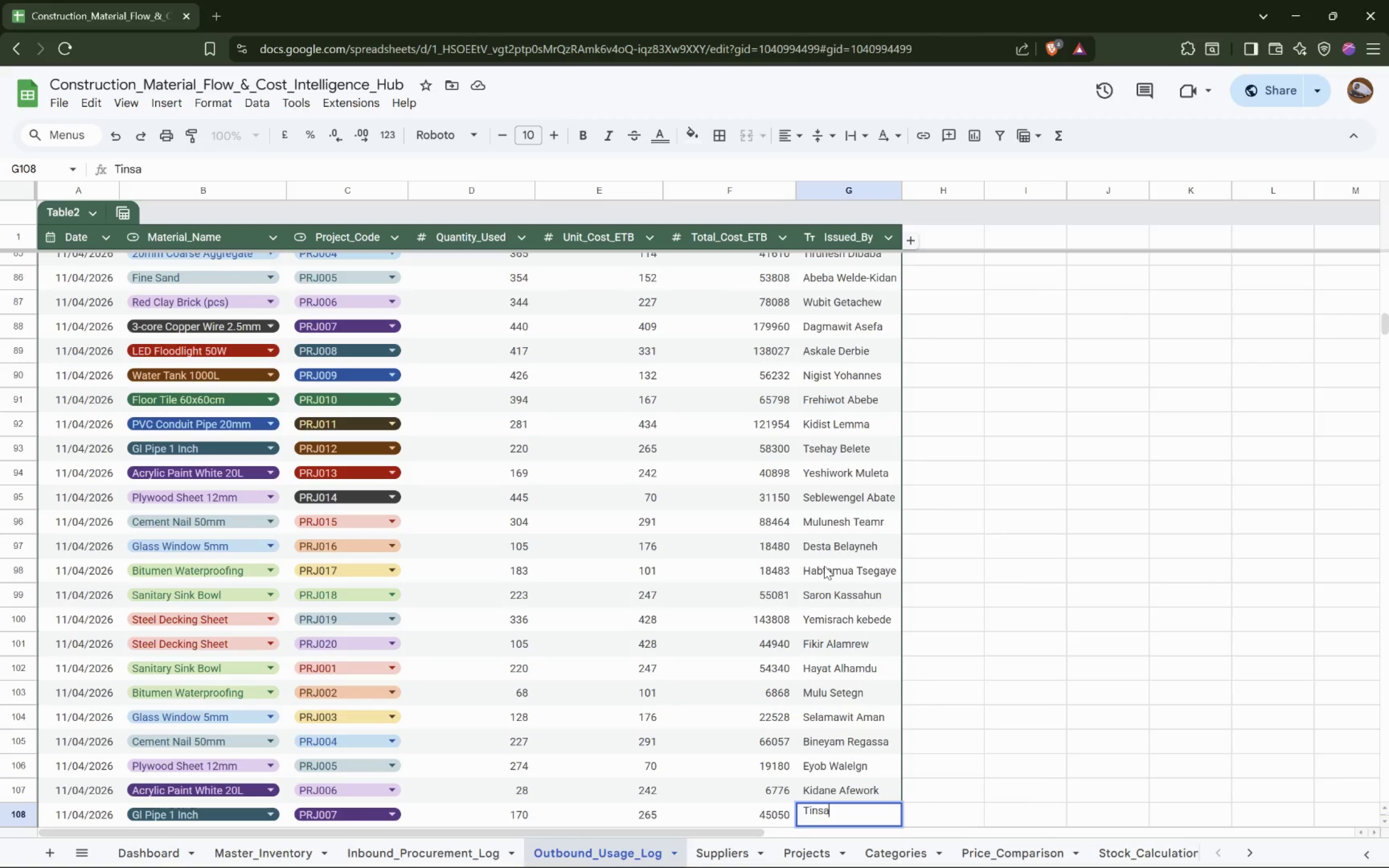 
type(e MMutan)
key(Backspace)
key(Backspace)
key(Backspace)
key(Backspace)
key(Backspace)
type(utan)
 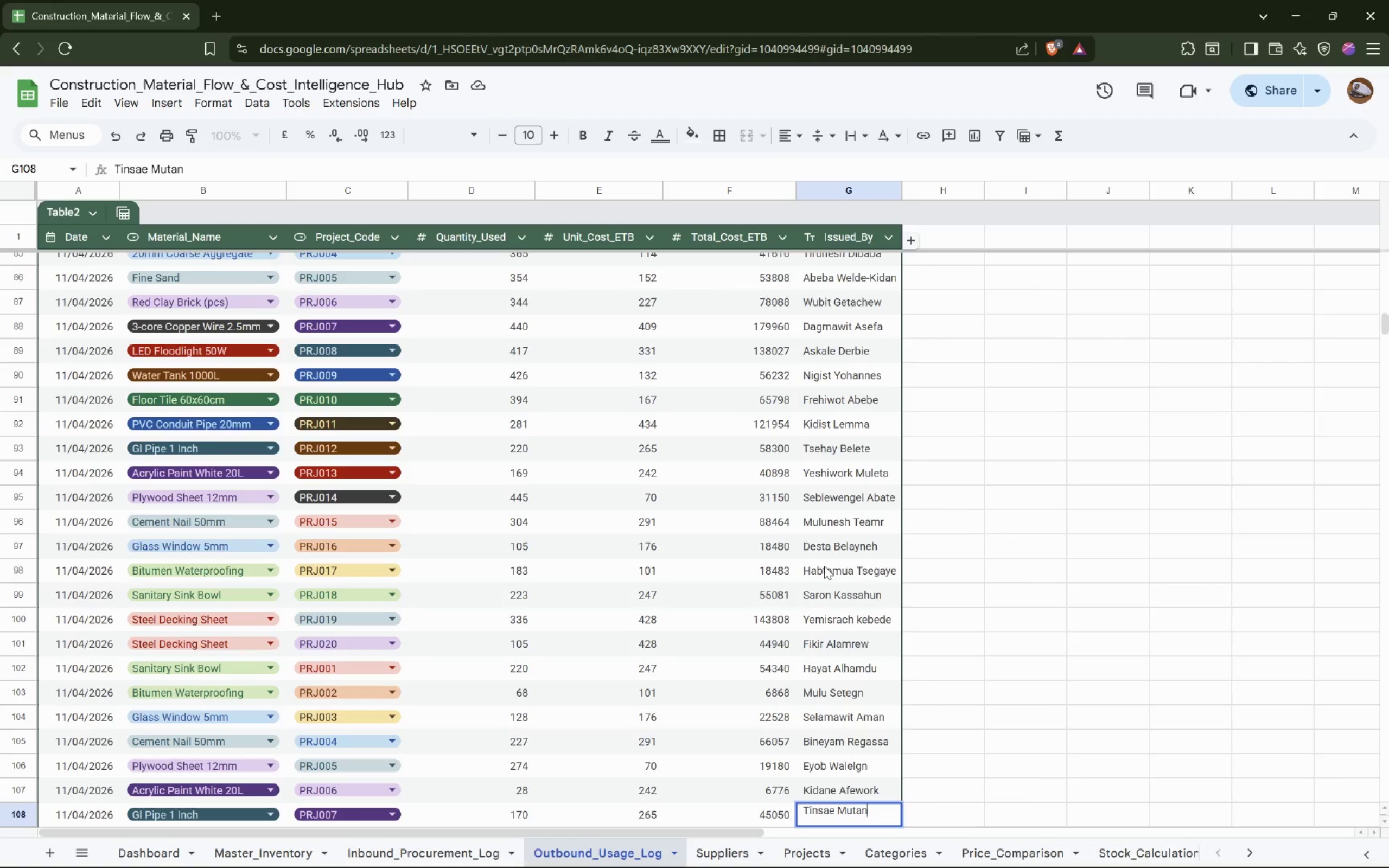 
wait(7.24)
 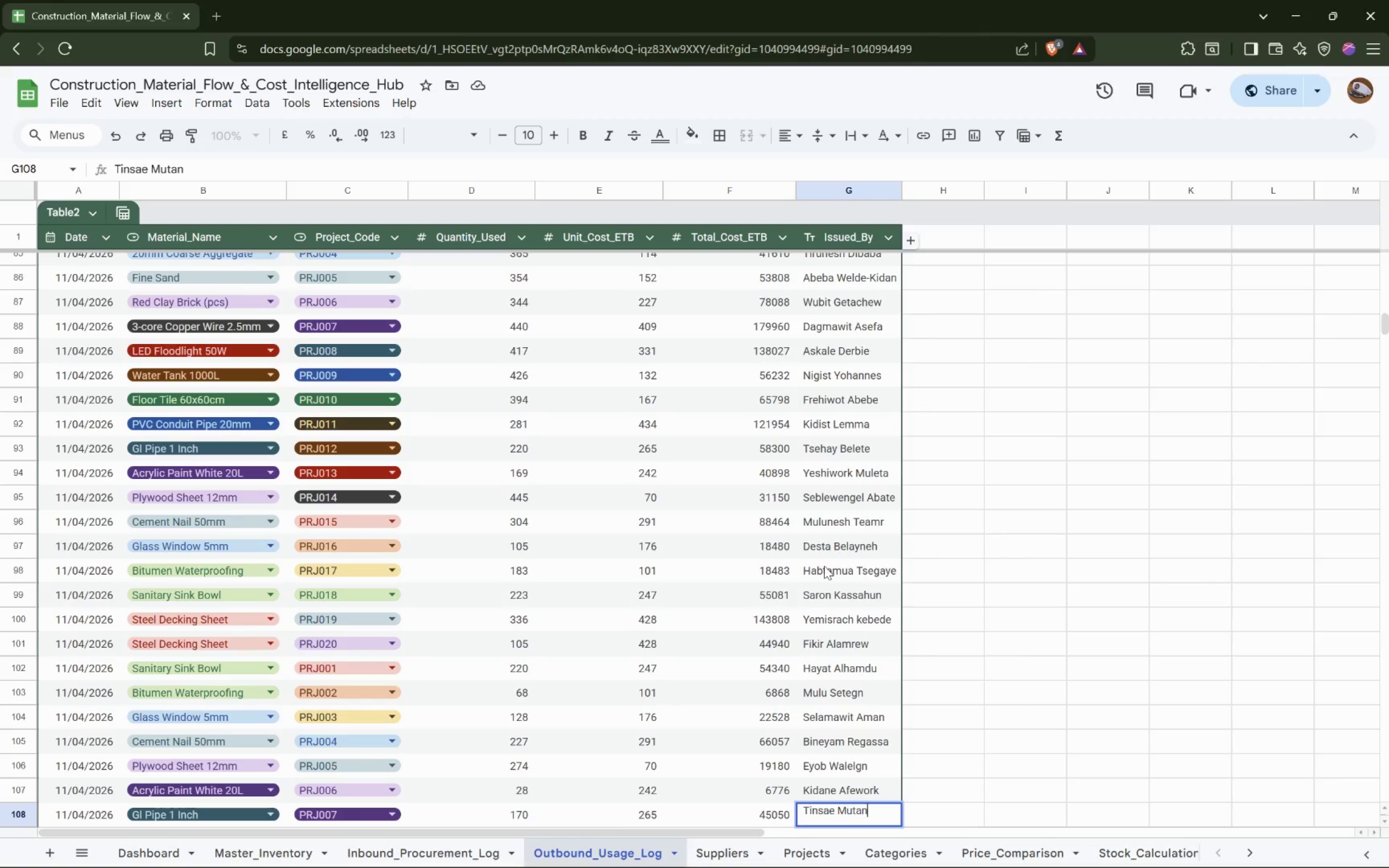 
key(Backspace)
key(Backspace)
key(Backspace)
key(Backspace)
key(Backspace)
type(alel)
 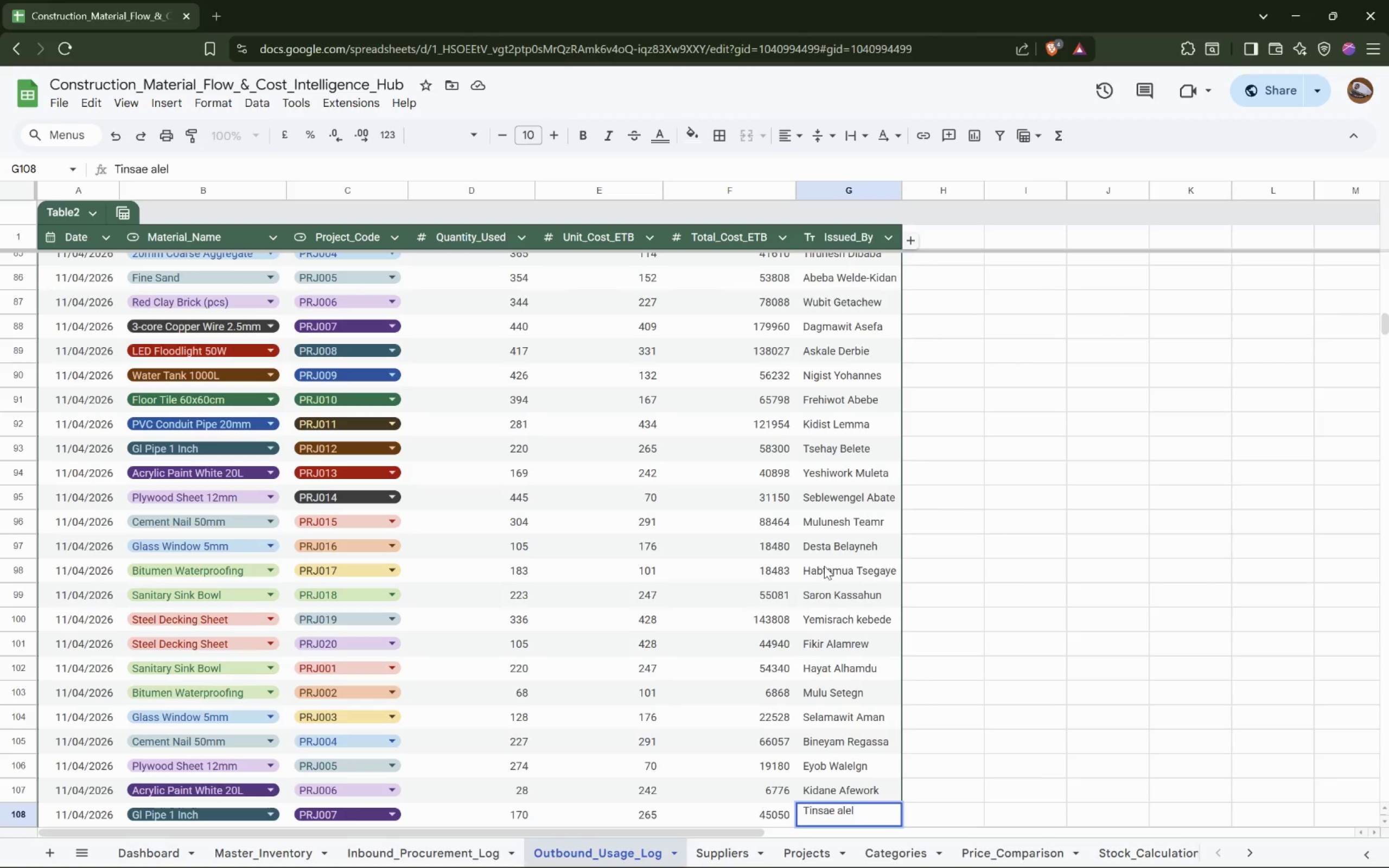 
wait(5.38)
 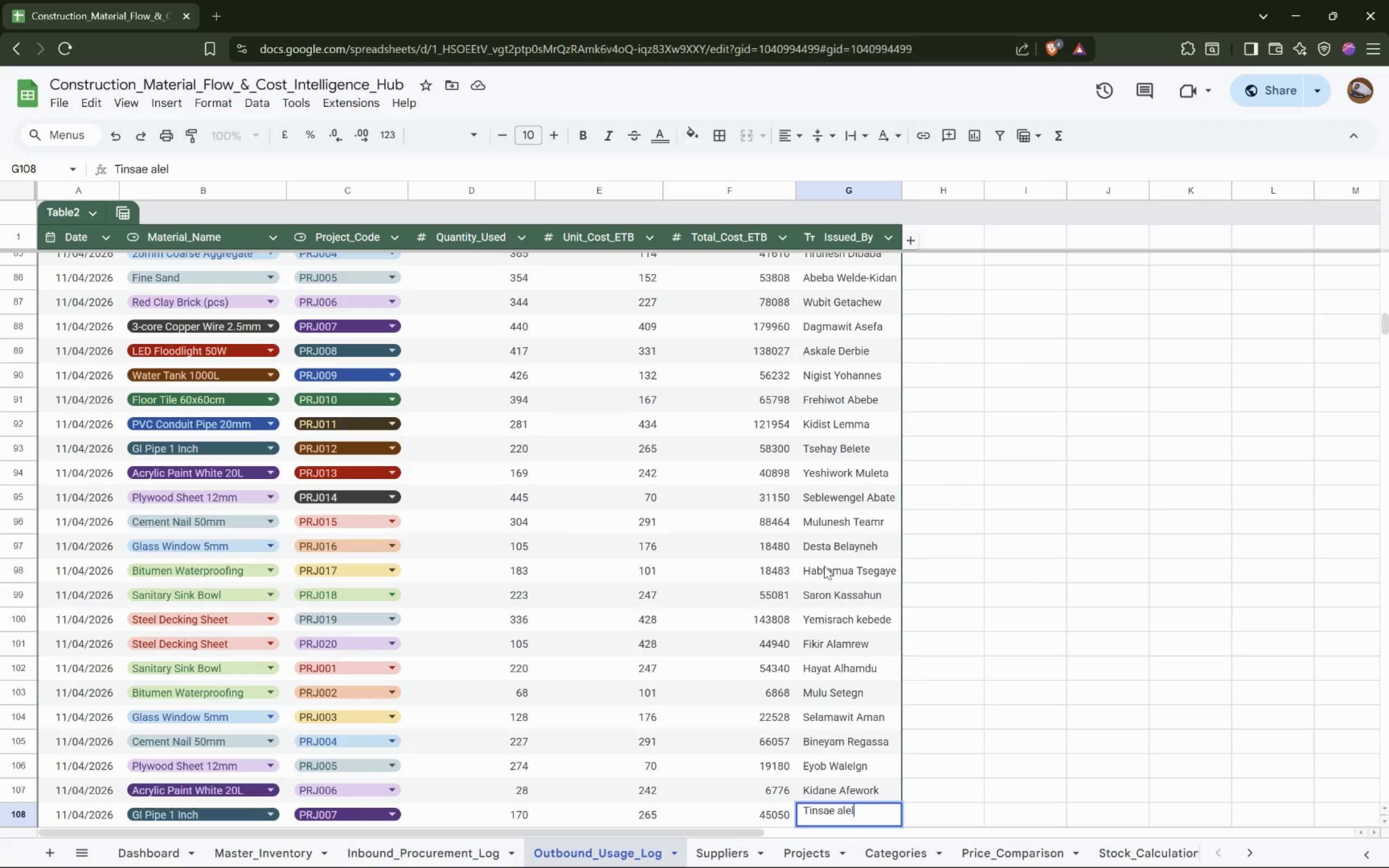 
type(gn)
key(Backspace)
key(Backspace)
key(Backspace)
key(Backspace)
key(Backspace)
key(Backspace)
type(A)
 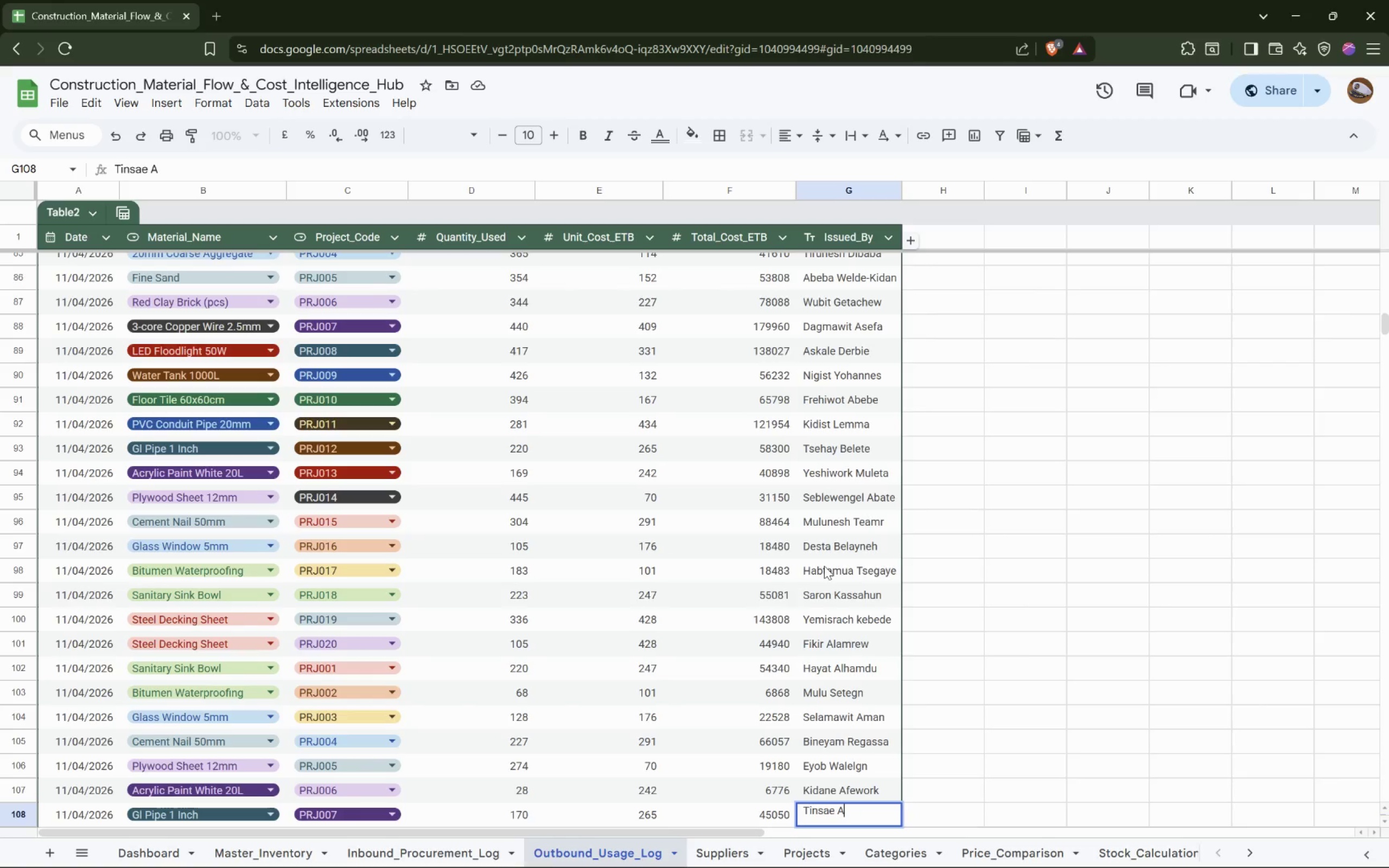 
type(lelgn)
 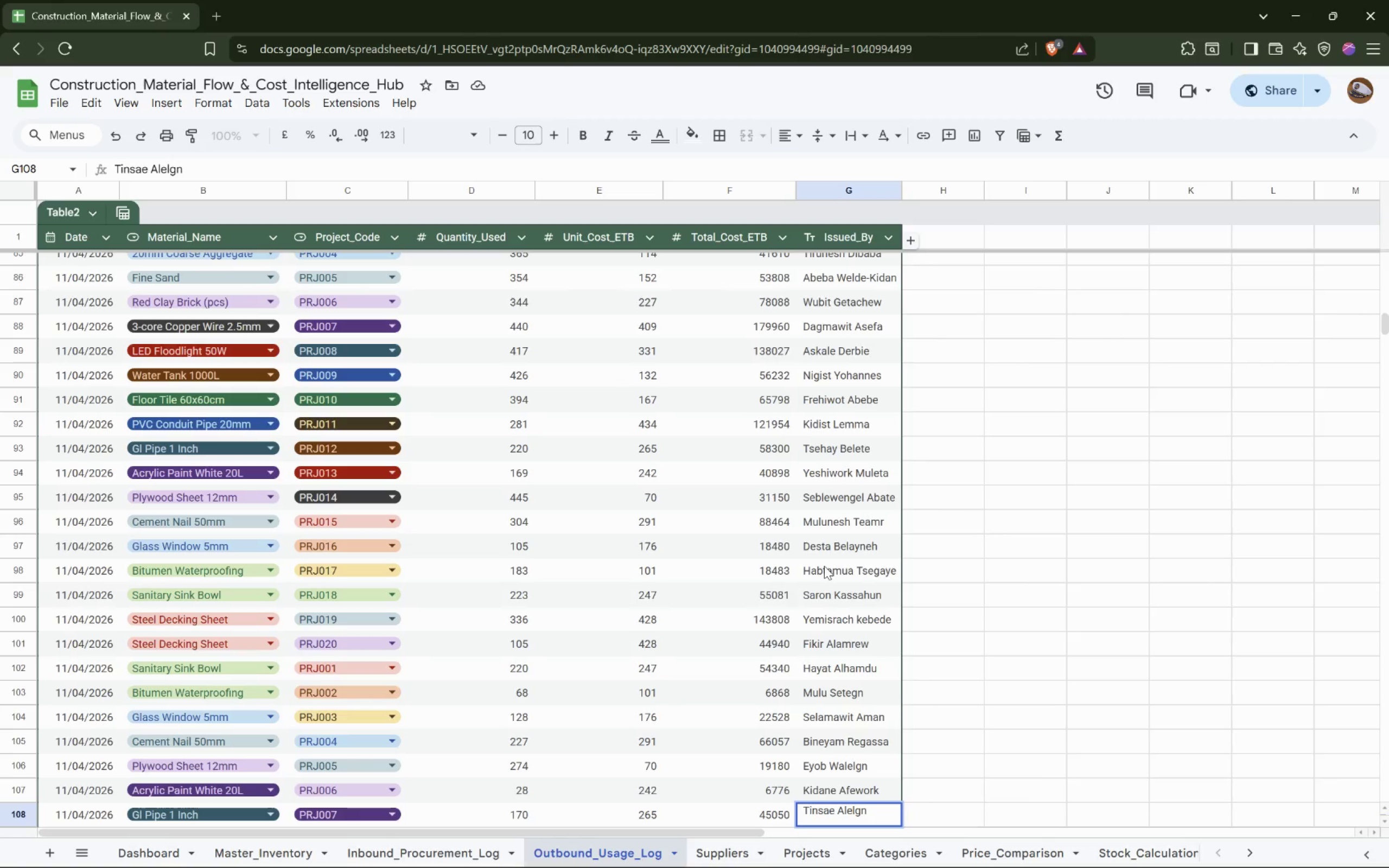 
key(ArrowDown)
 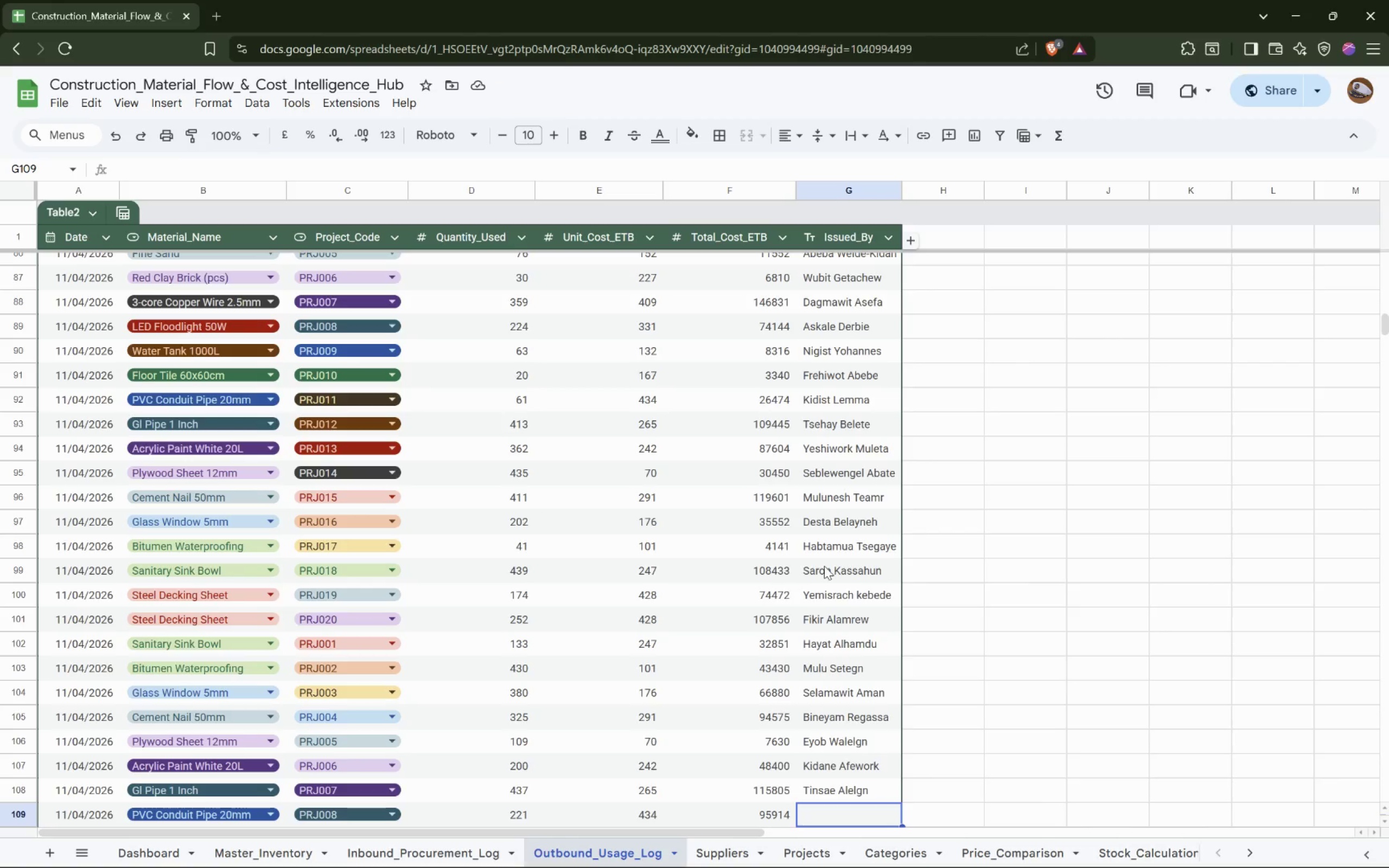 
wait(24.19)
 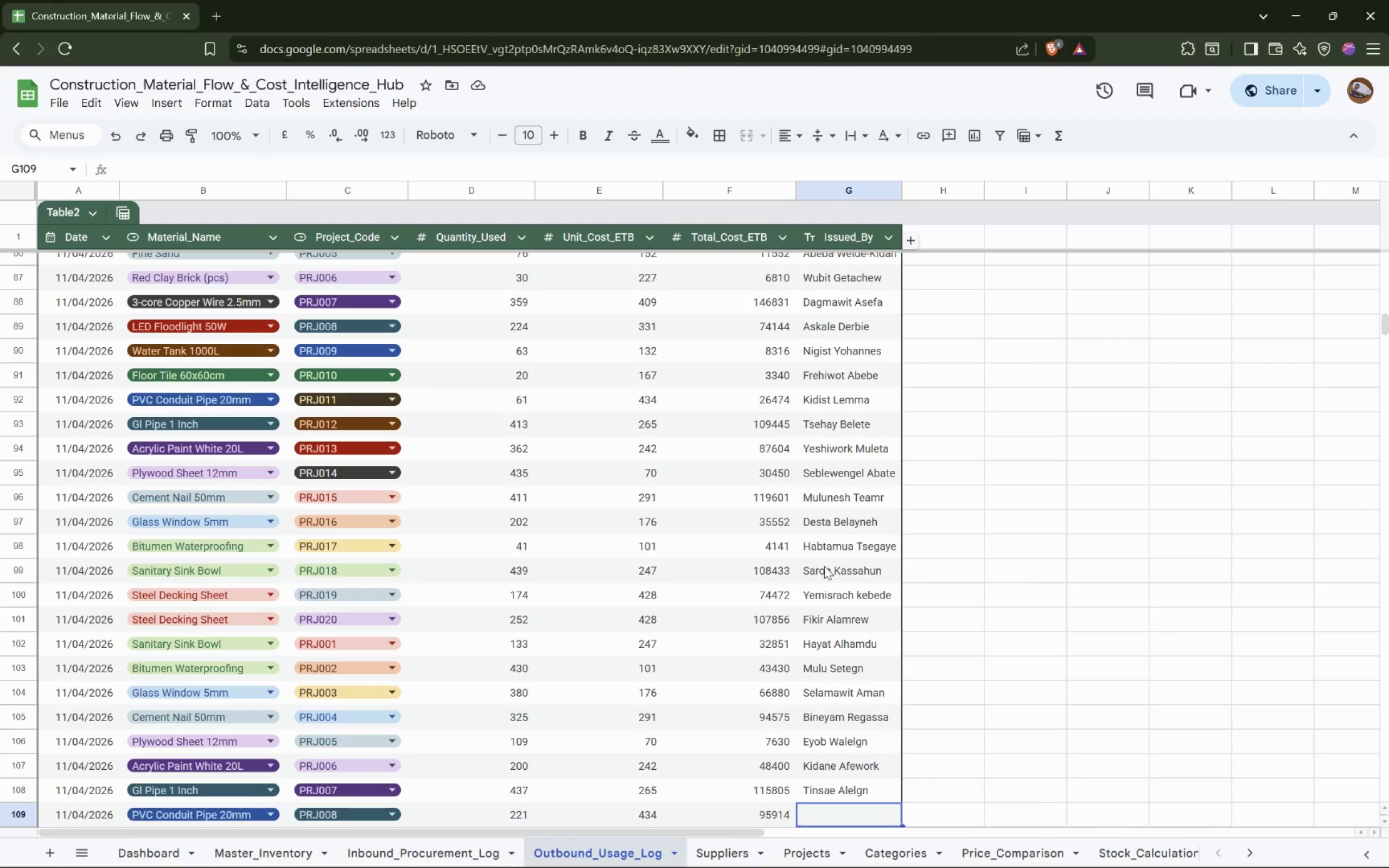 
type(Fikremma)
key(Backspace)
key(Backspace)
key(Backspace)
type(mma)
key(Backspace)
key(Backspace)
key(Backspace)
type(mariyamm )
key(Backspace)
key(Backspace)
 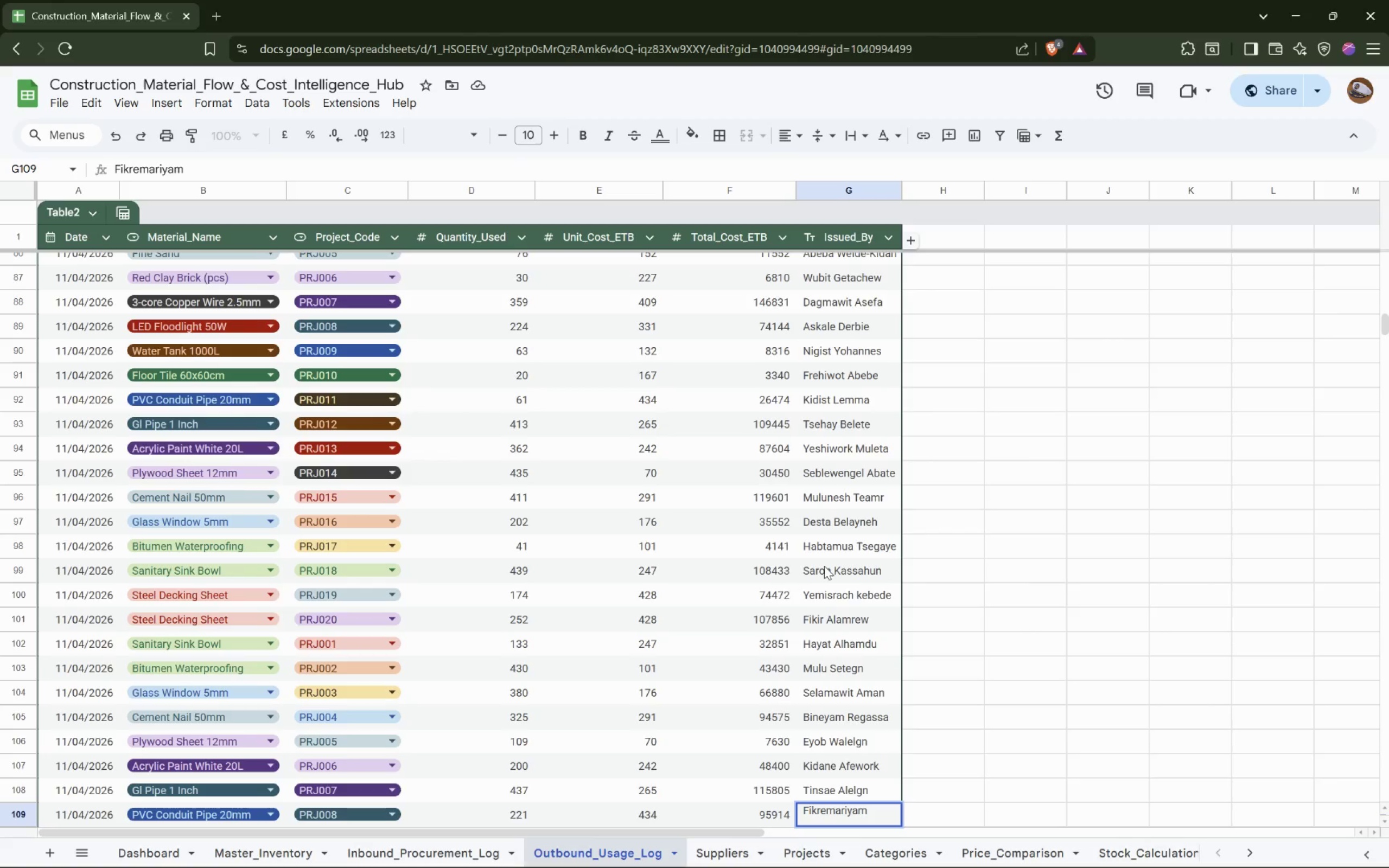 
wait(7.84)
 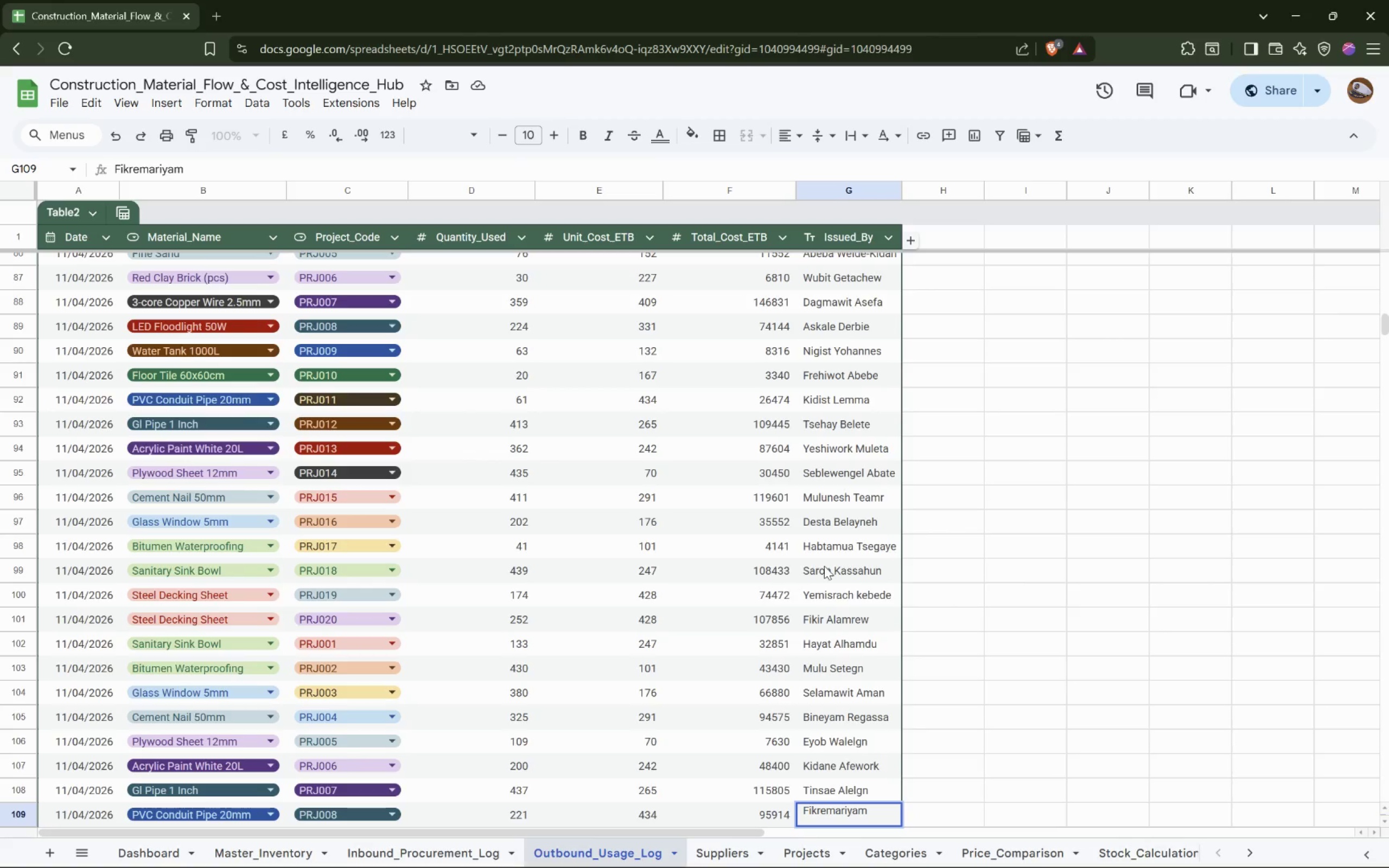 
type( se)
key(Backspace)
type(Setegn)
 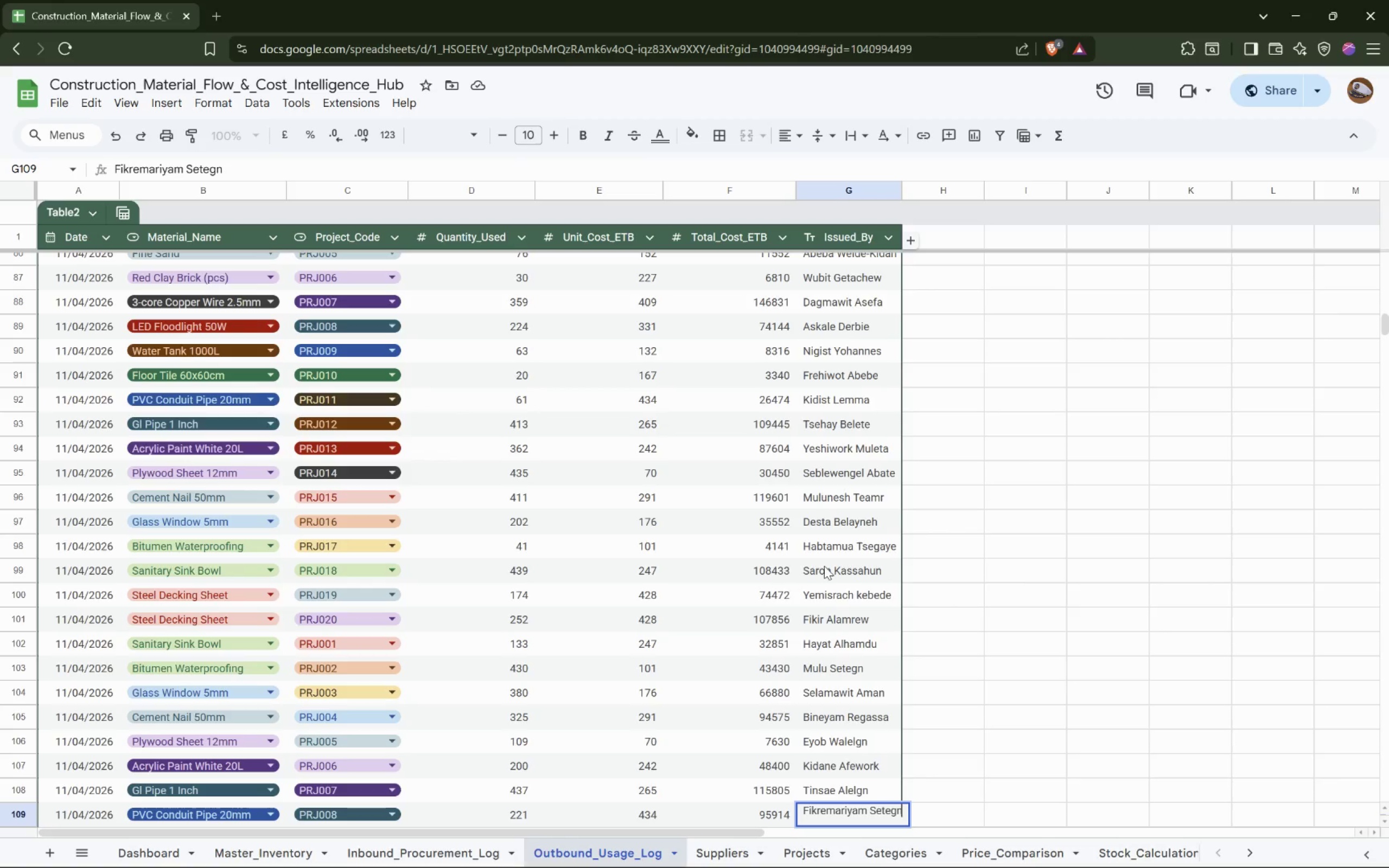 
key(ArrowDown)
 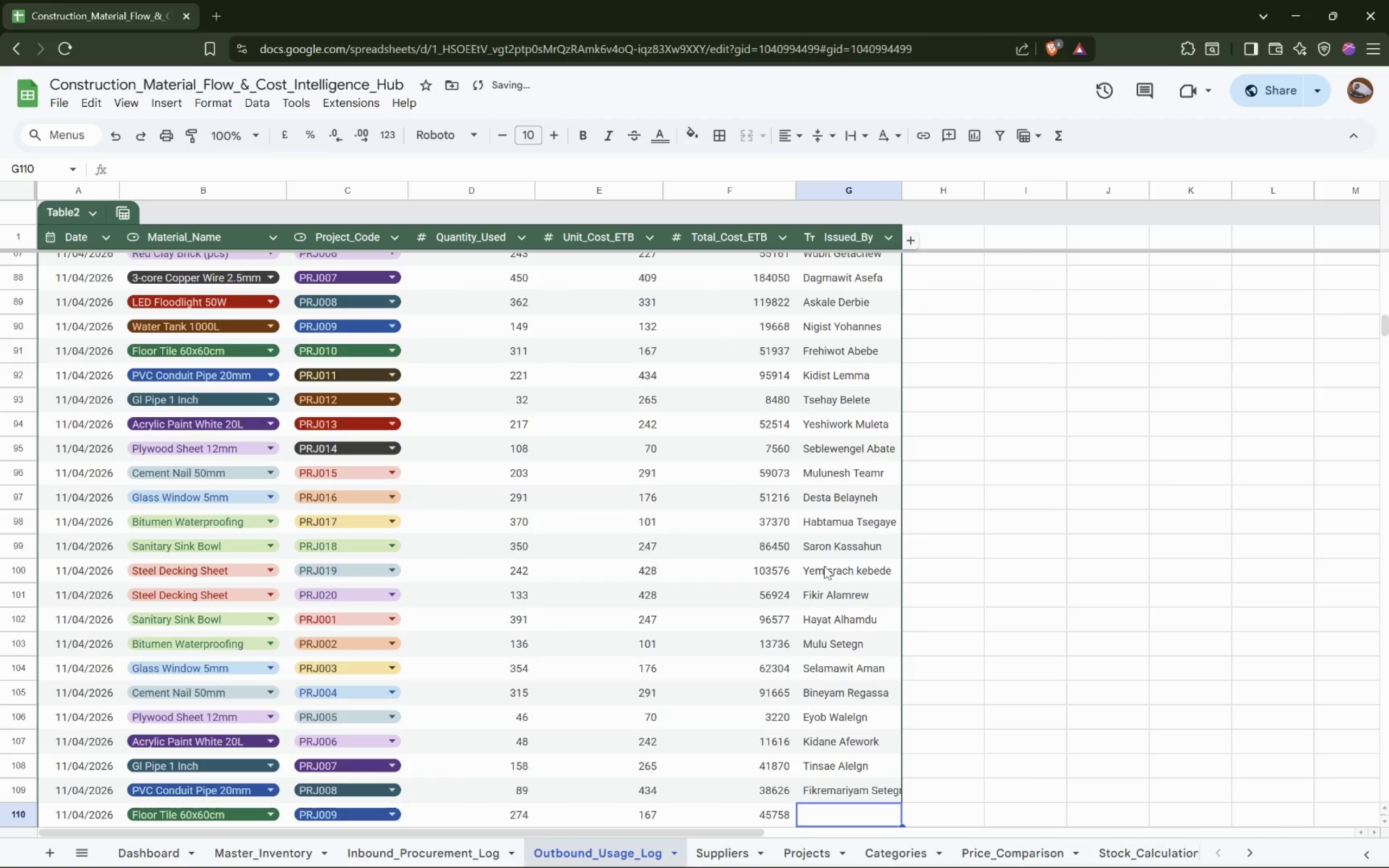 
key(ArrowUp)
 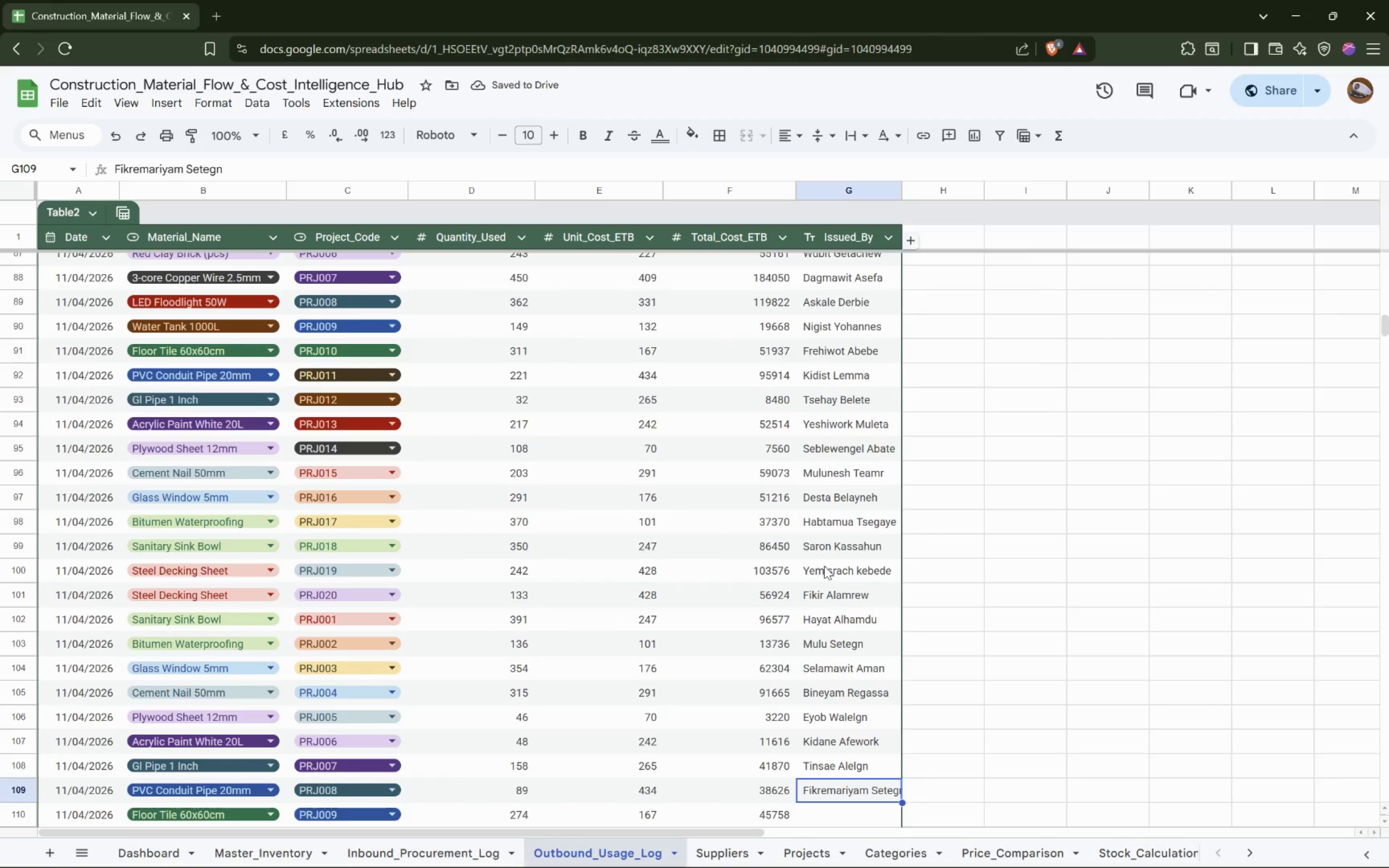 
key(ArrowDown)
 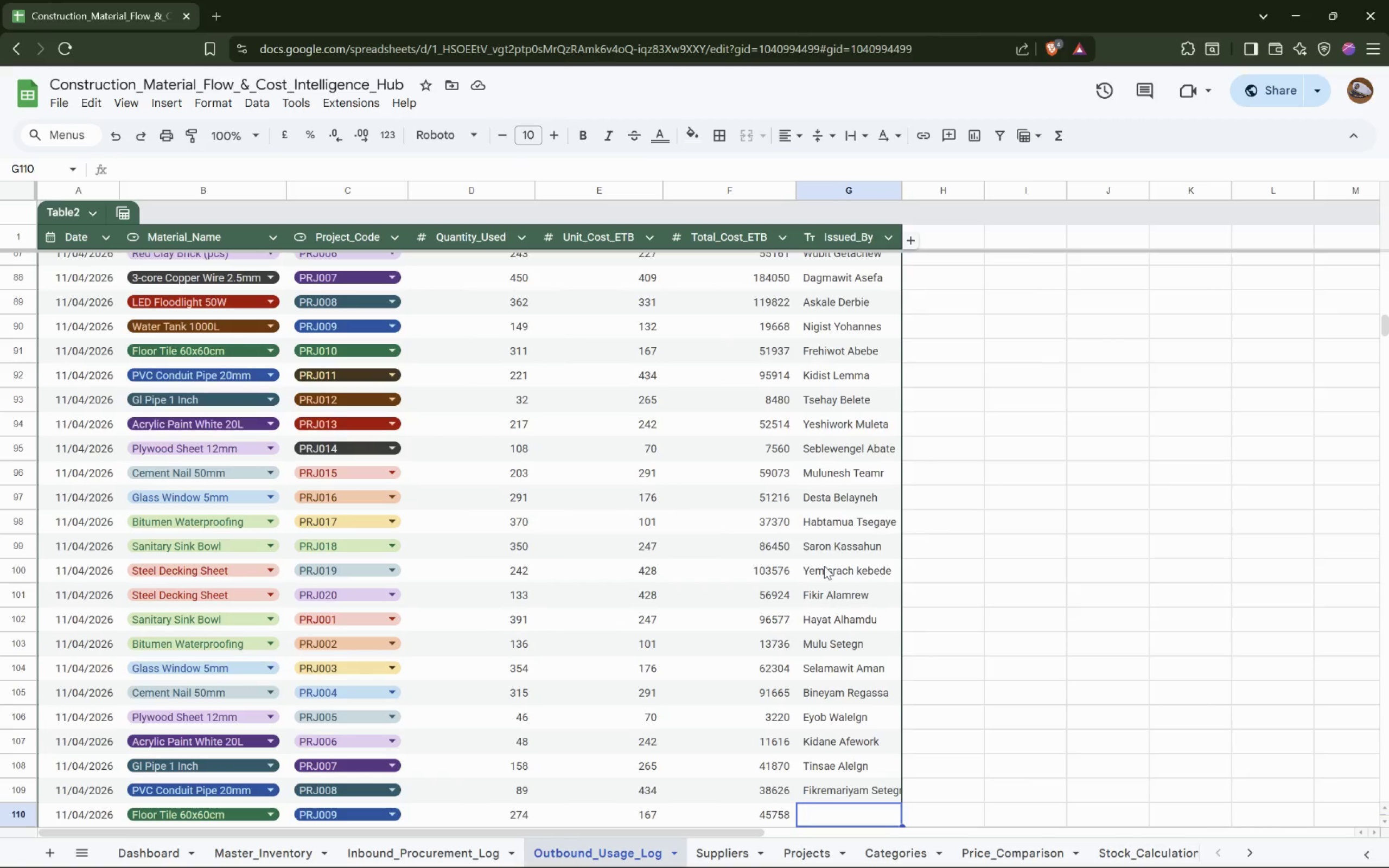 
wait(6.92)
 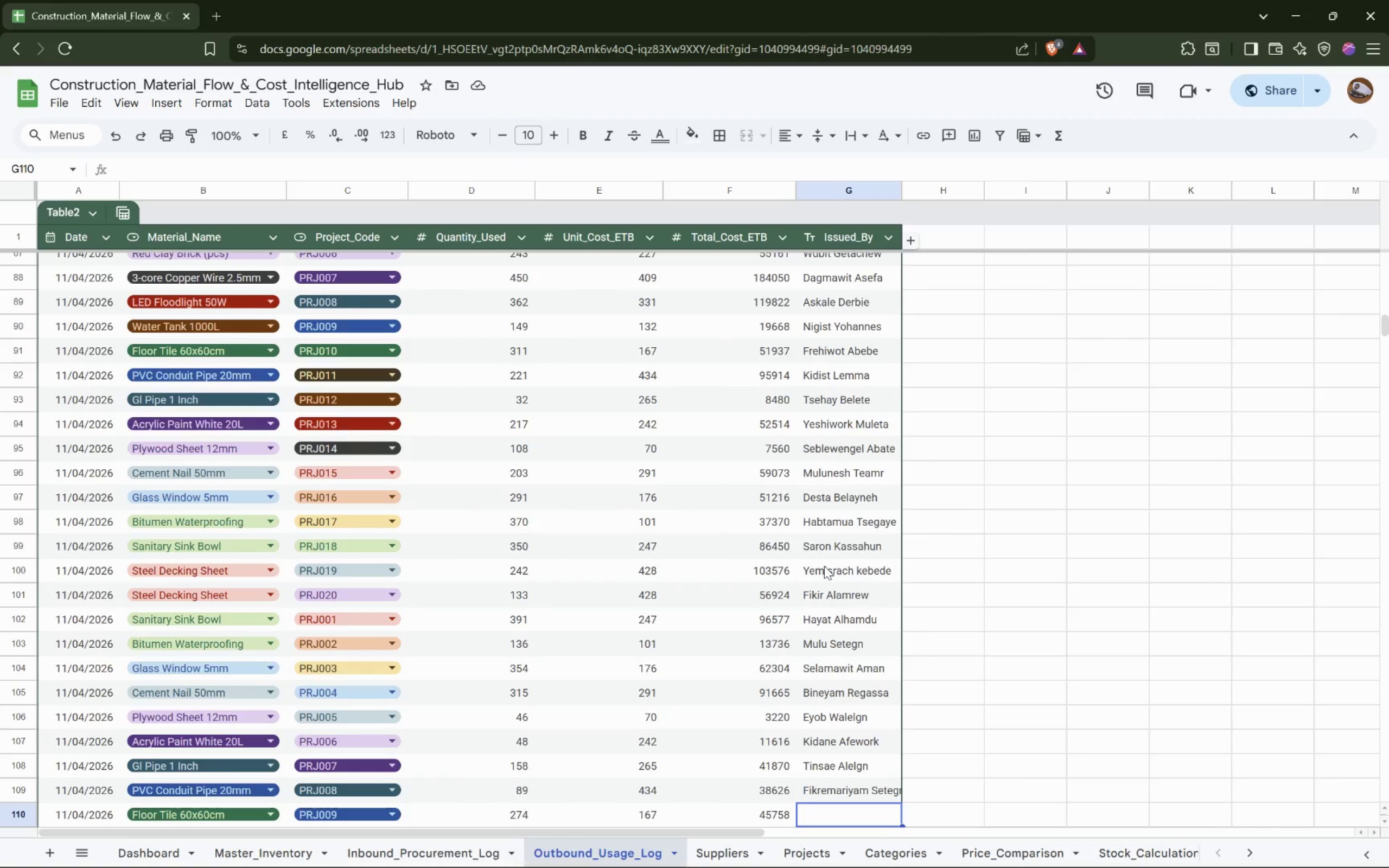 
type(Habtammu )
key(Backspace)
key(Backspace)
key(Backspace)
key(Backspace)
type(mu Ayalew)
 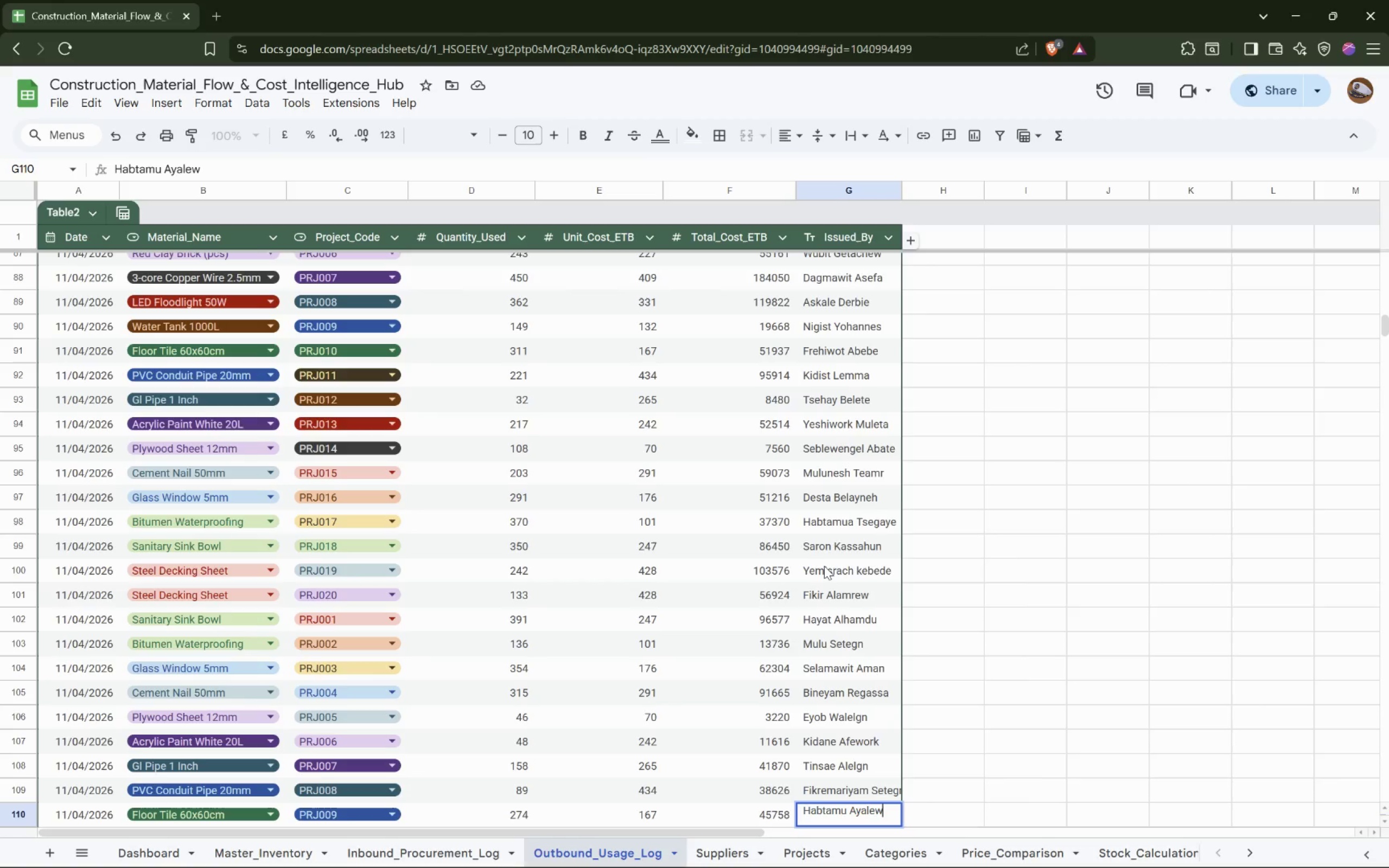 
key(ArrowDown)
 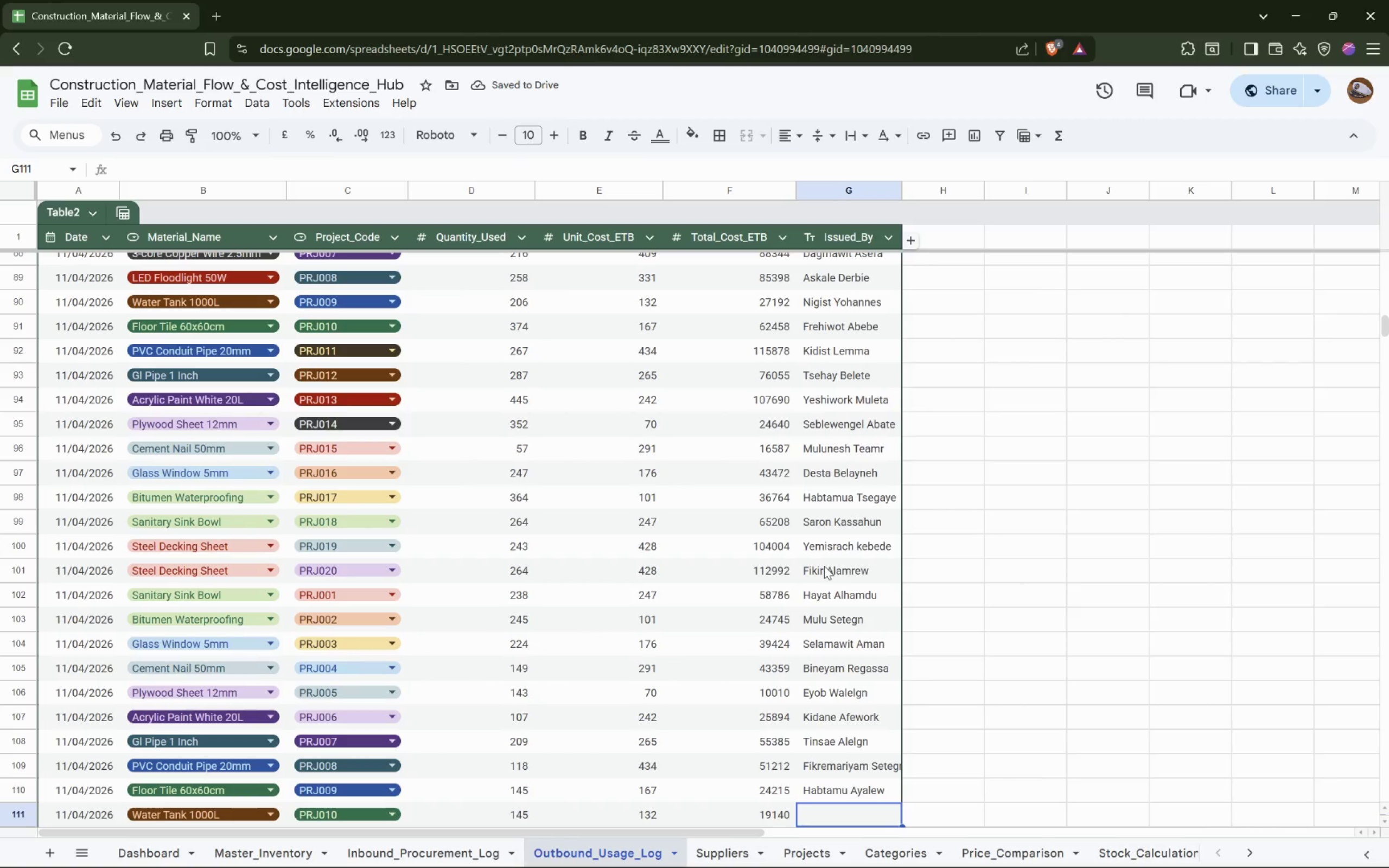 
wait(5.46)
 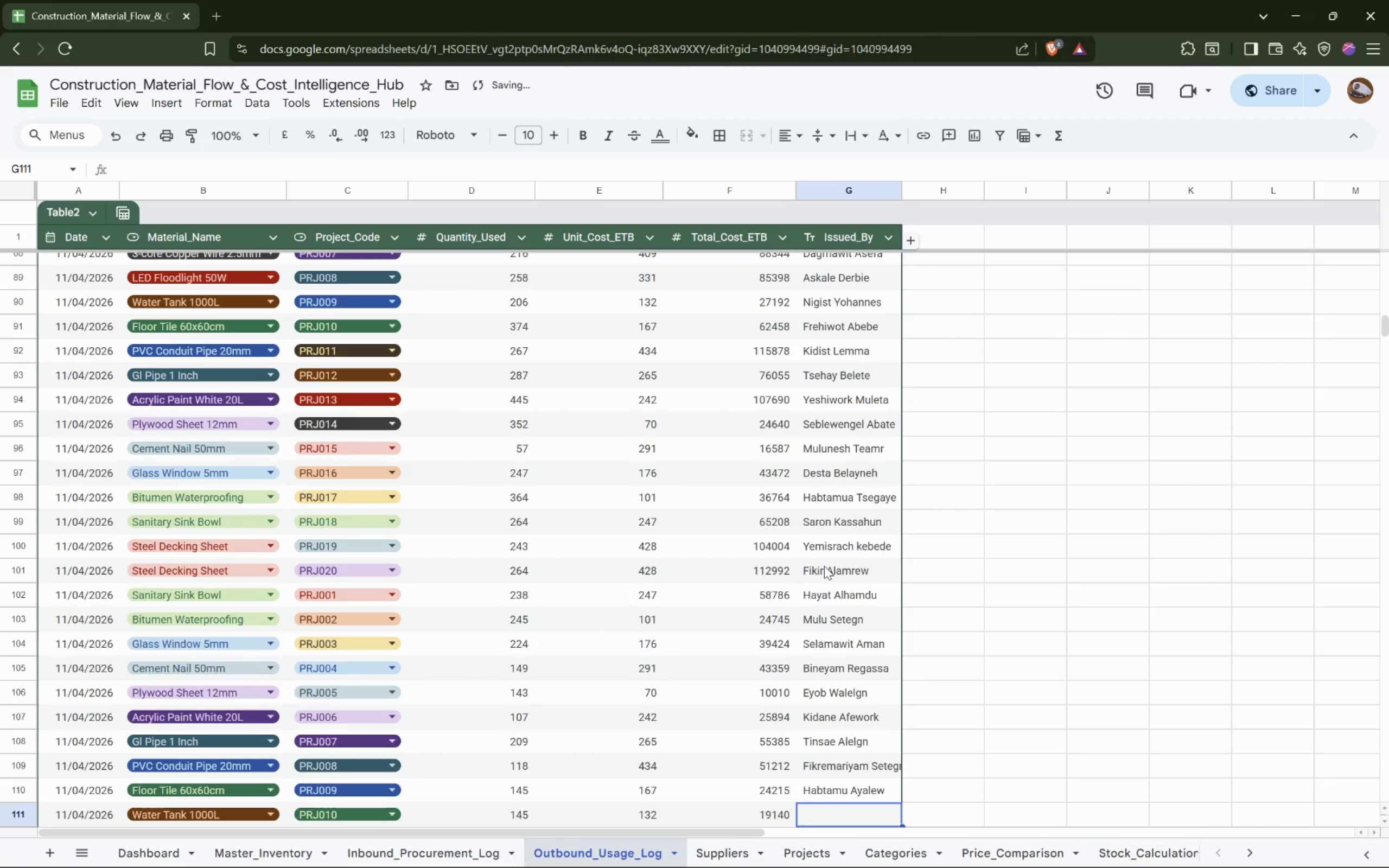 
type(Gashaw Wale)
 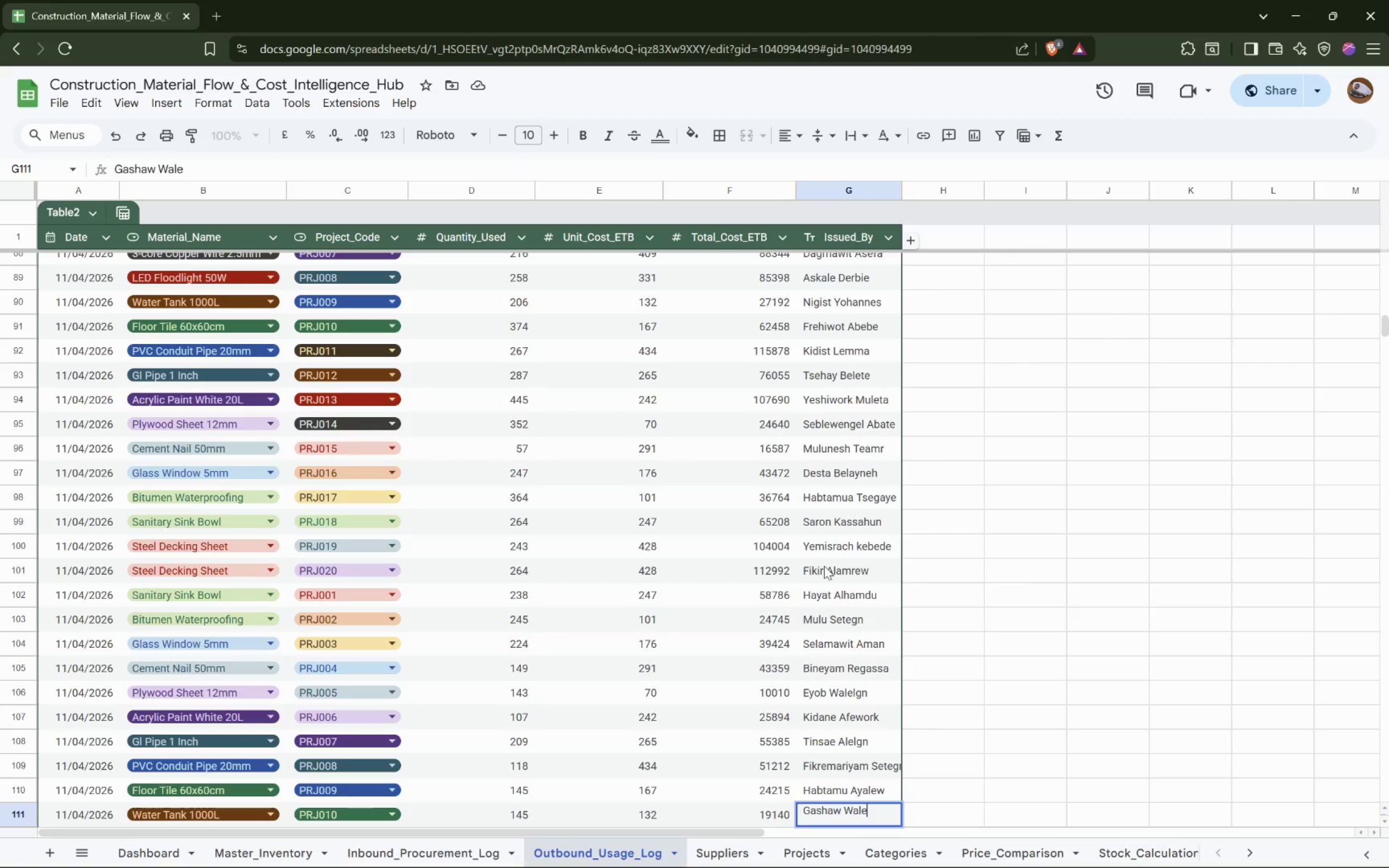 
key(ArrowDown)
 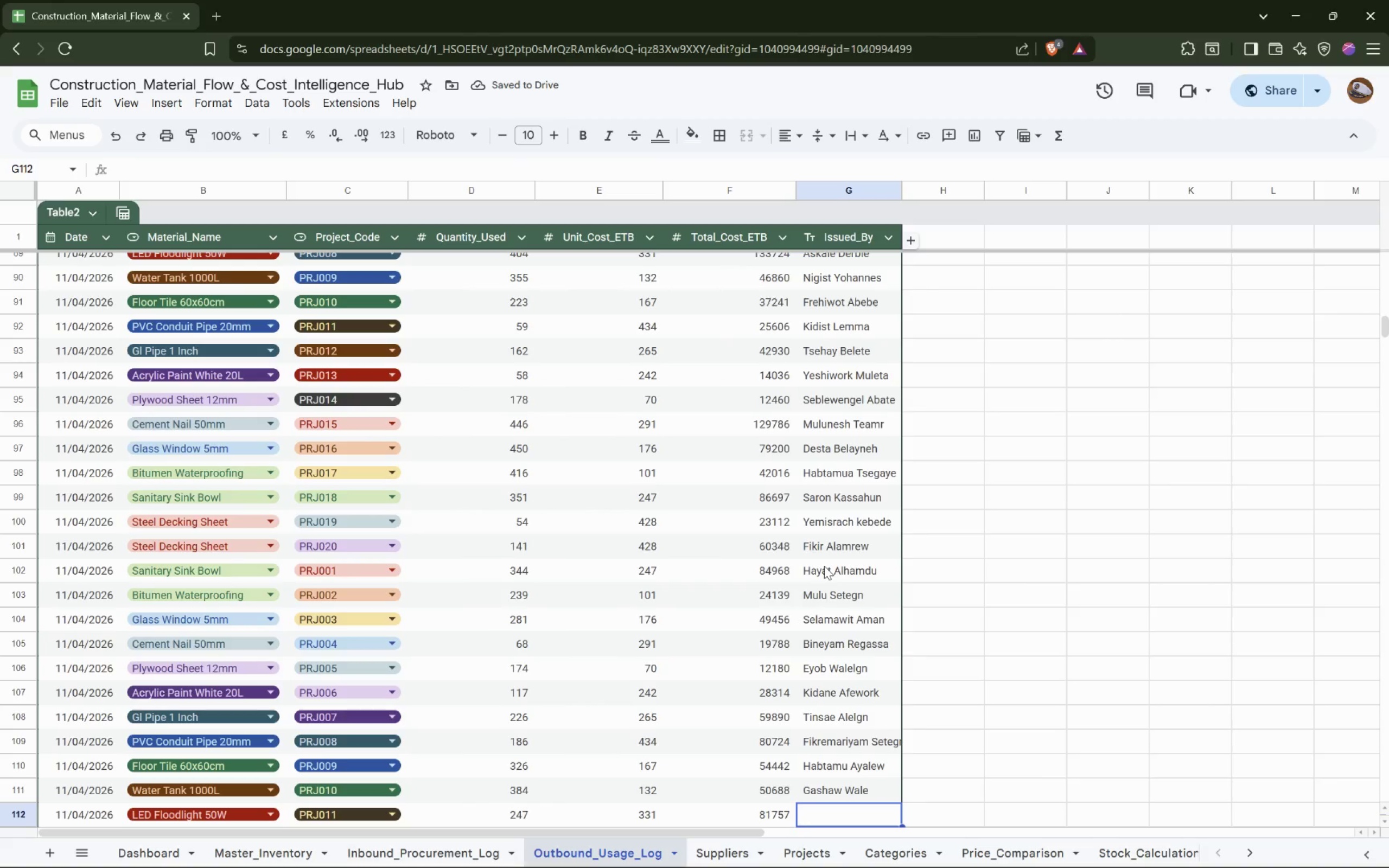 
wait(5.81)
 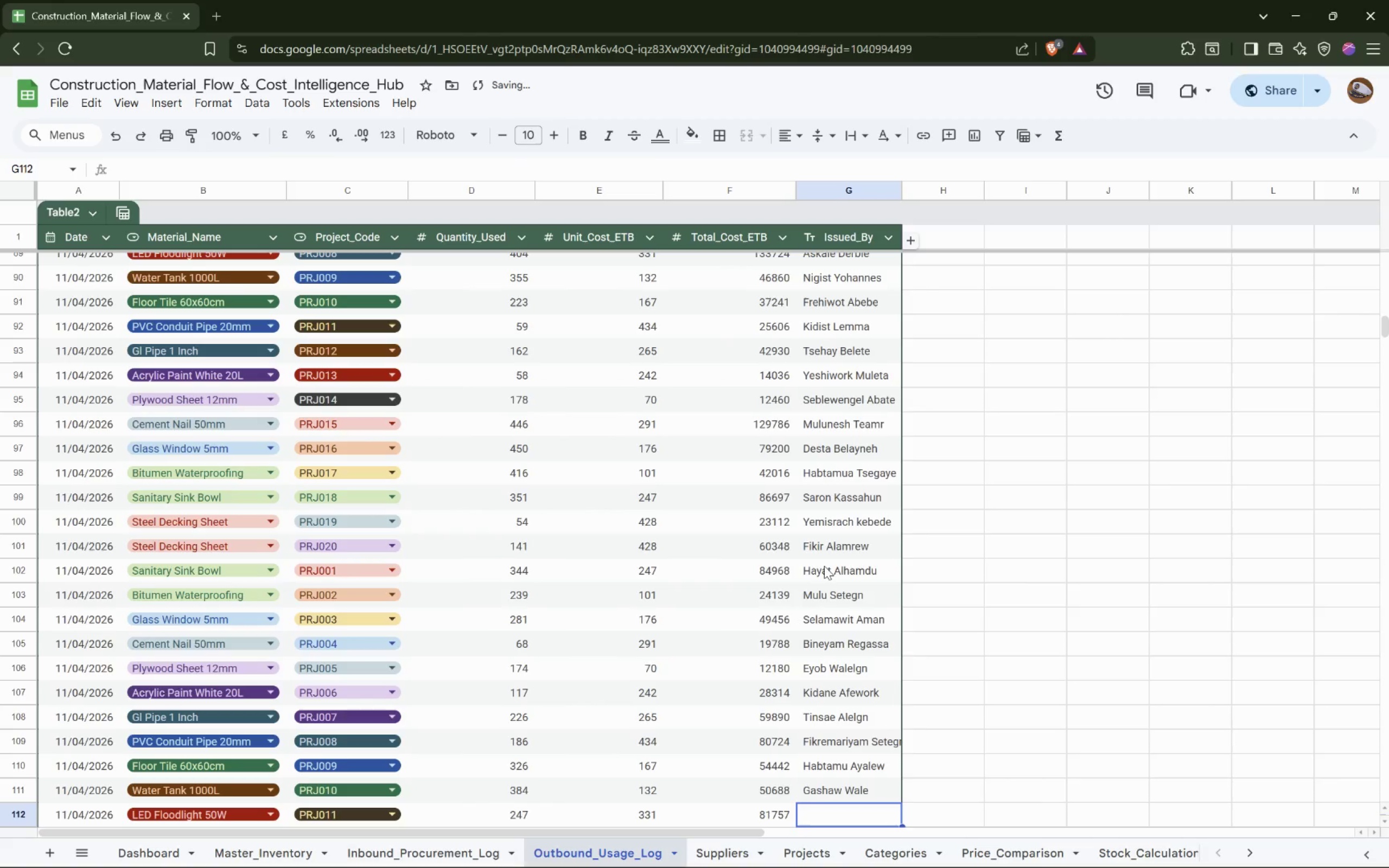 
type(Belachew )
 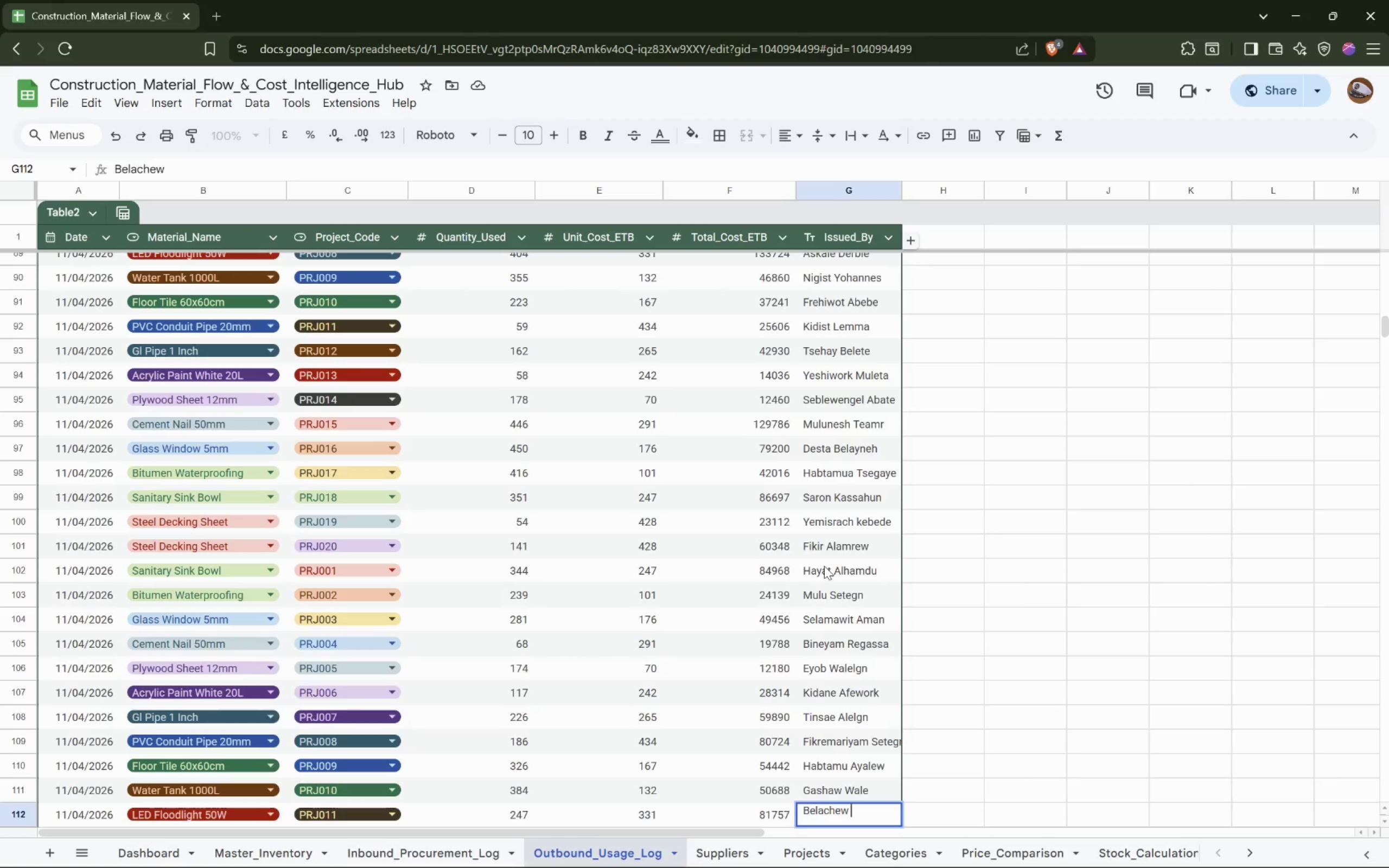 
wait(6.03)
 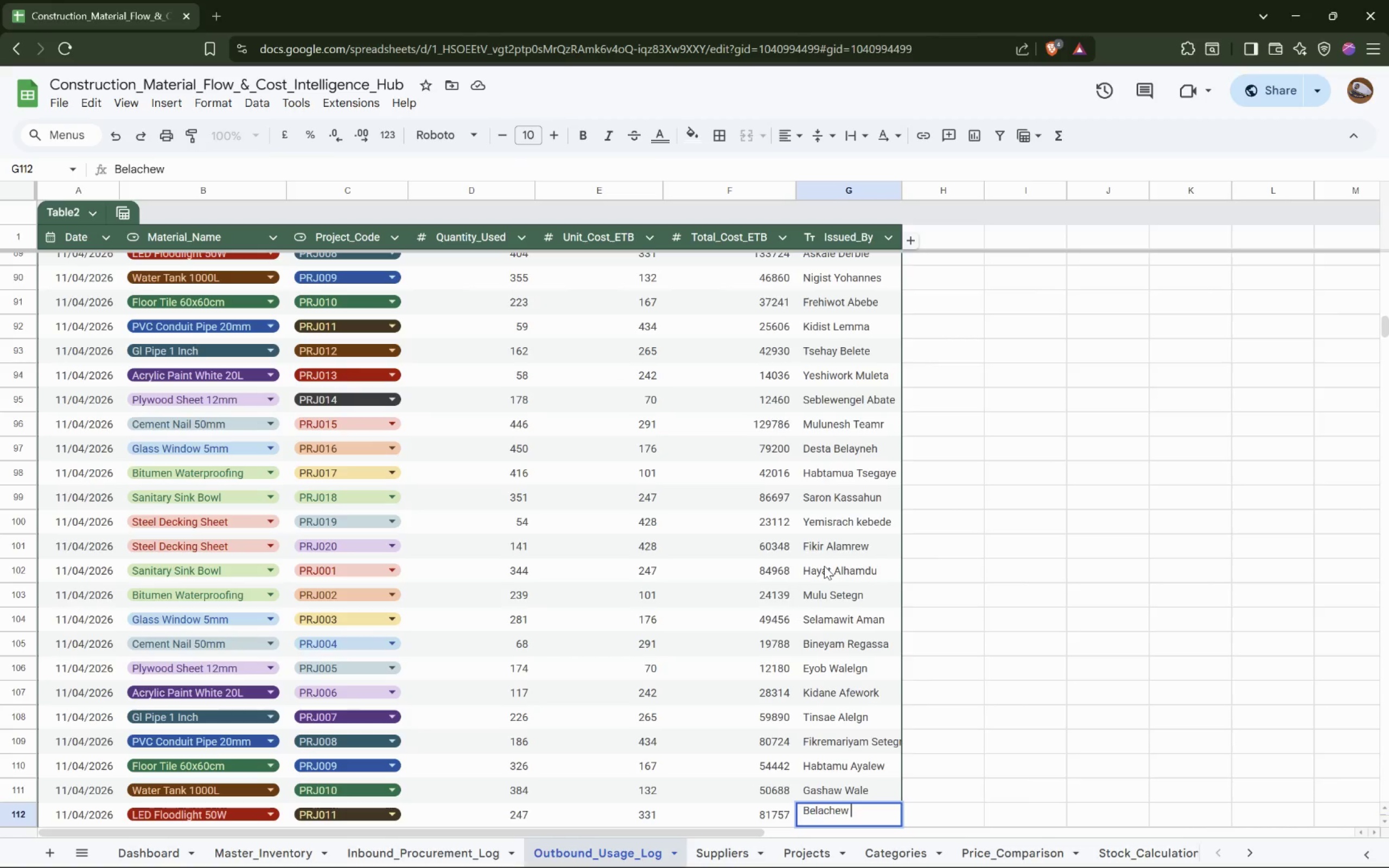 
type(me)
key(Backspace)
key(Backspace)
type(Melse)
 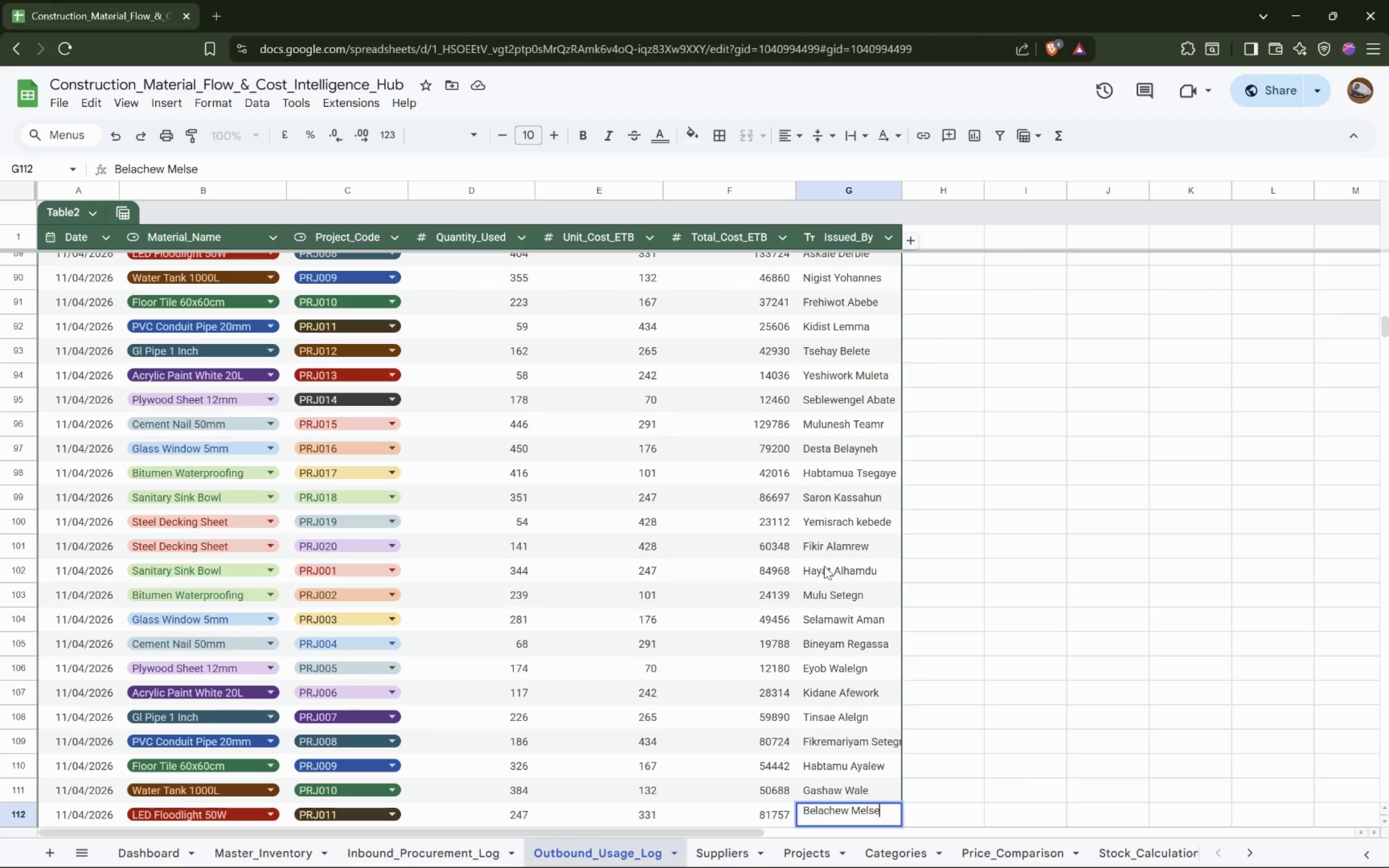 
key(ArrowDown)
 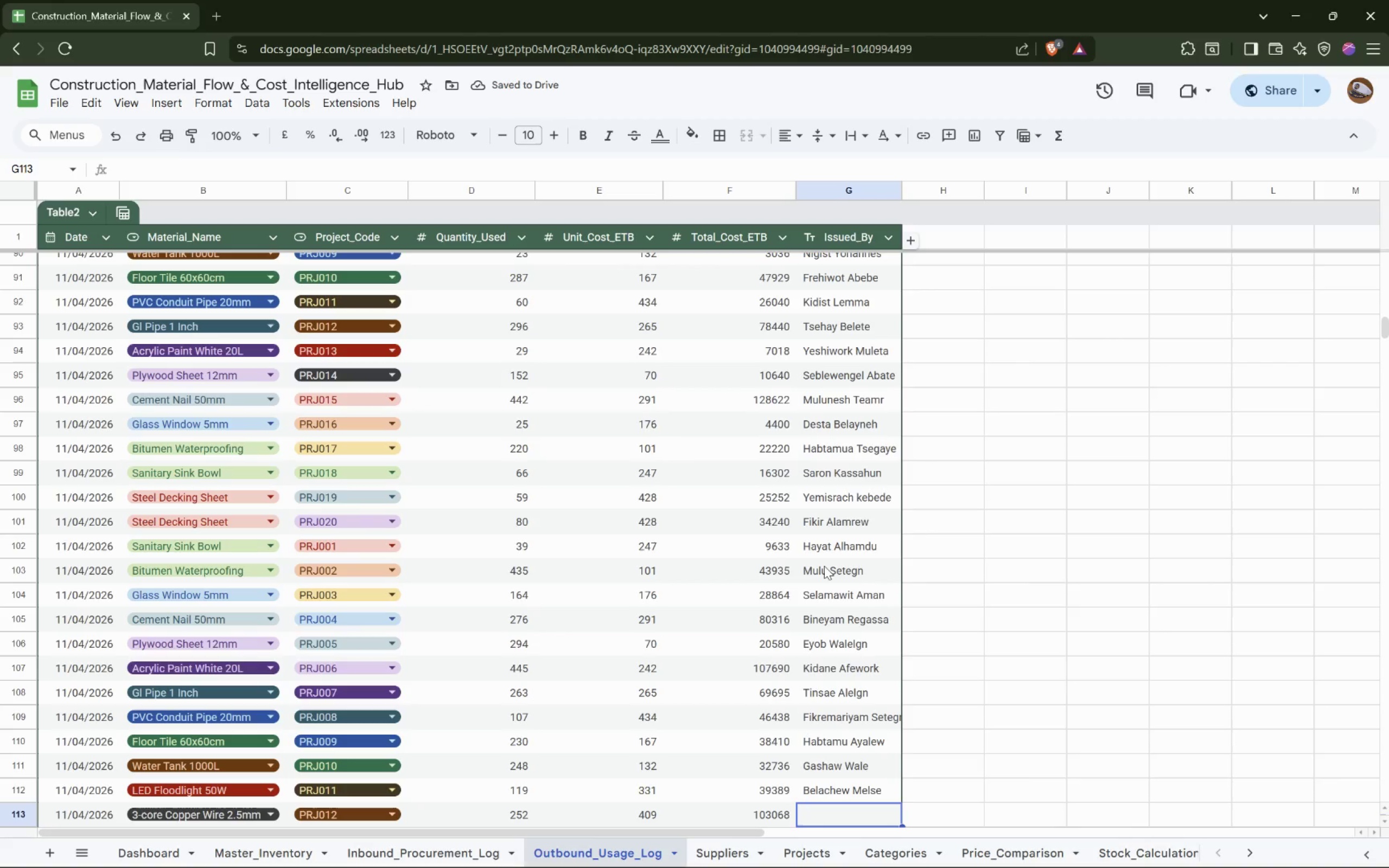 
wait(5.18)
 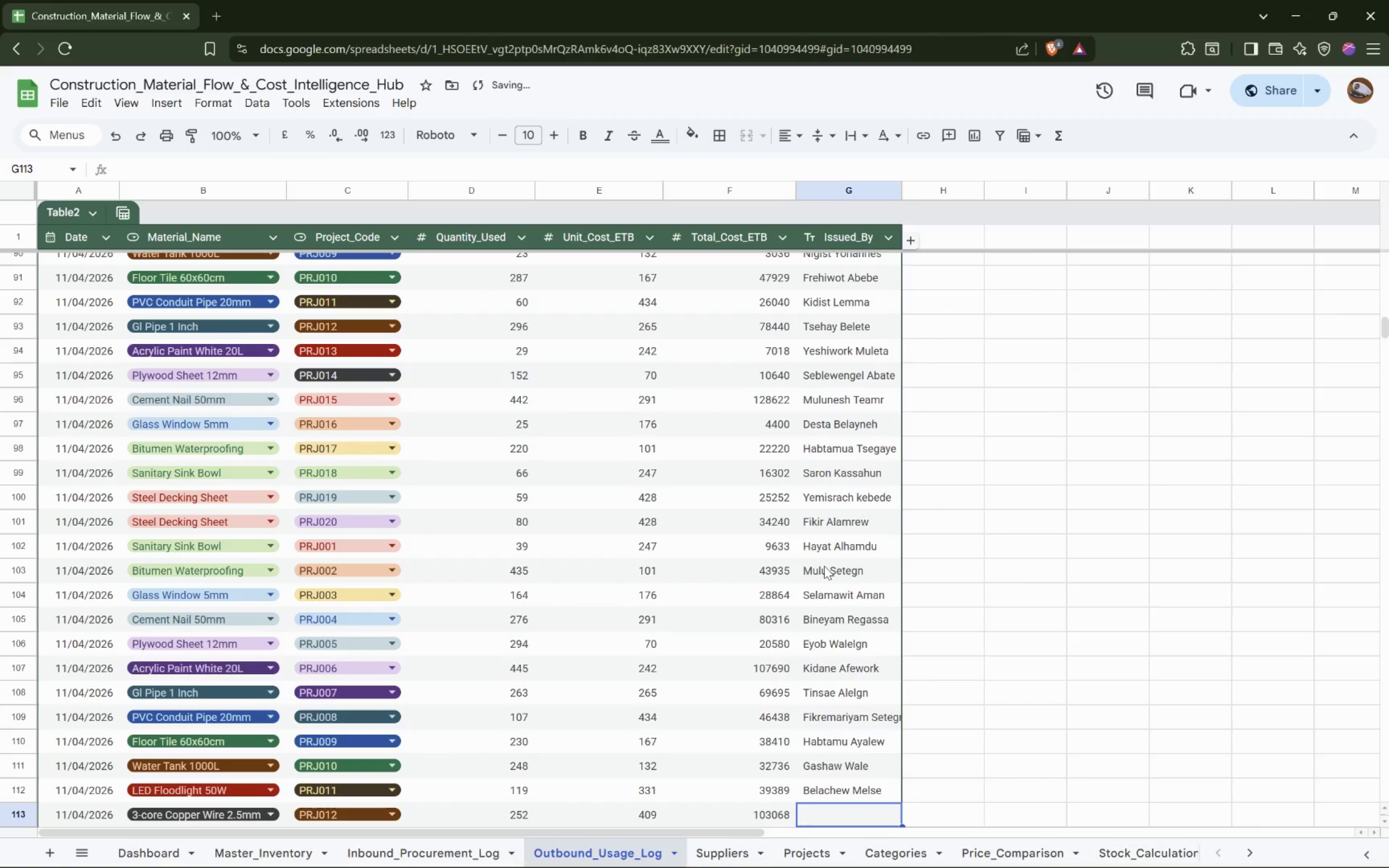 
type(Tadelech )
 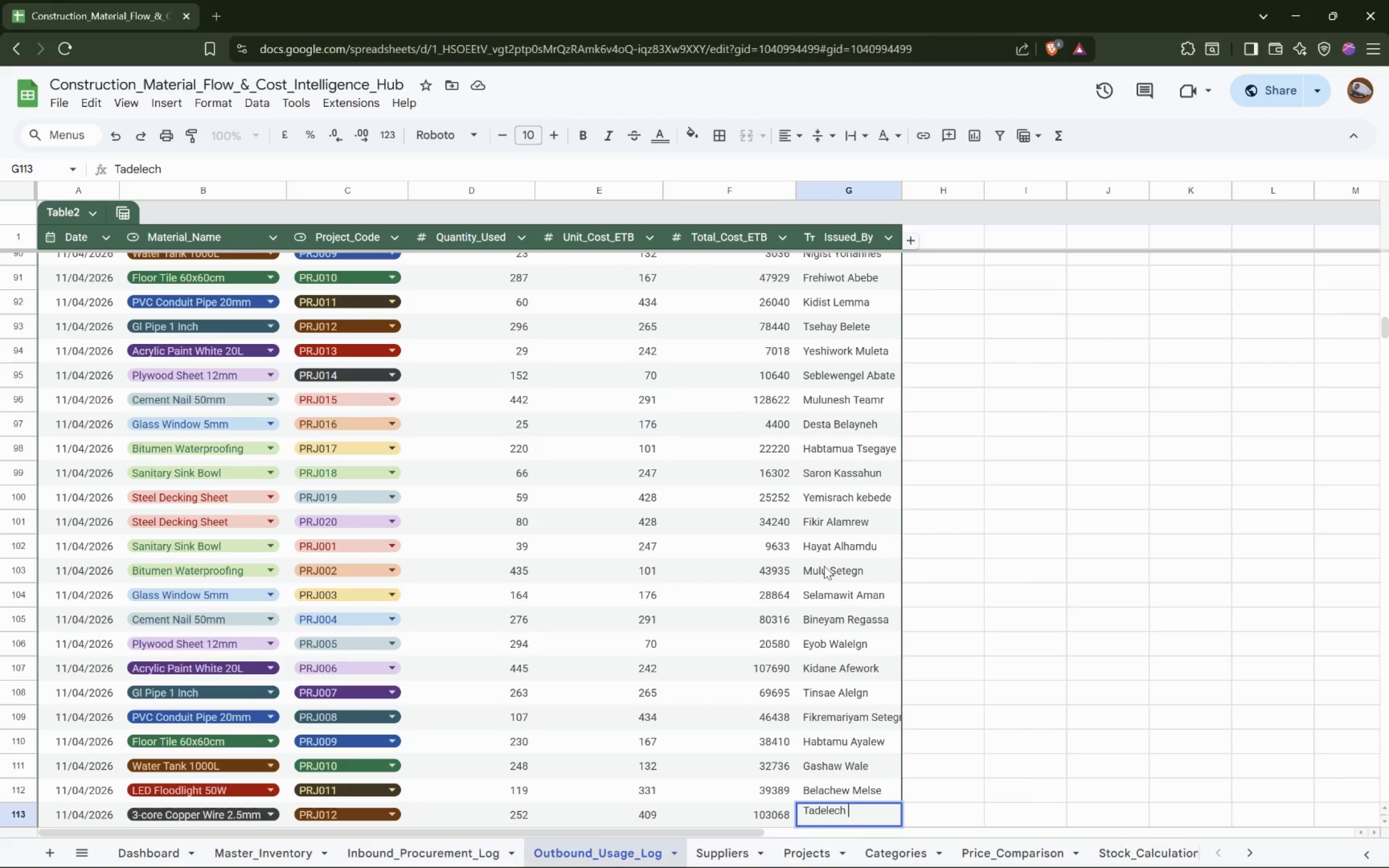 
type(Amma)
key(Backspace)
key(Backspace)
type(arre)
key(Backspace)
key(Backspace)
type(e)
 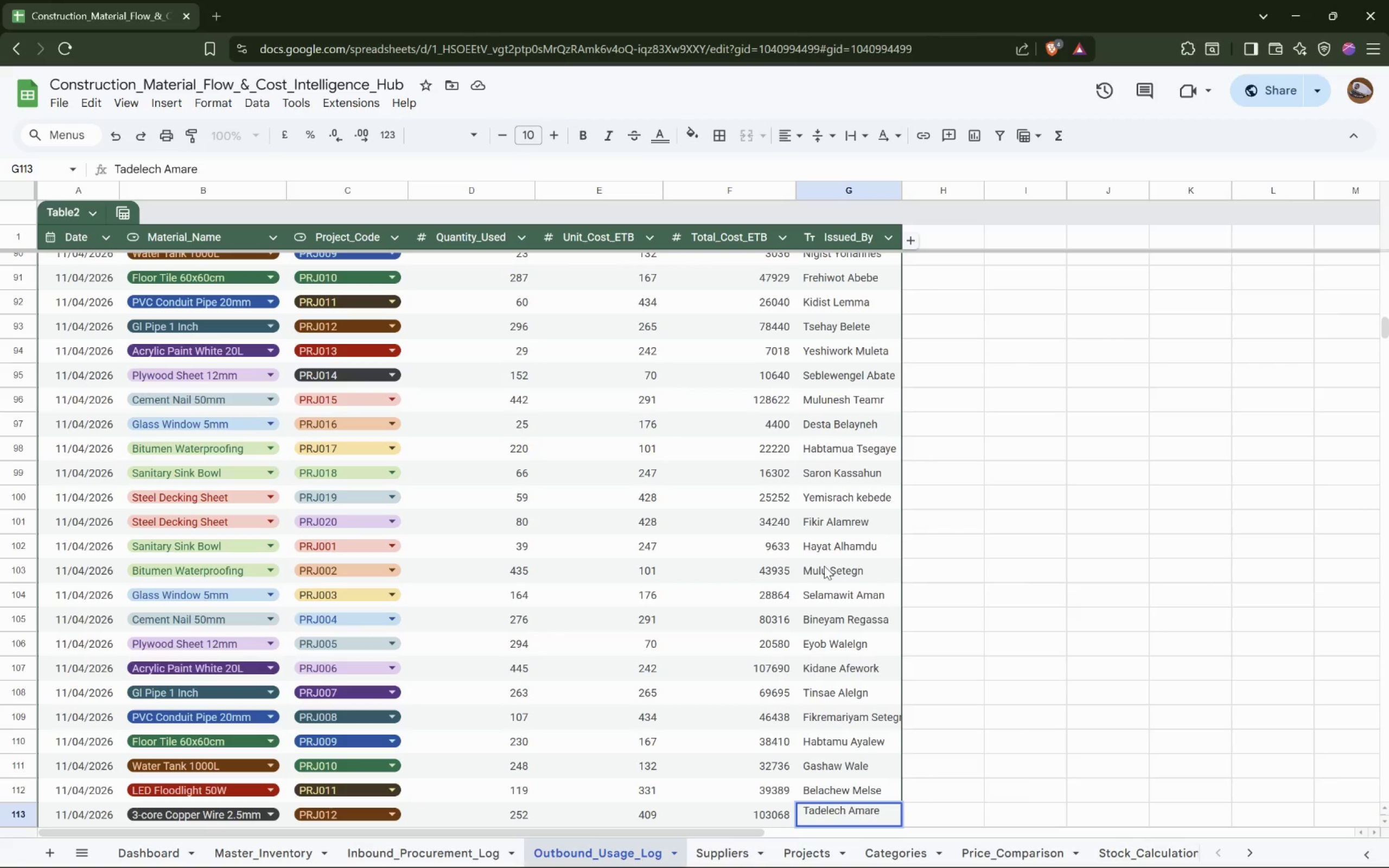 
wait(17.57)
 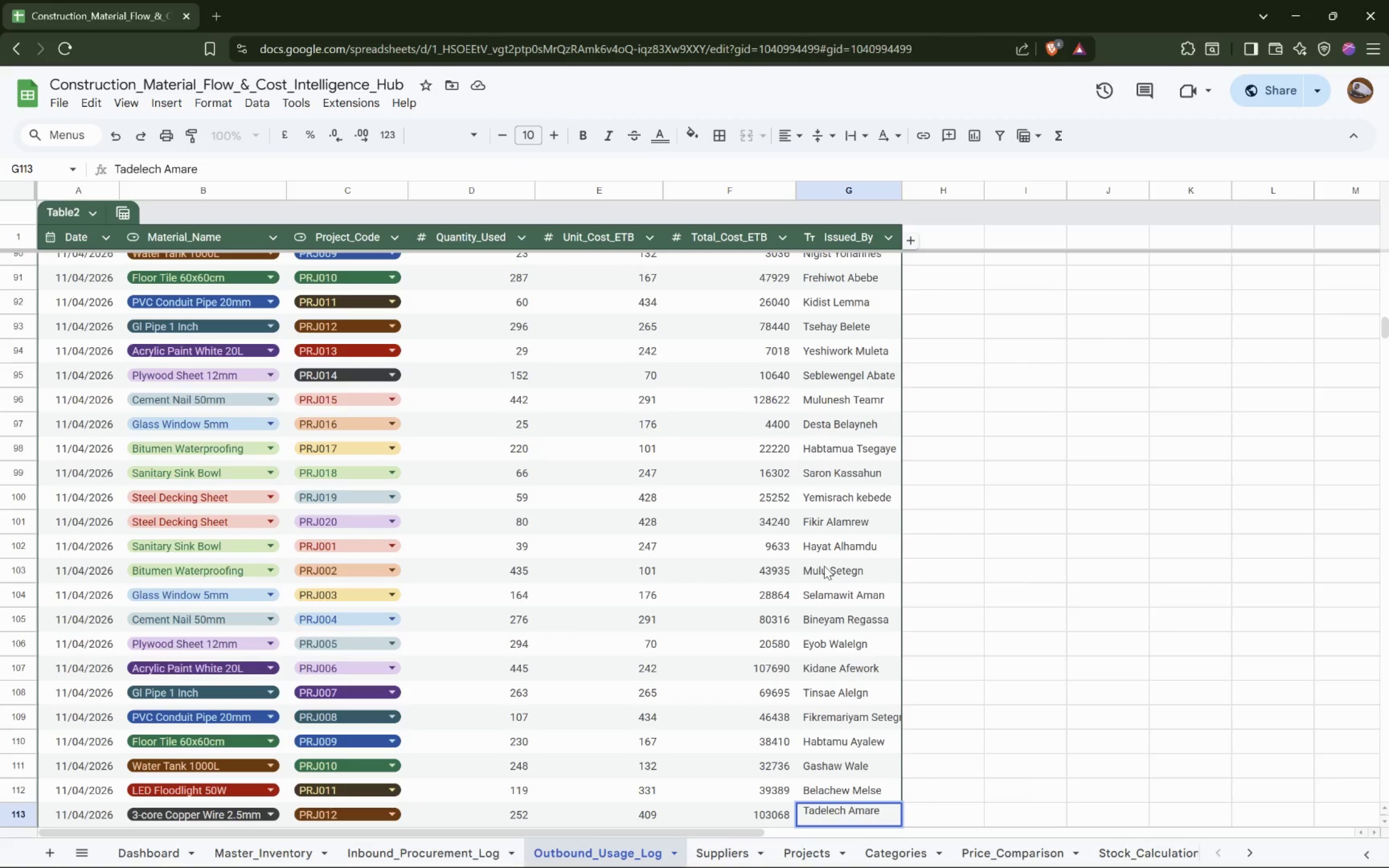 
key(ArrowDown)
 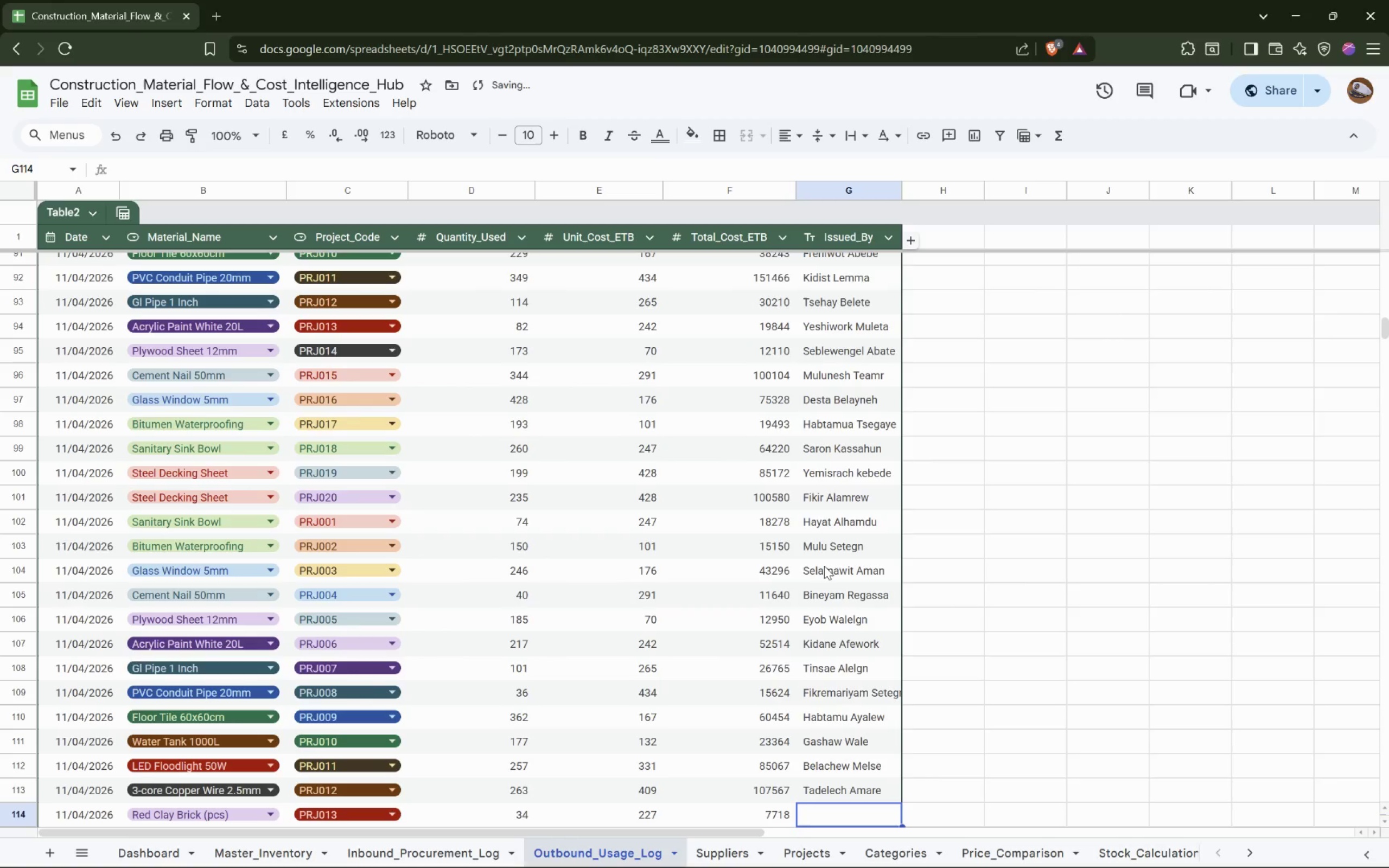 
type(Tsedey)
 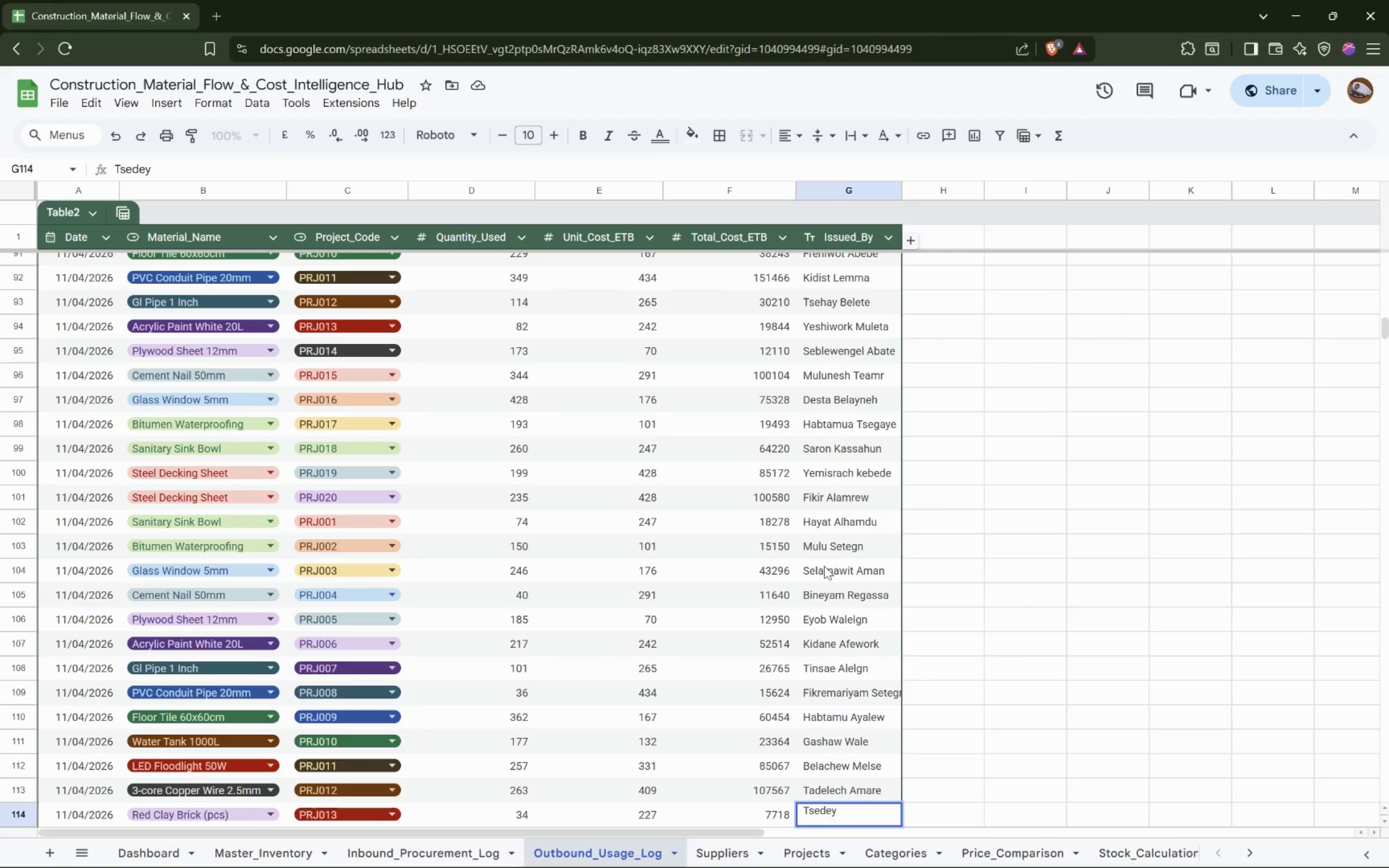 
type( Eshetu)
 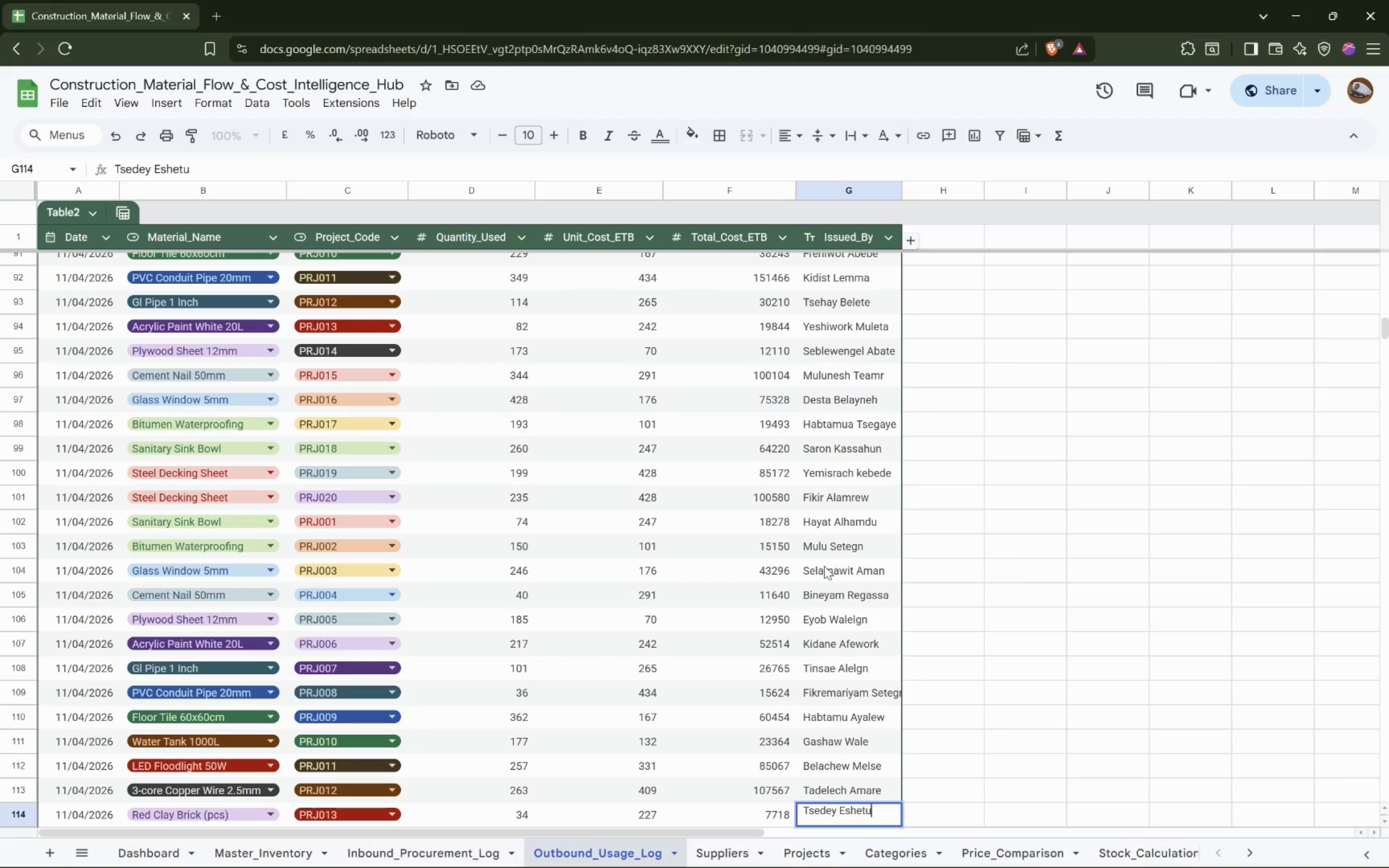 
key(ArrowDown)
 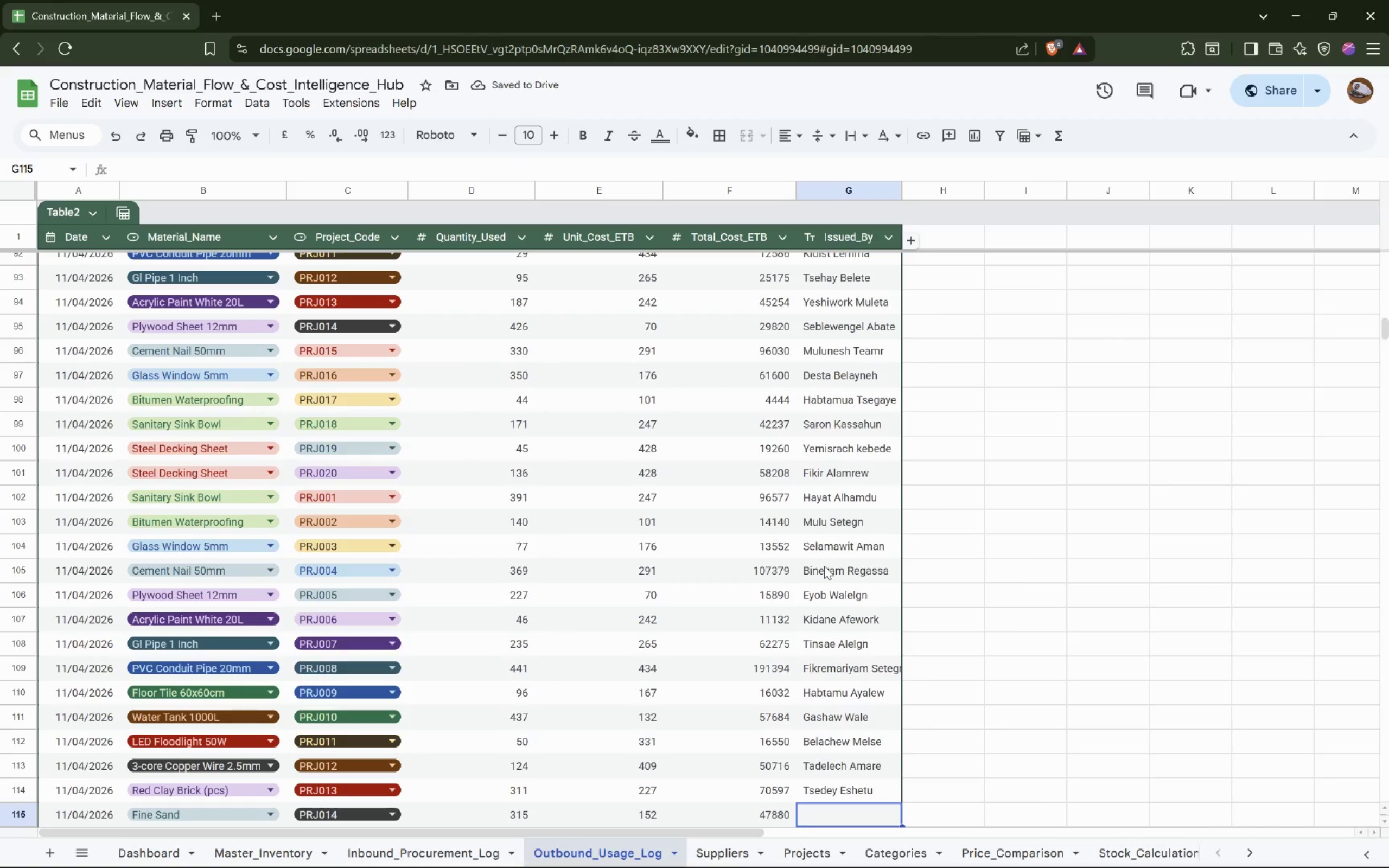 
wait(6.55)
 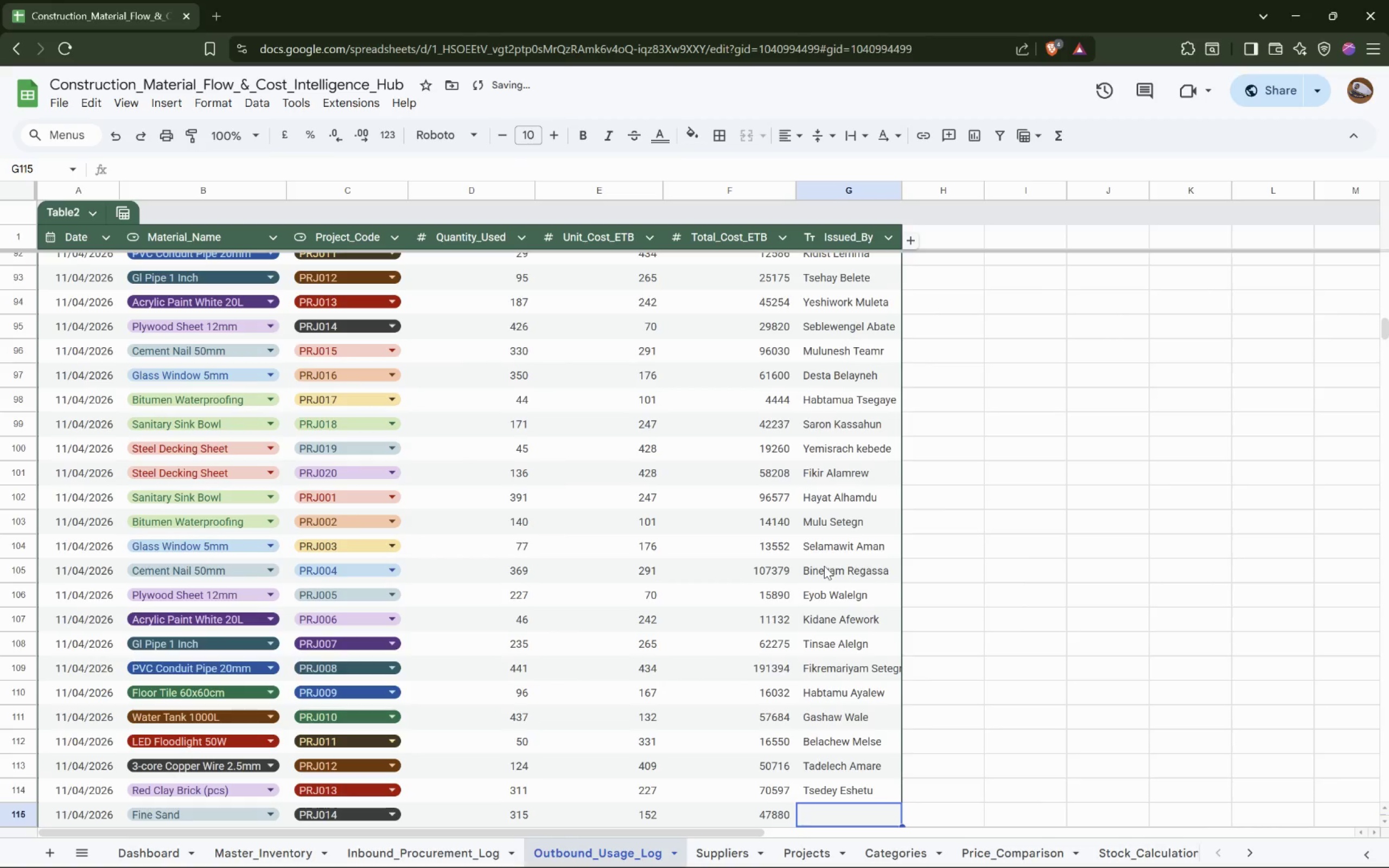 
type(Abinet )
 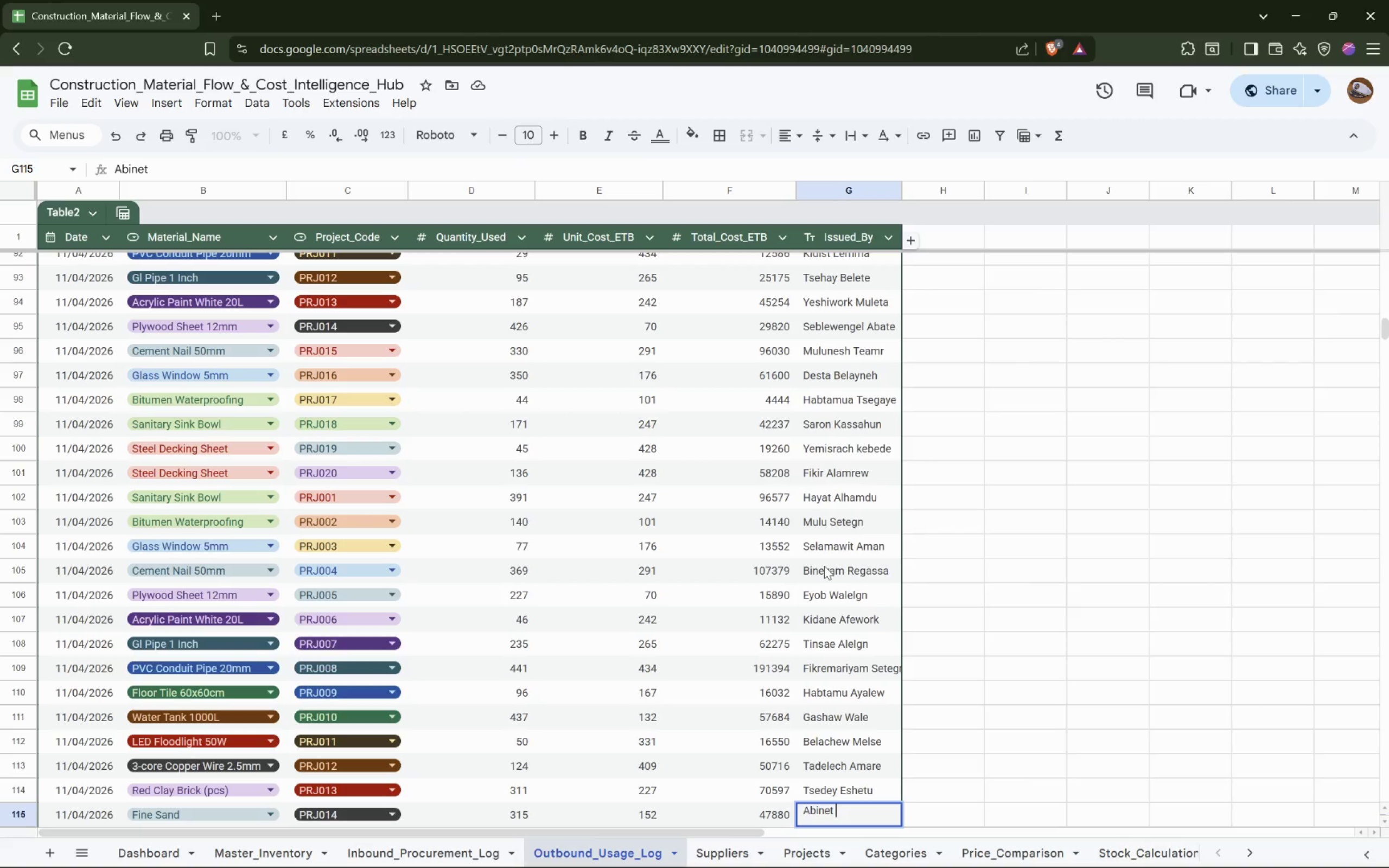 
wait(9.6)
 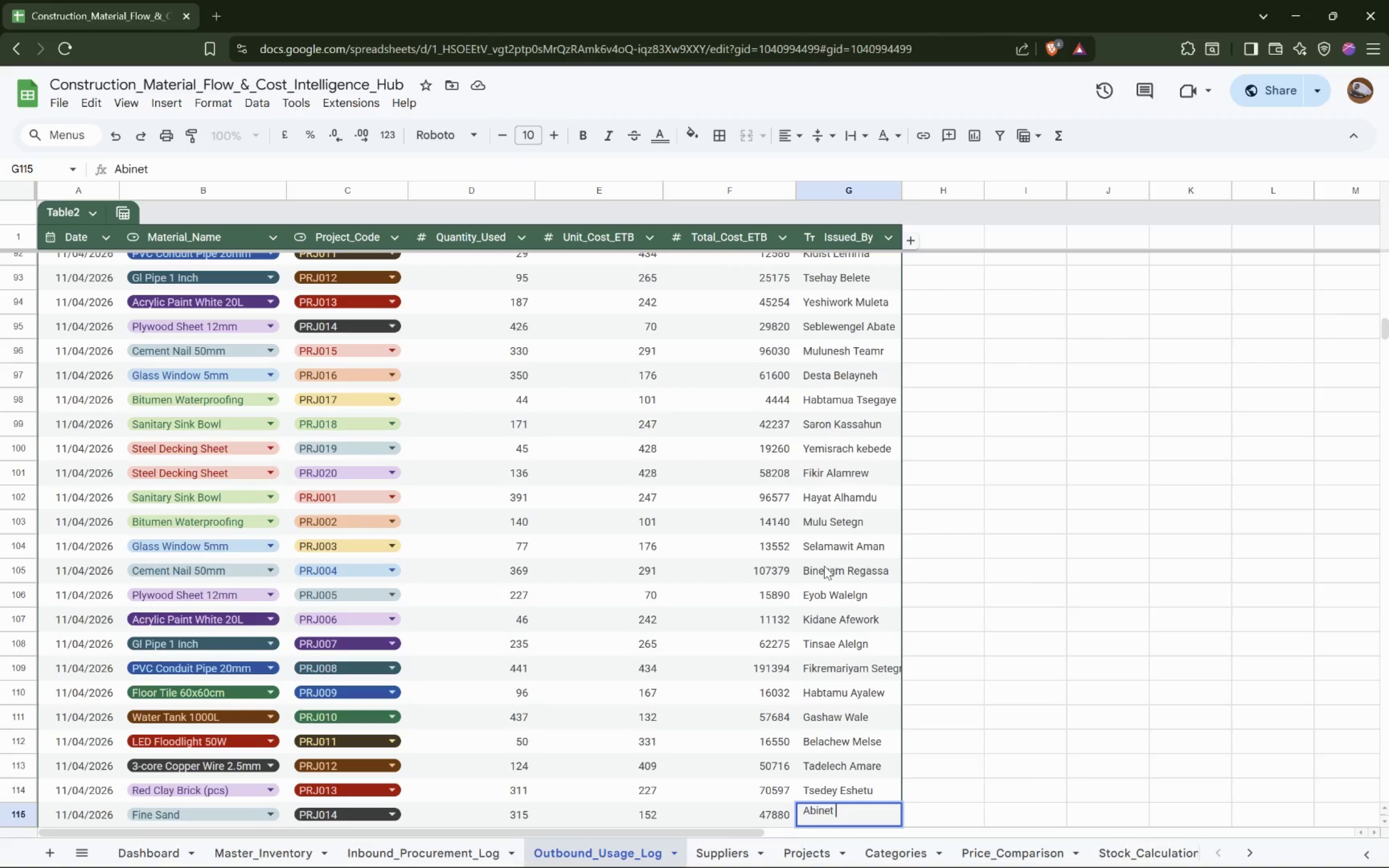 
type(degu)
key(Backspace)
key(Backspace)
key(Backspace)
key(Backspace)
type(Degu)
 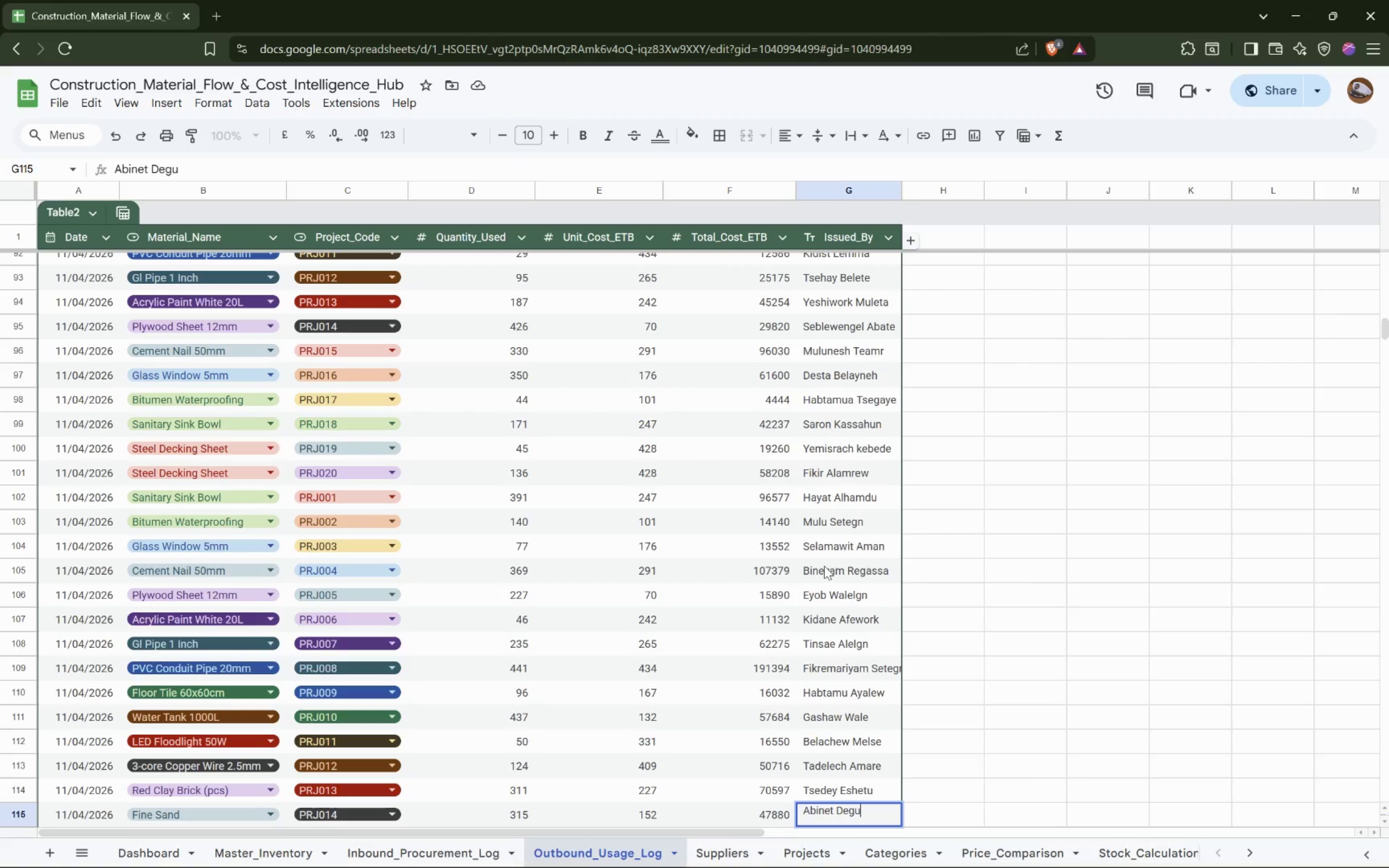 
key(ArrowDown)
 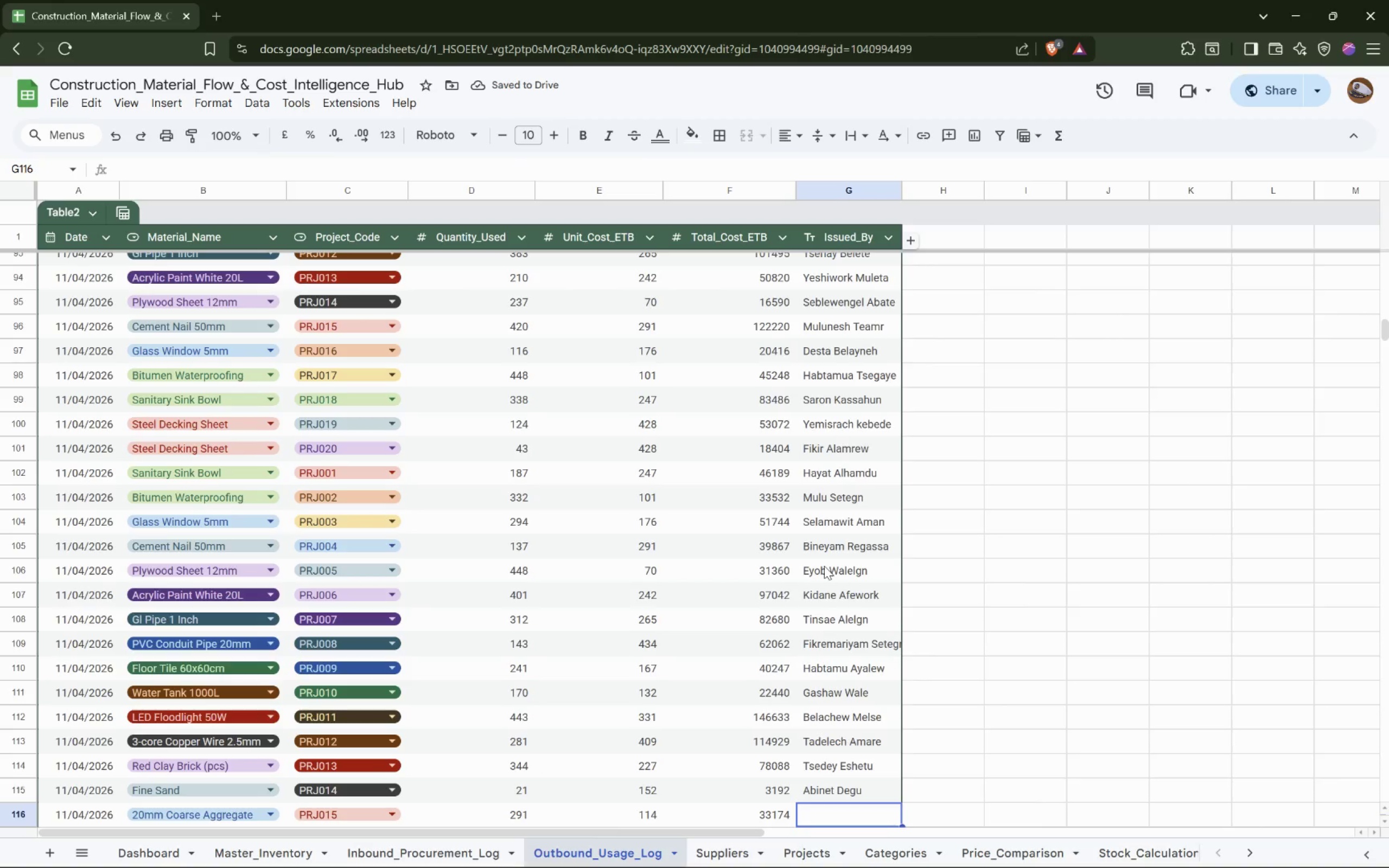 
wait(5.42)
 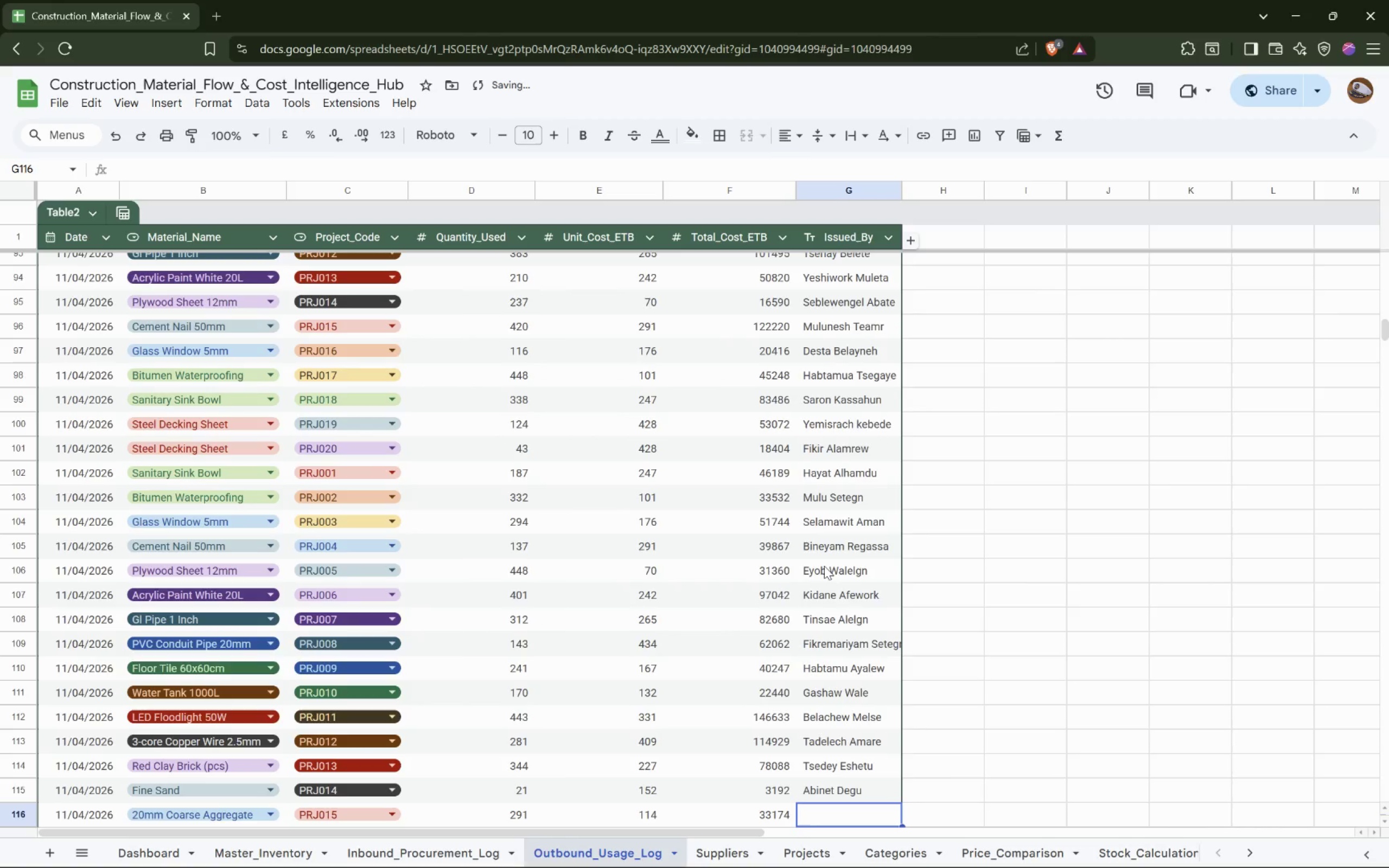 
type(Alm)
 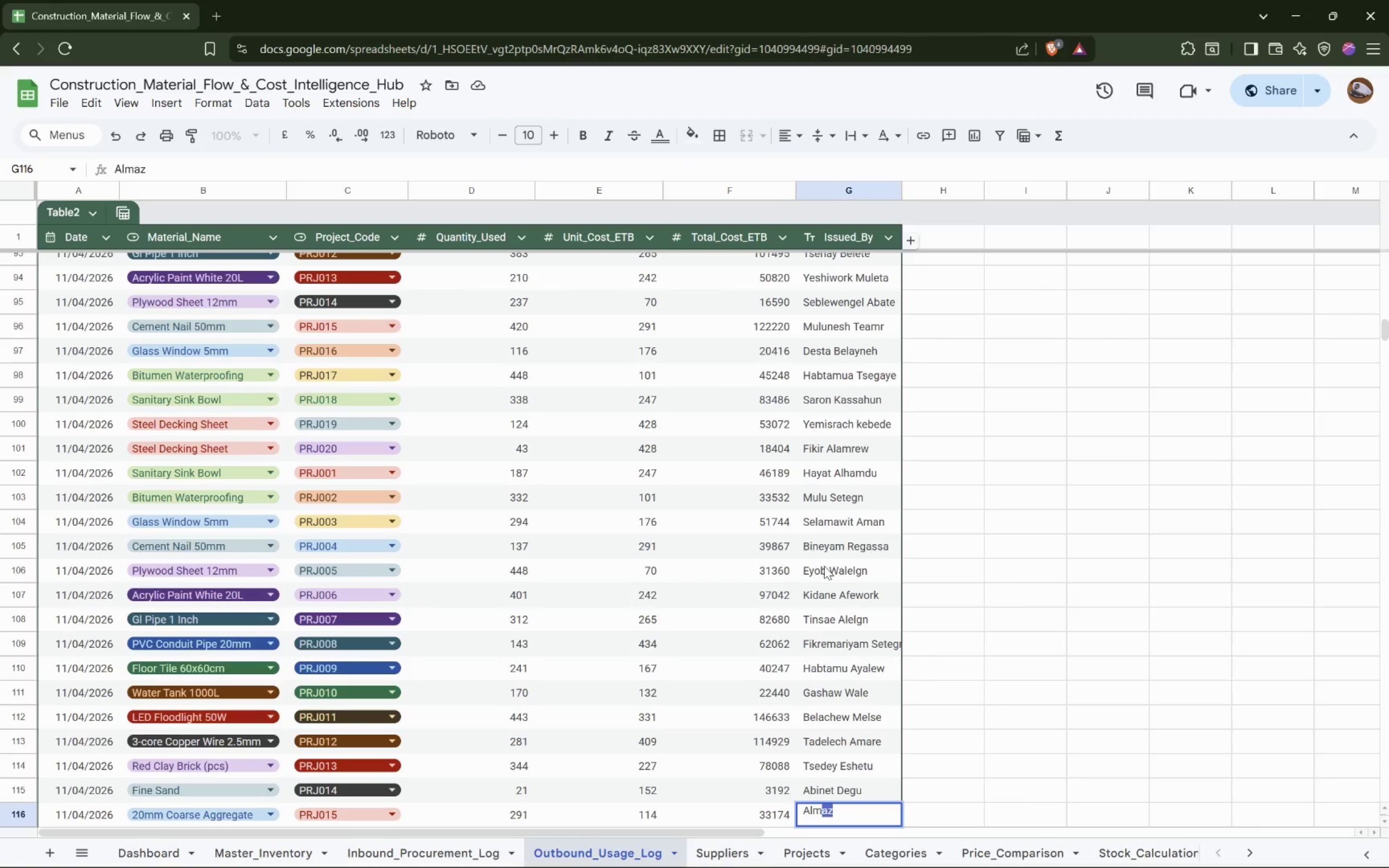 
key(Backspace)
key(Backspace)
type(em )
 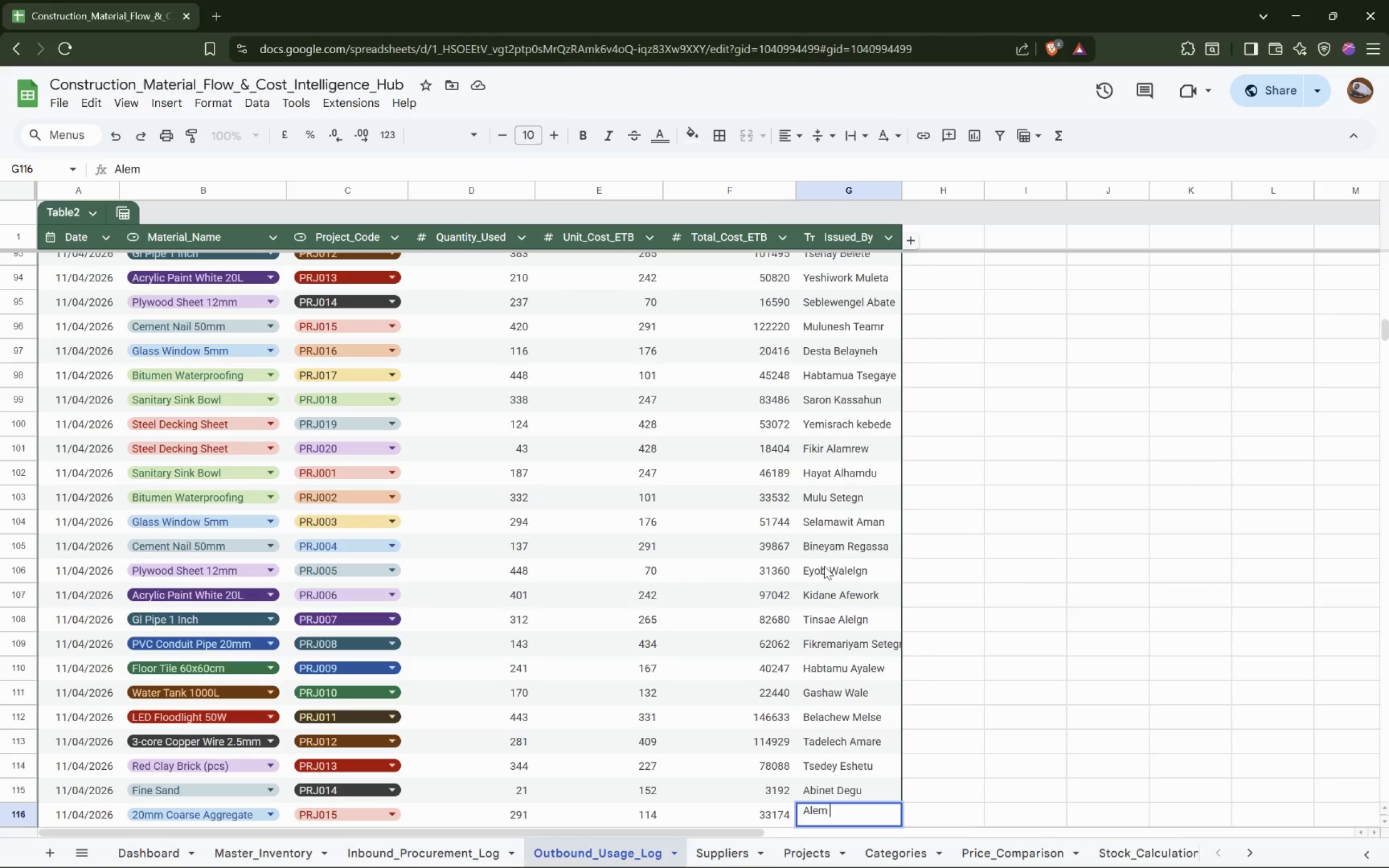 
wait(9.76)
 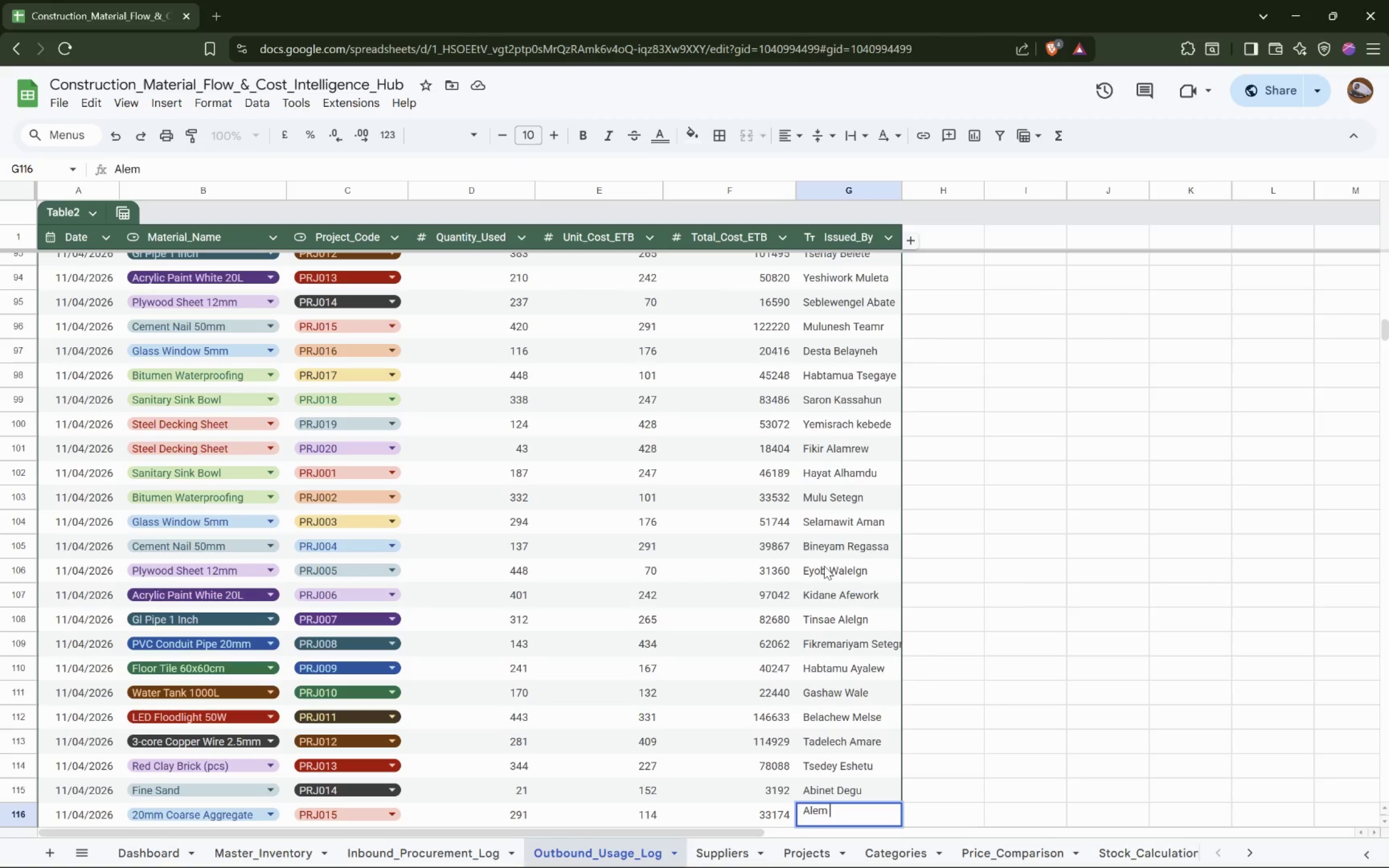 
type(b)
key(Backspace)
type(Bekalu)
 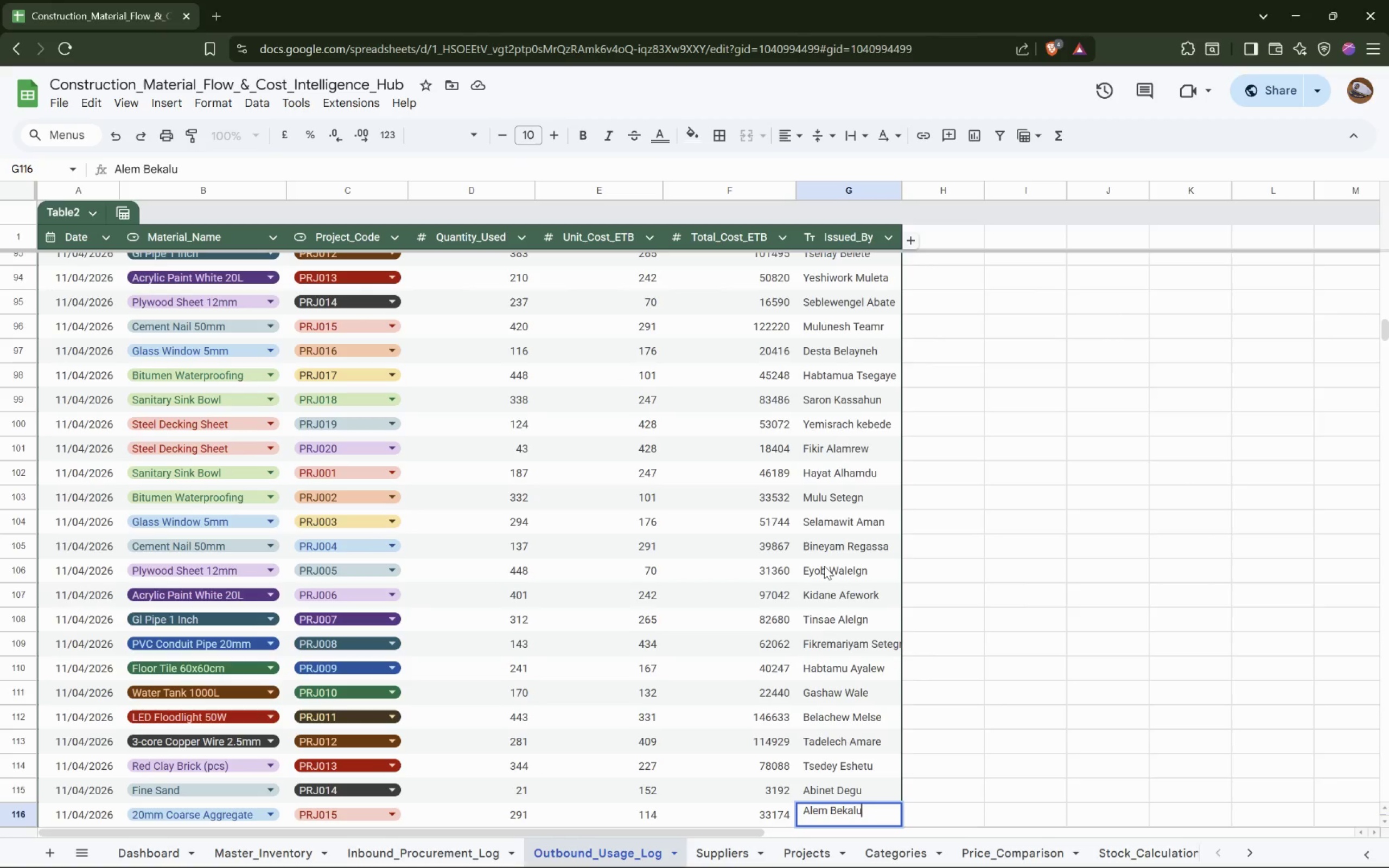 
key(ArrowDown)
 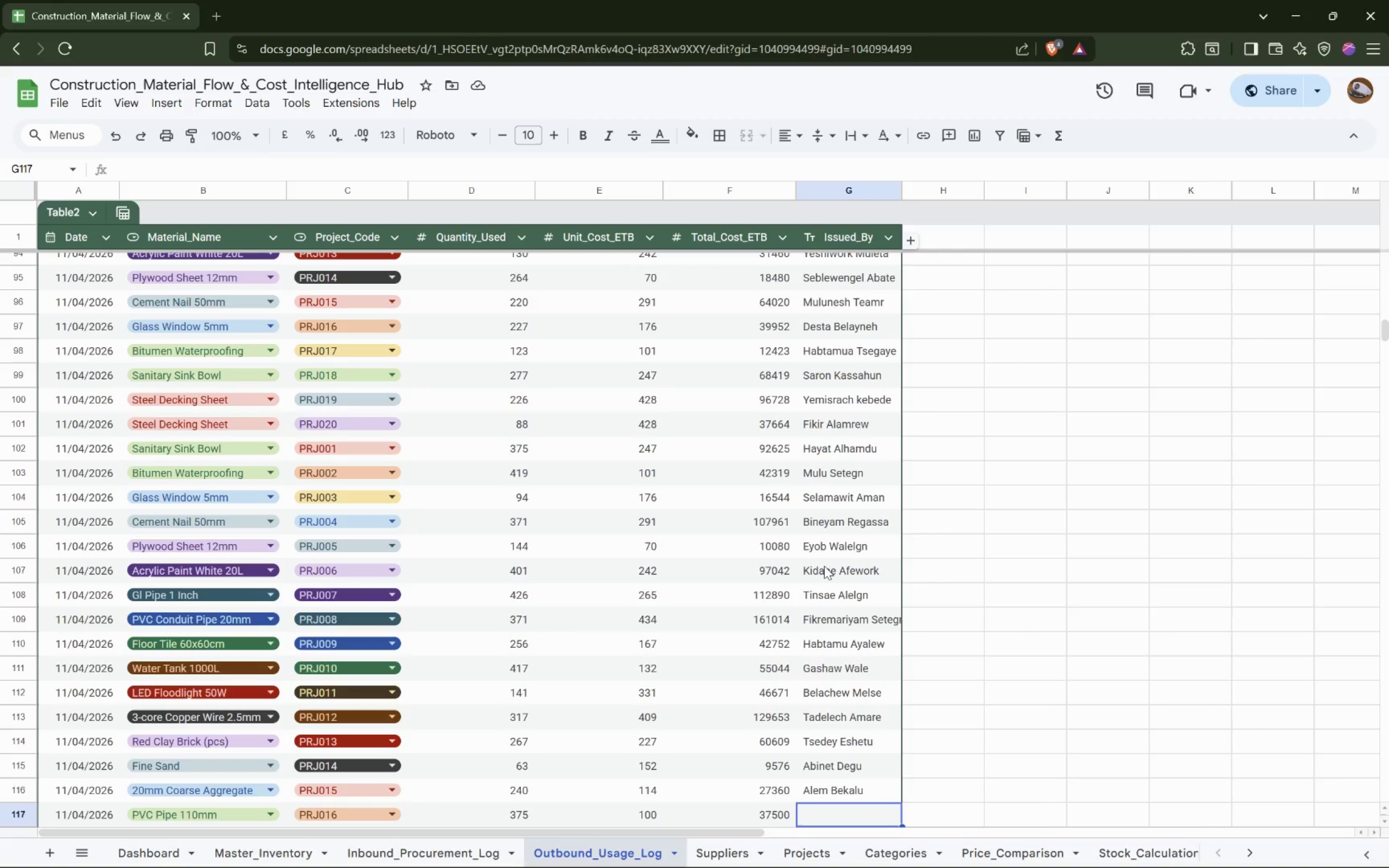 
wait(7.76)
 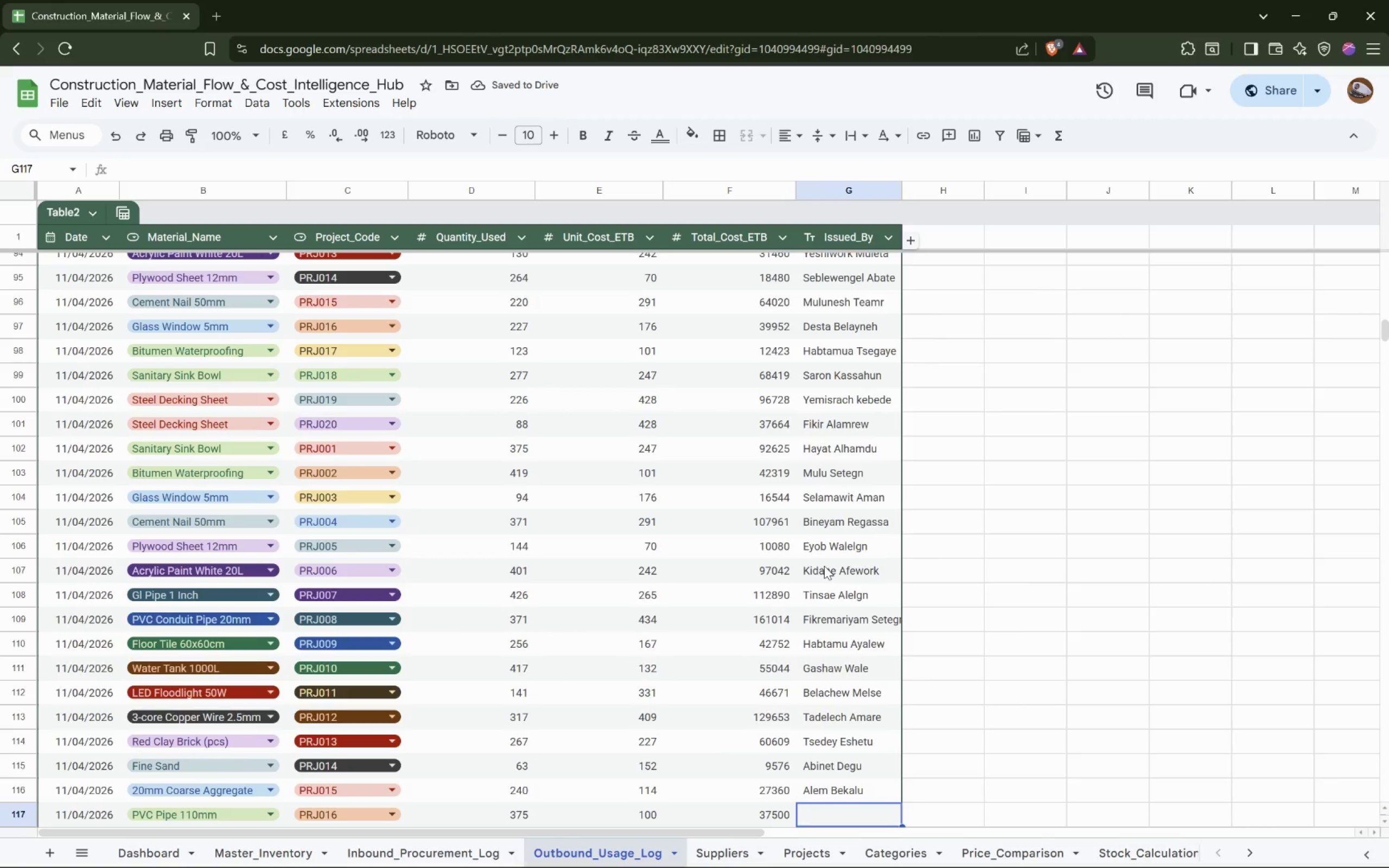 
type(Kibret MAn)
key(Backspace)
key(Backspace)
type(a)
 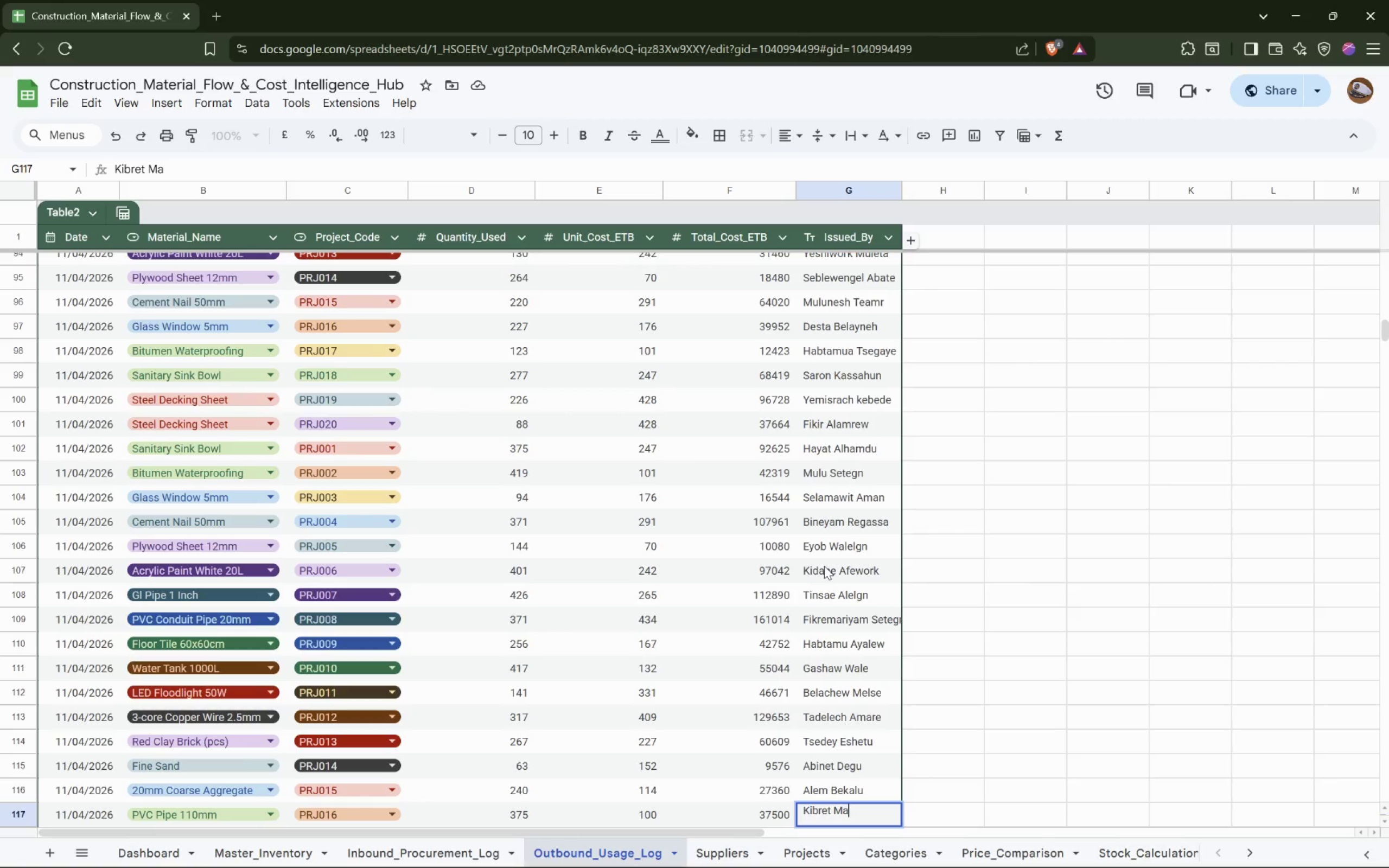 
wait(11.18)
 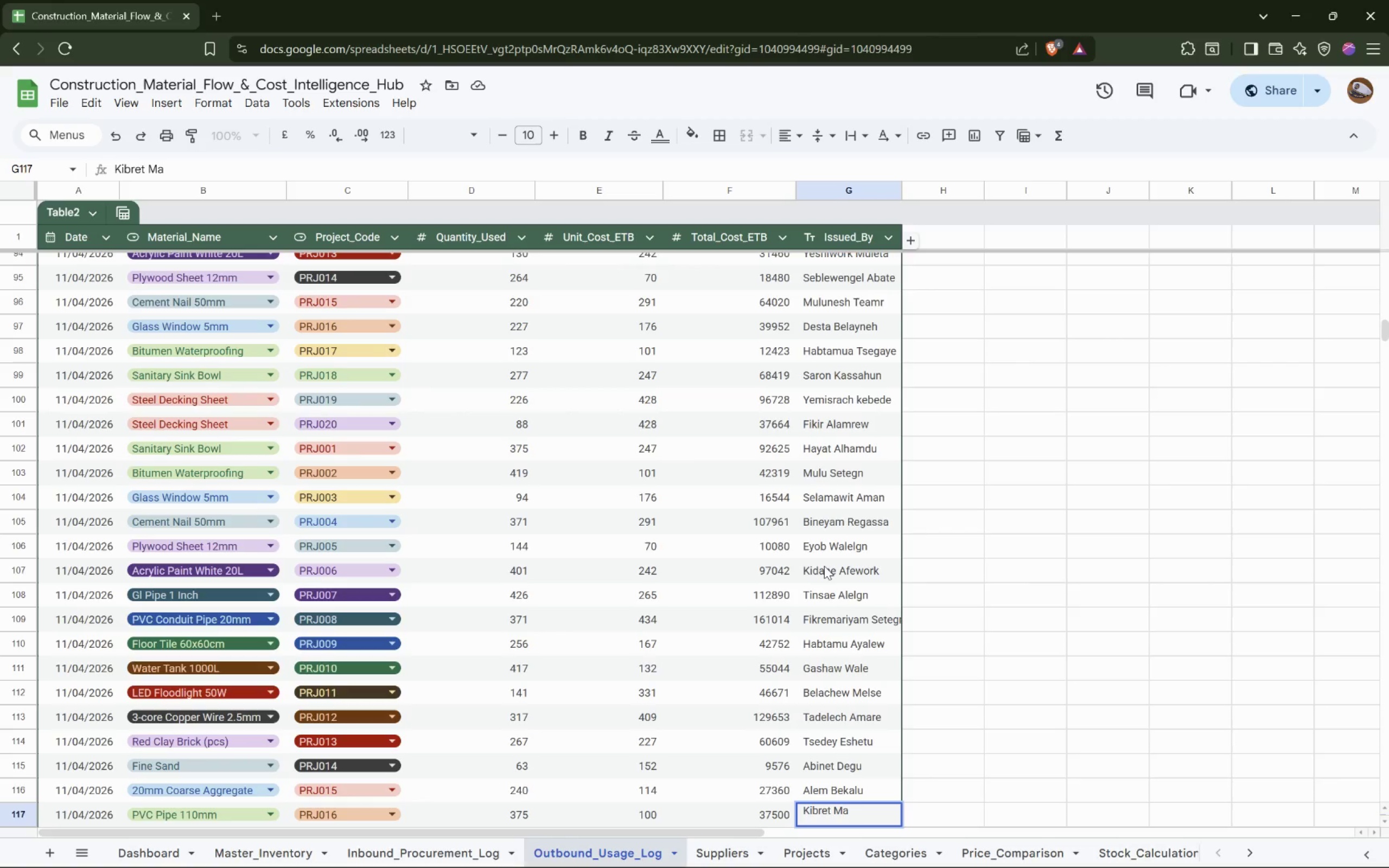 
type(nme)
key(Backspace)
key(Backspace)
key(Backspace)
key(Backspace)
key(Backspace)
type(and)
key(Backspace)
key(Backspace)
key(Backspace)
key(Backspace)
key(Backspace)
key(Backspace)
key(Backspace)
key(Backspace)
key(Backspace)
type(Andarge)
 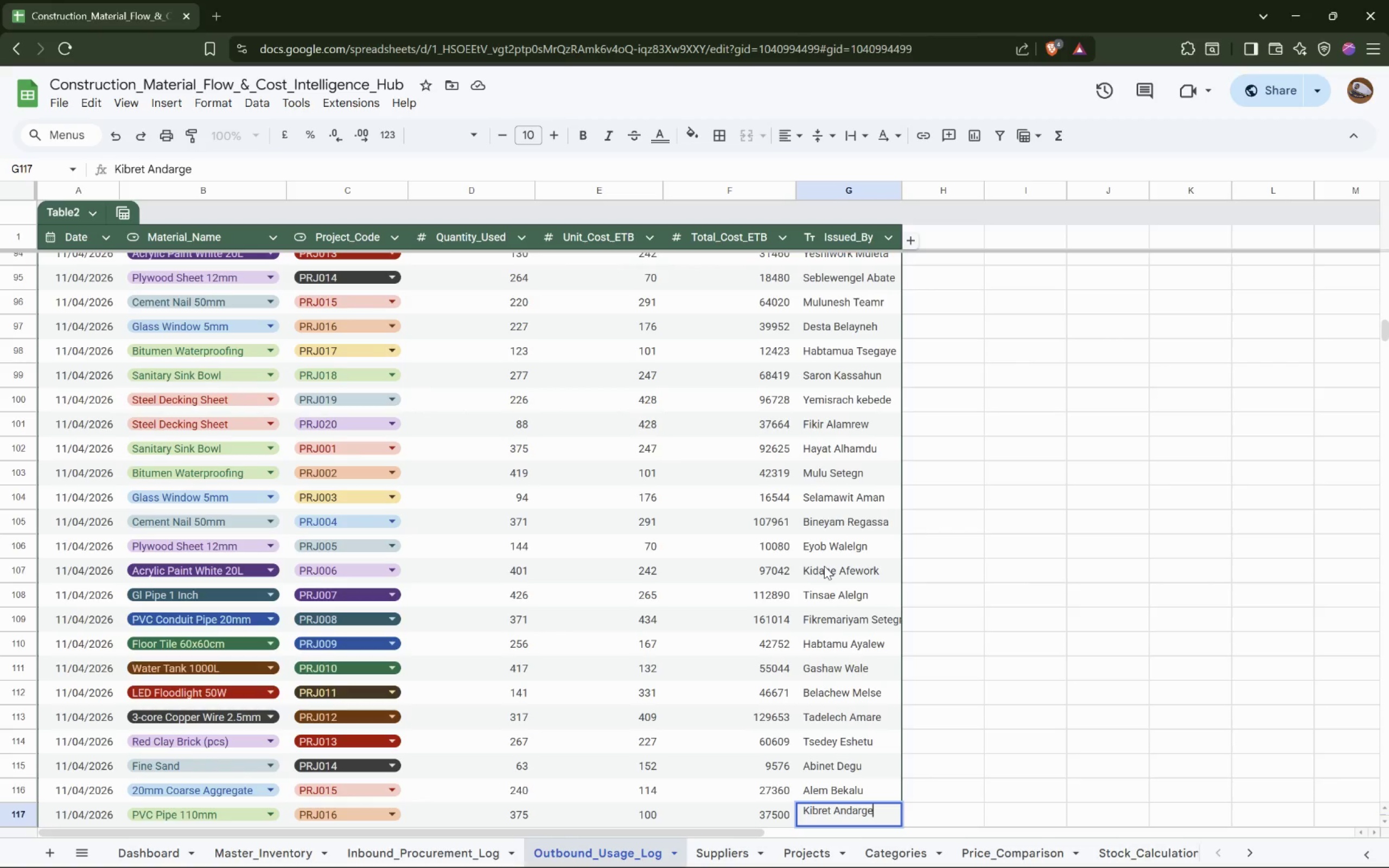 
key(ArrowDown)
 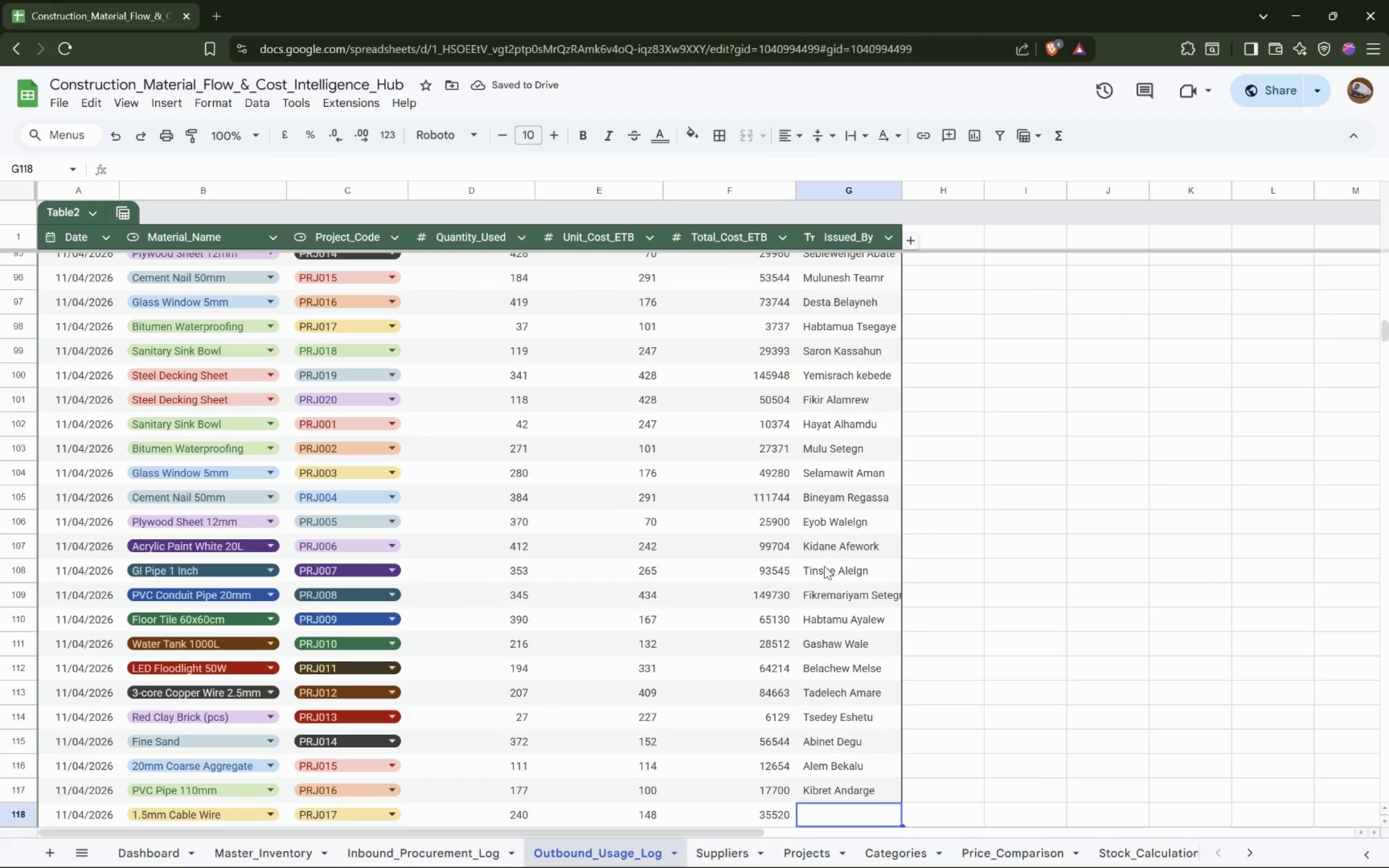 
wait(9.65)
 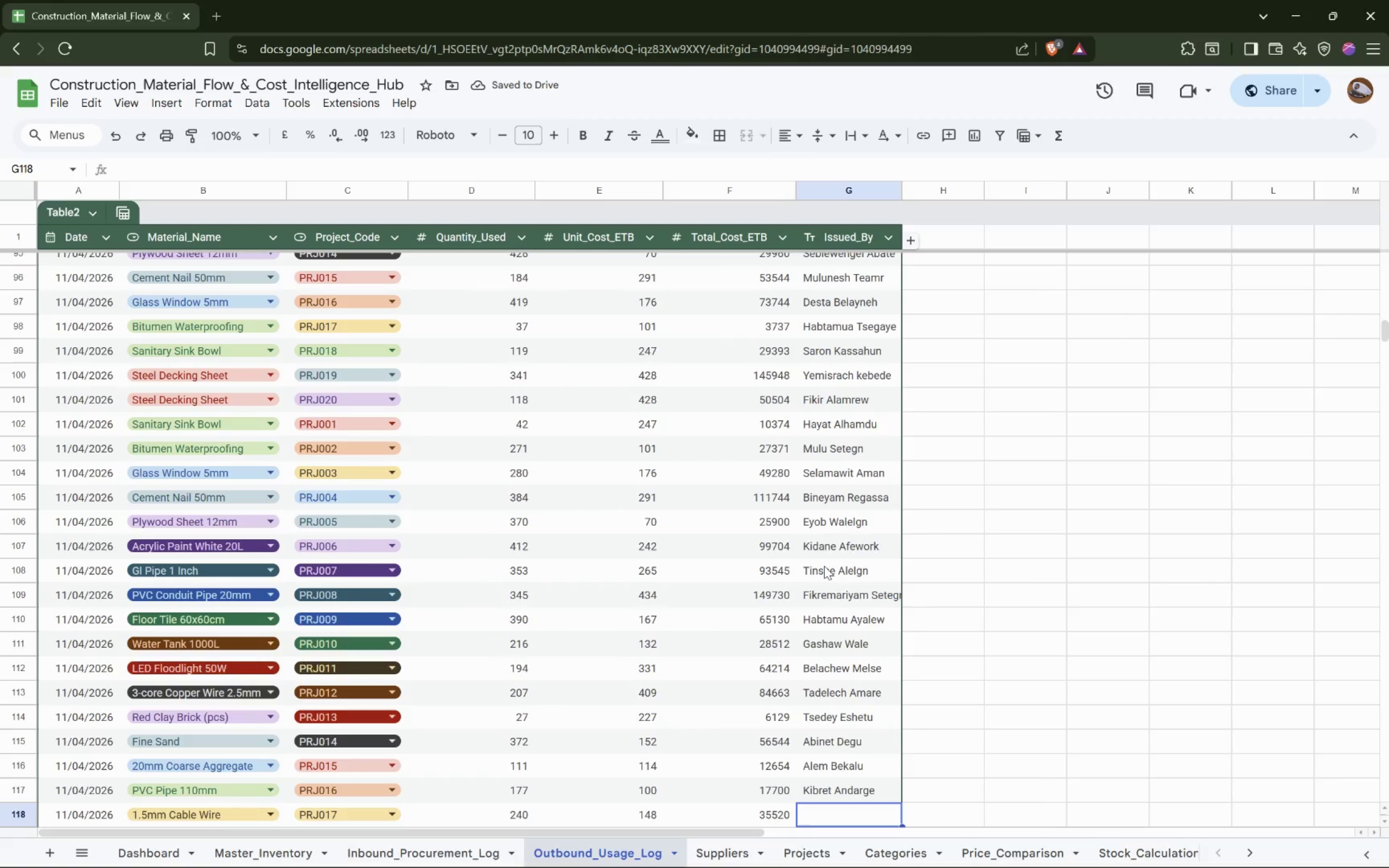 
type(Tewabech Manchilot)
 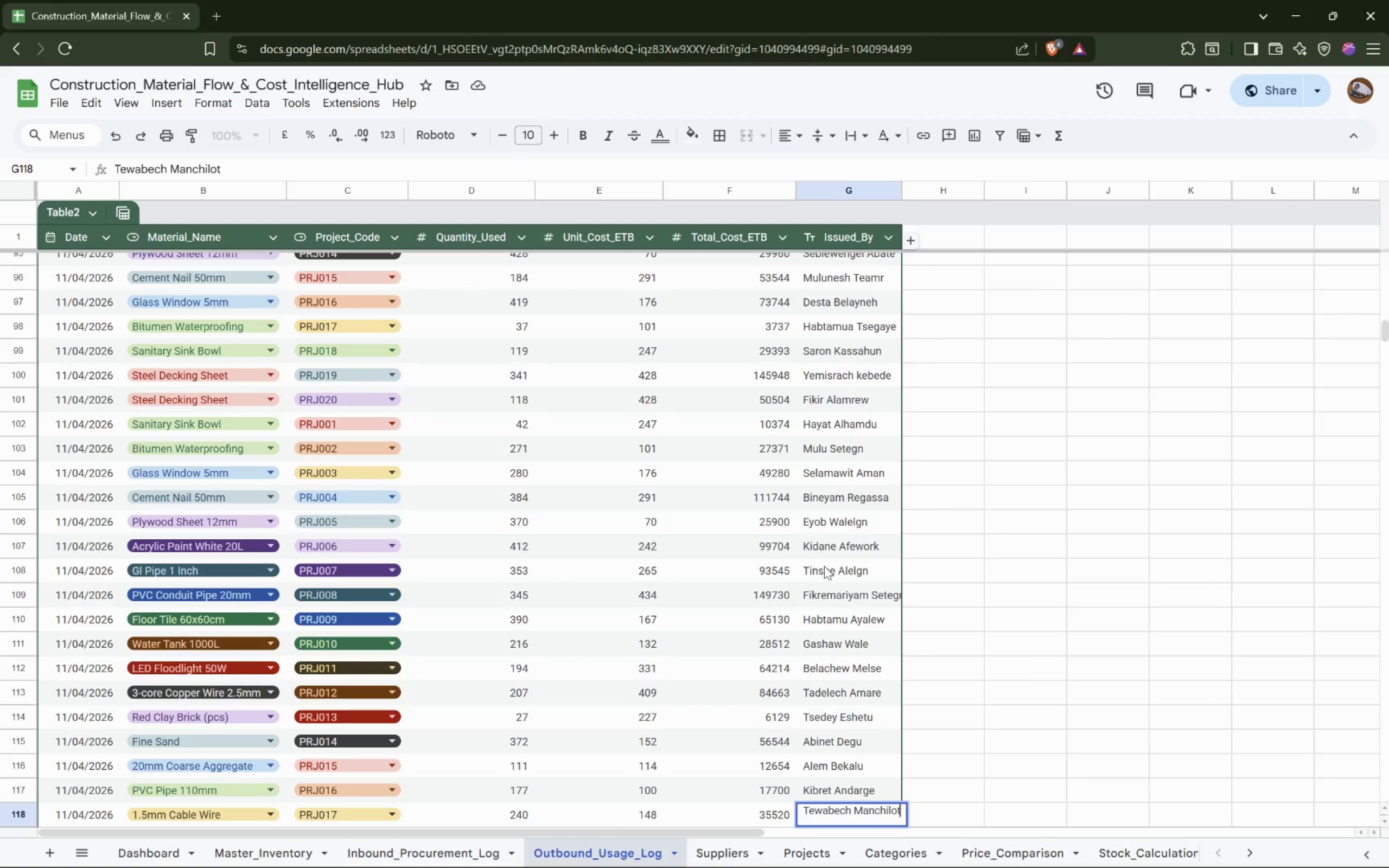 
key(ArrowDown)
 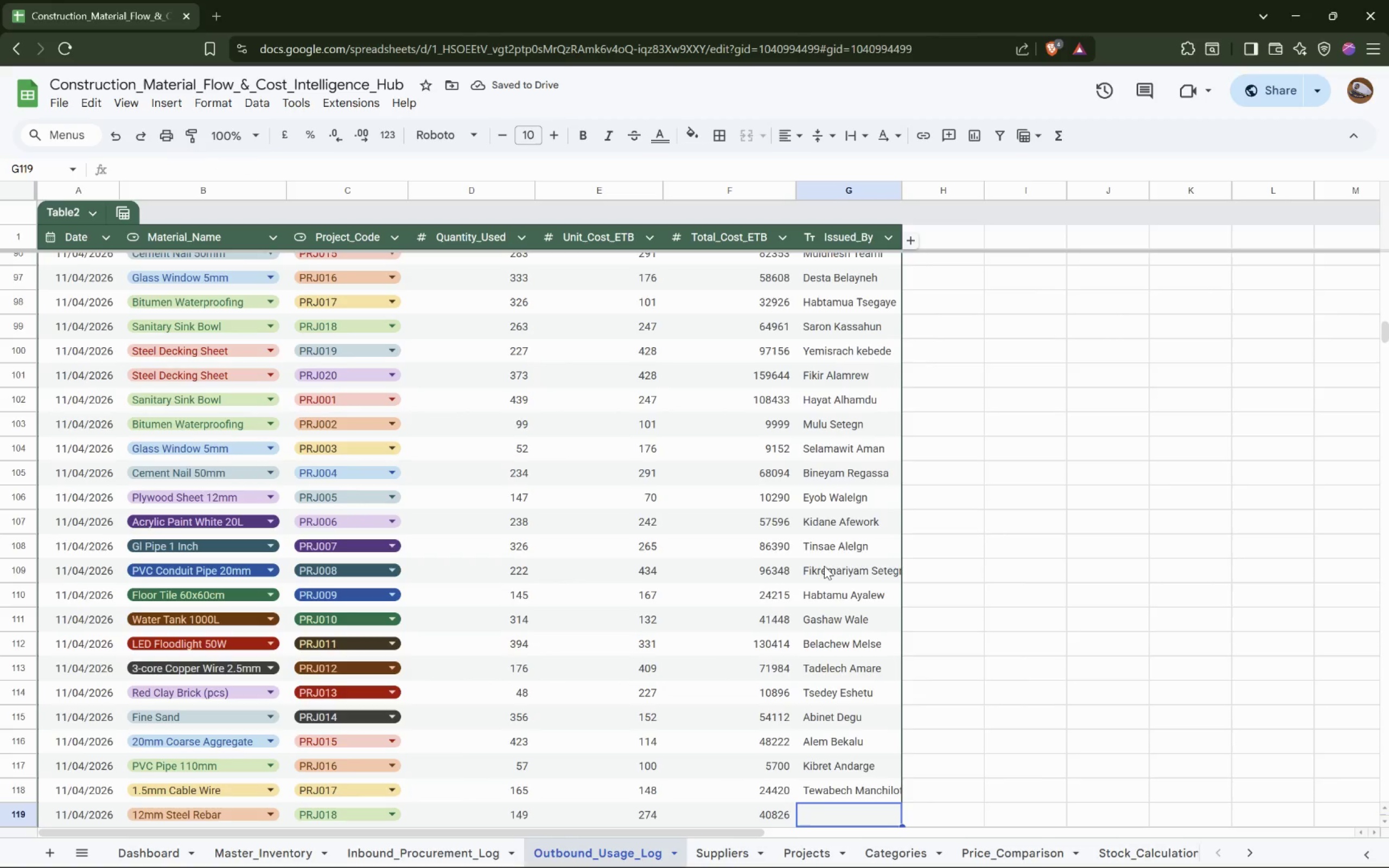 
type(Yitbarek )
 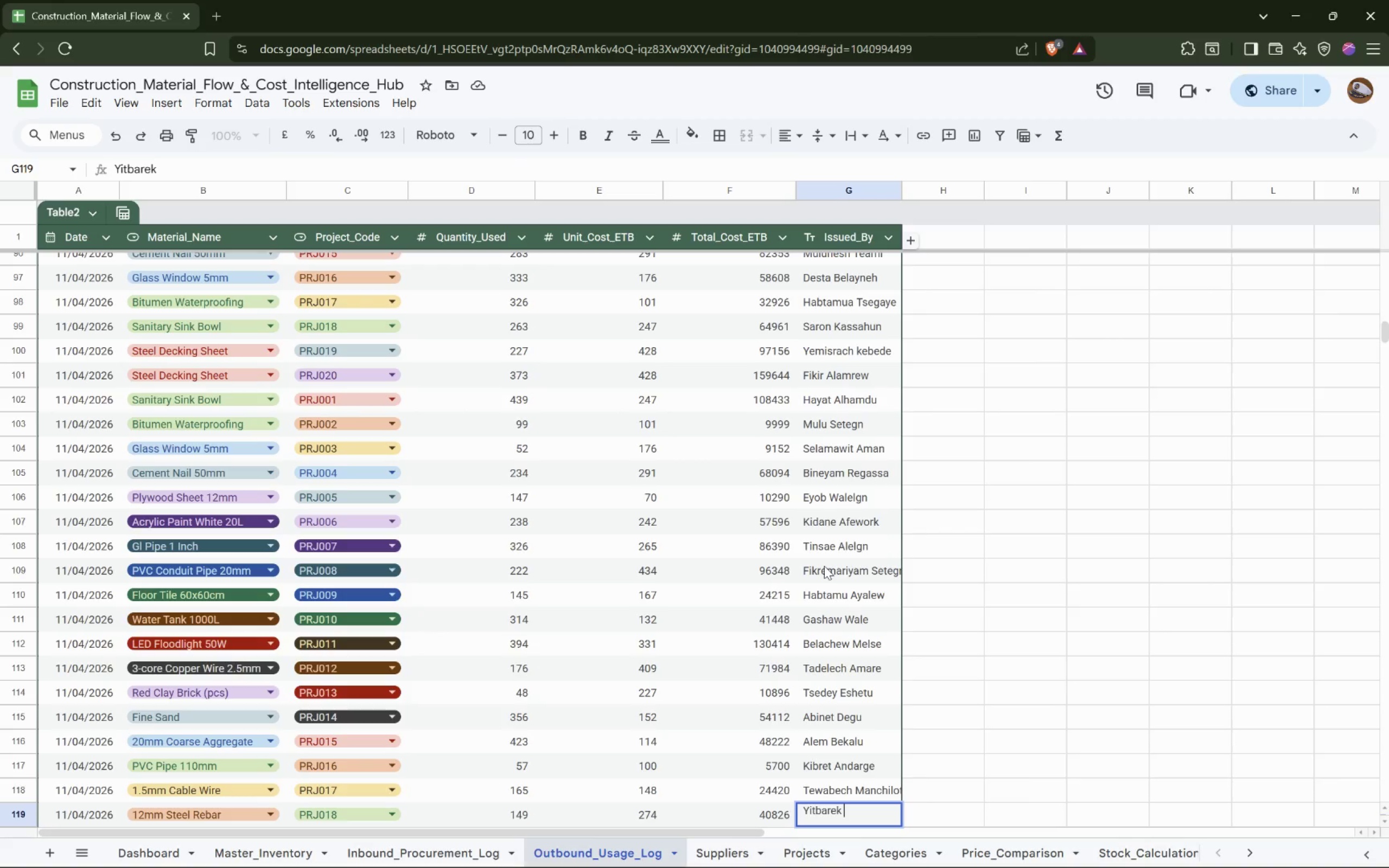 
wait(8.23)
 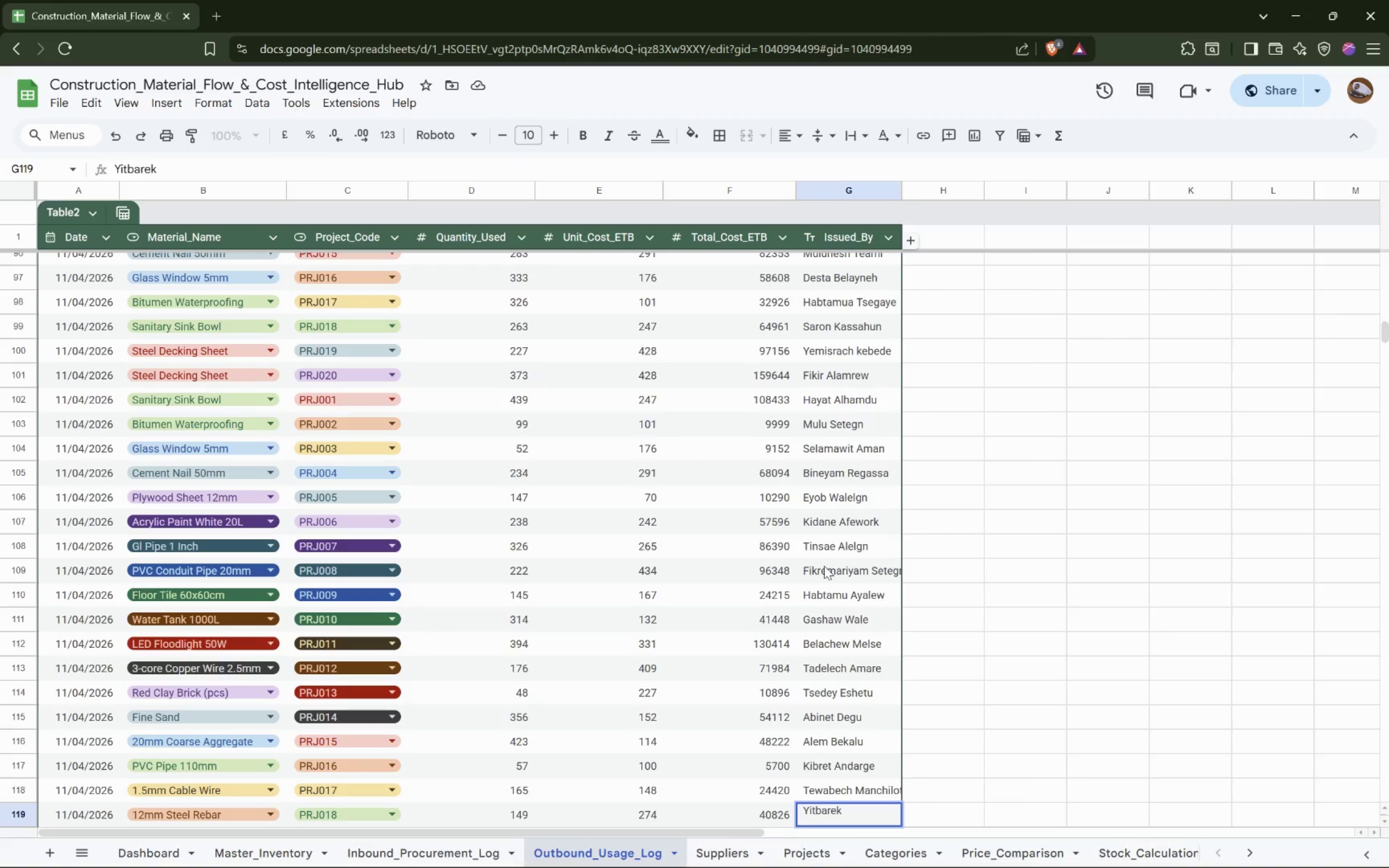 
type(Yenaneh)
 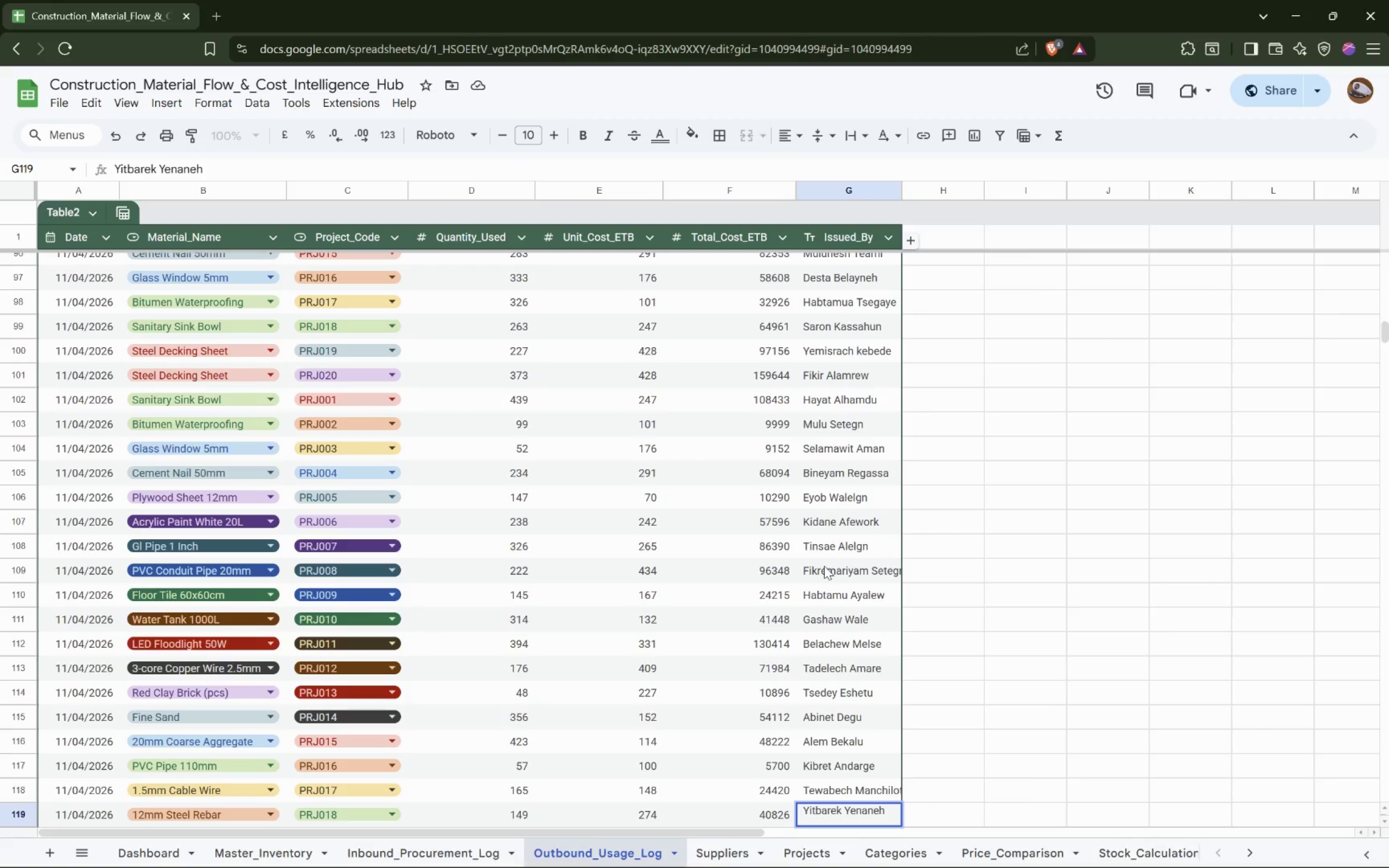 
wait(7.19)
 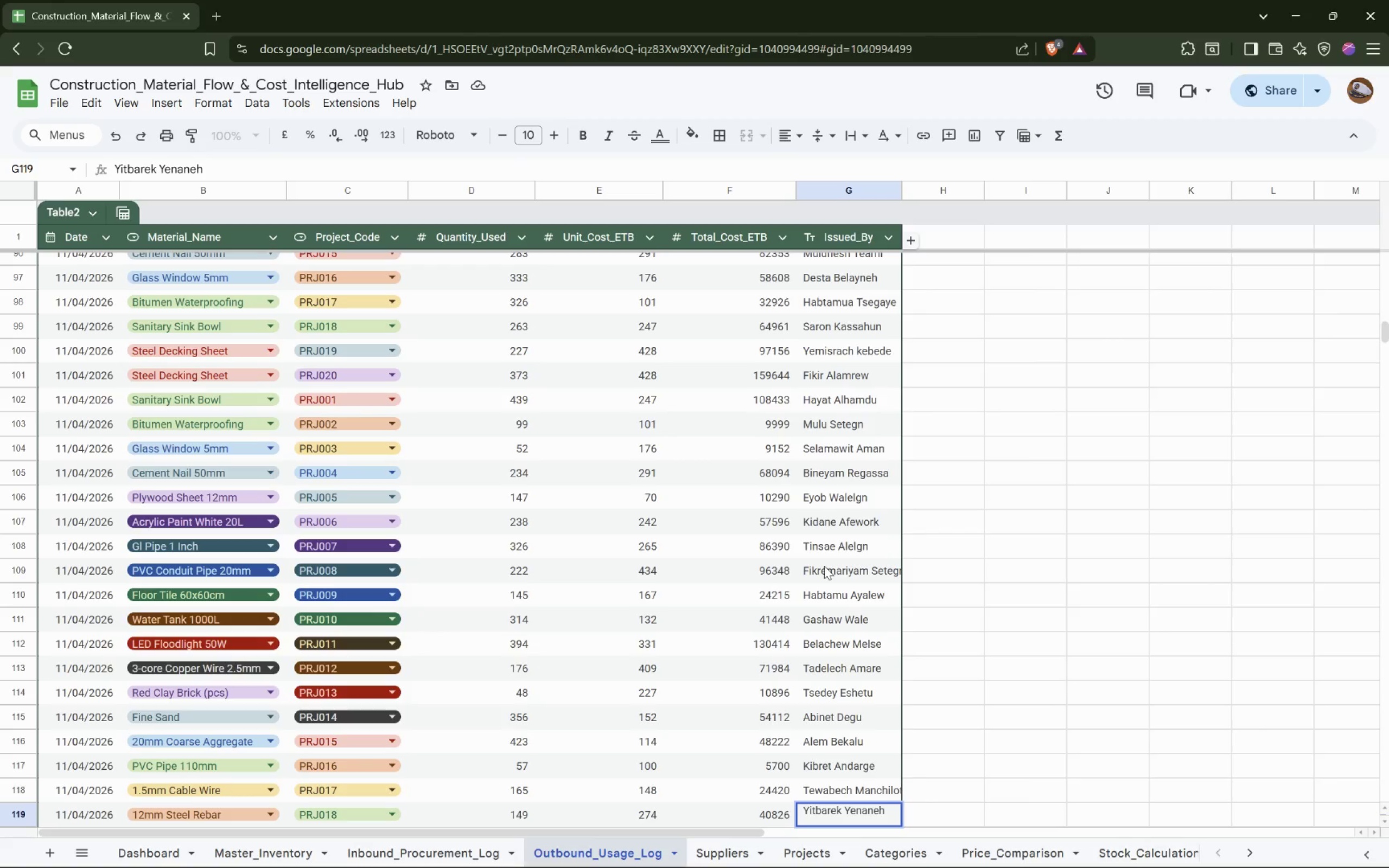 
key(ArrowLeft)
 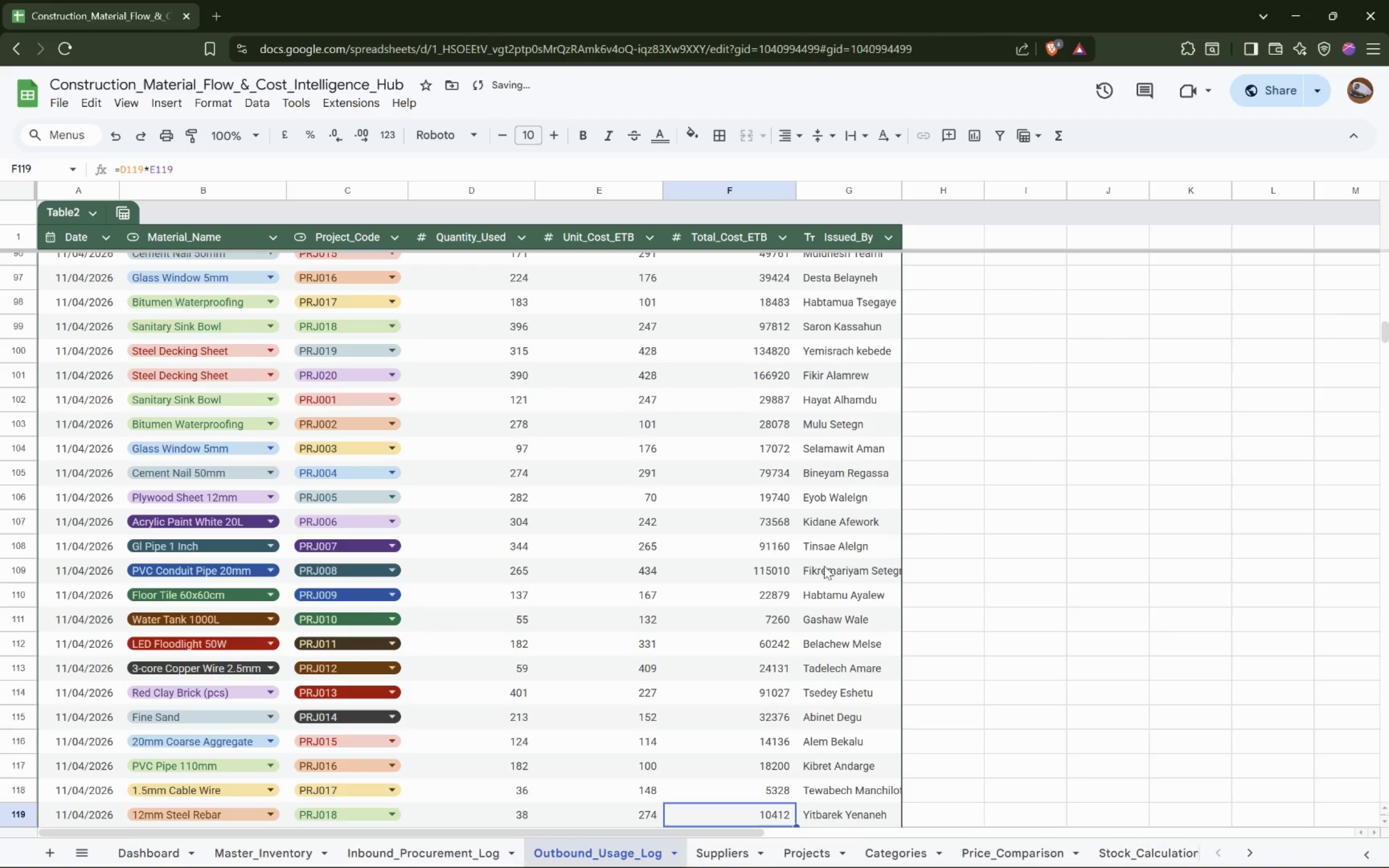 
key(ArrowRight)
 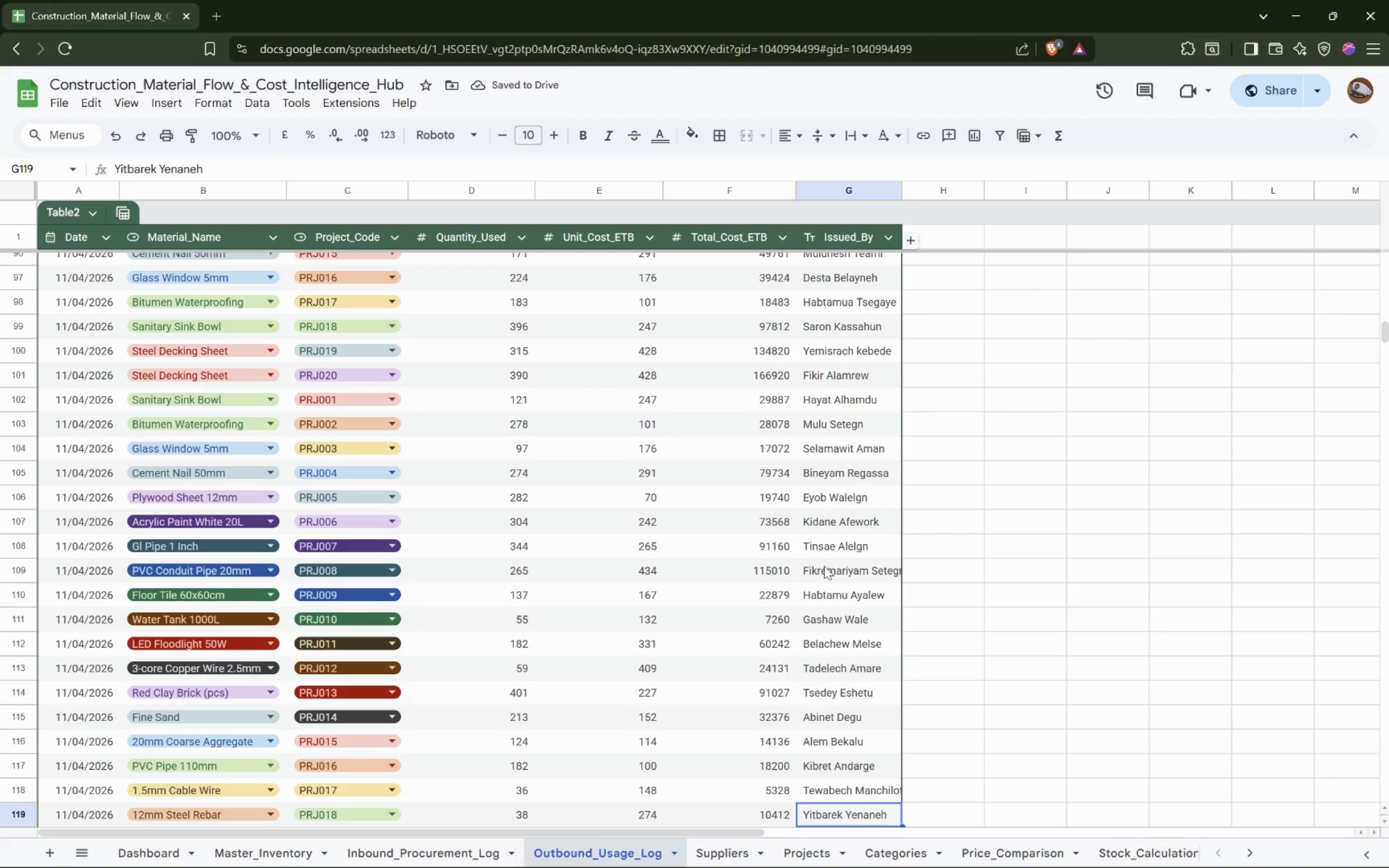 
key(Backspace)
type(Yitbarek Al)
 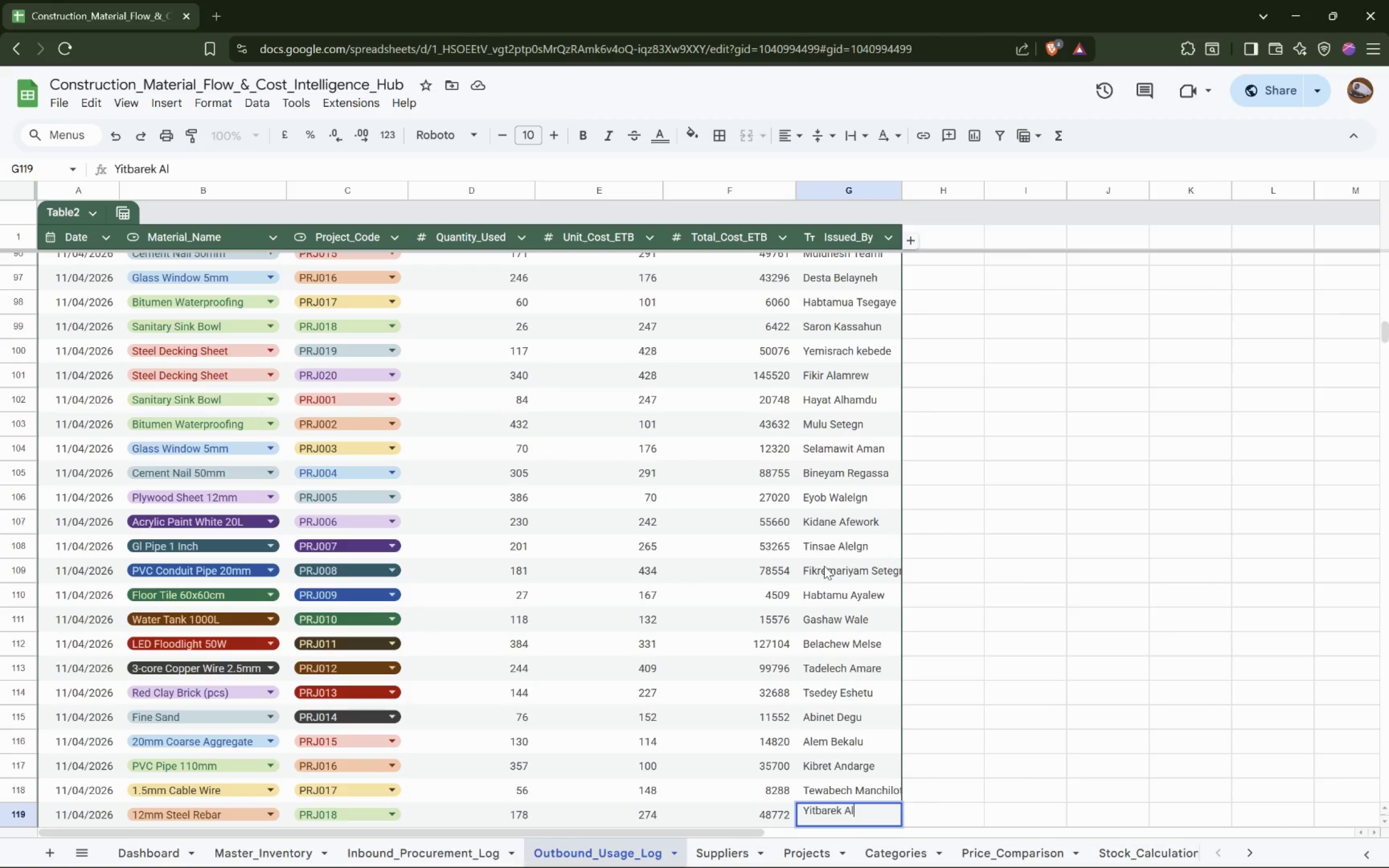 
wait(5.86)
 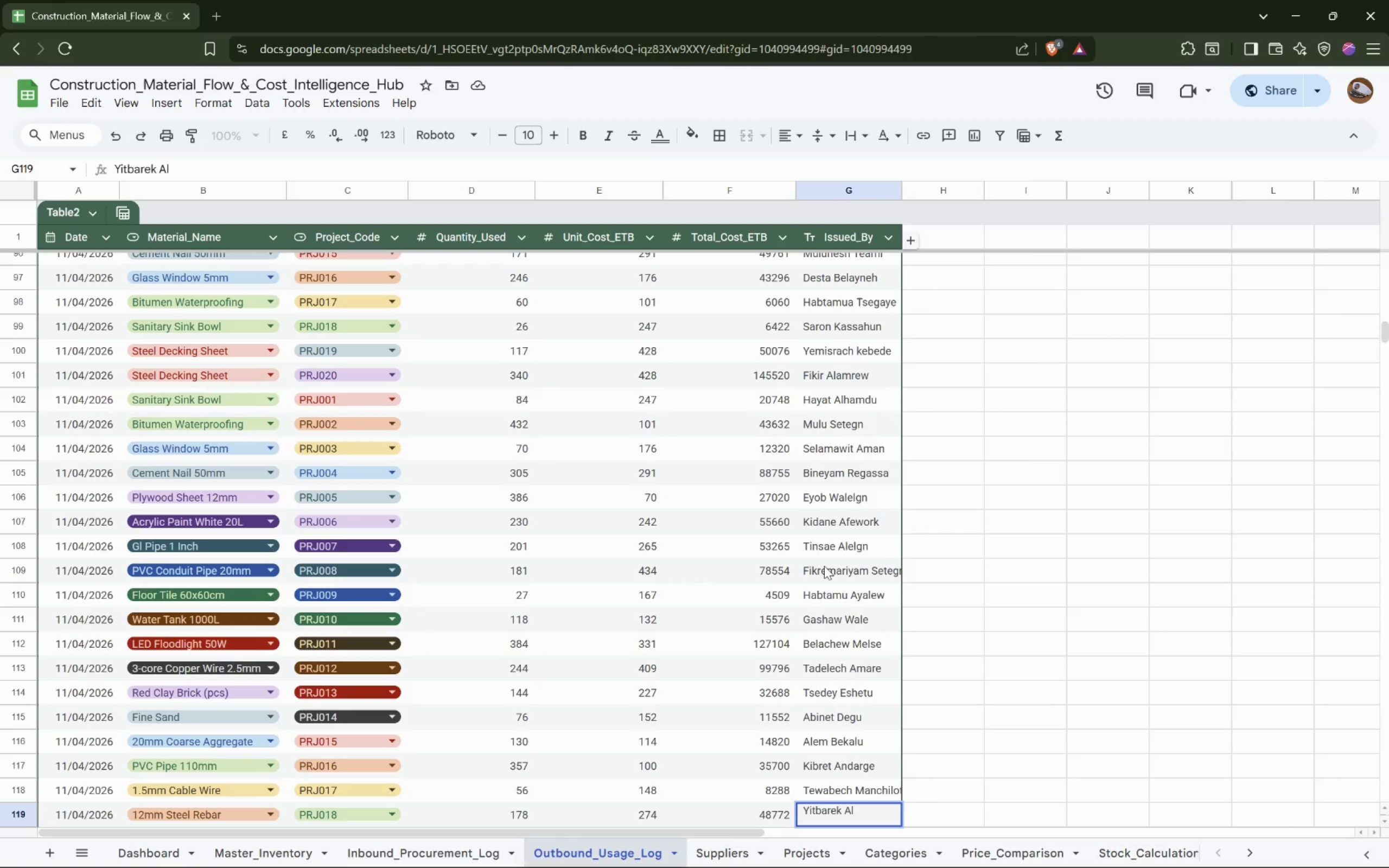 
key(Backspace)
type(bayneh)
 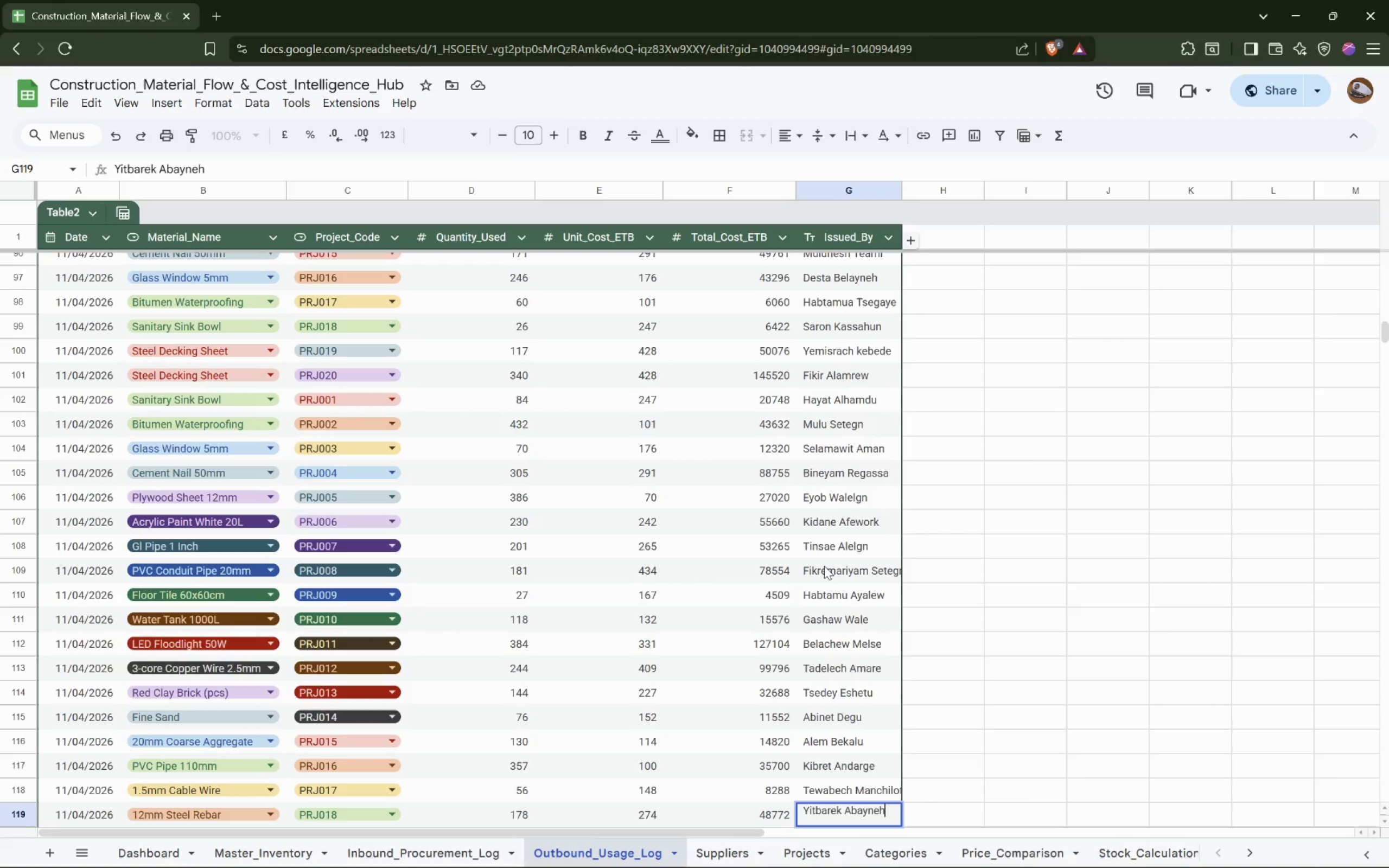 
key(ArrowDown)
 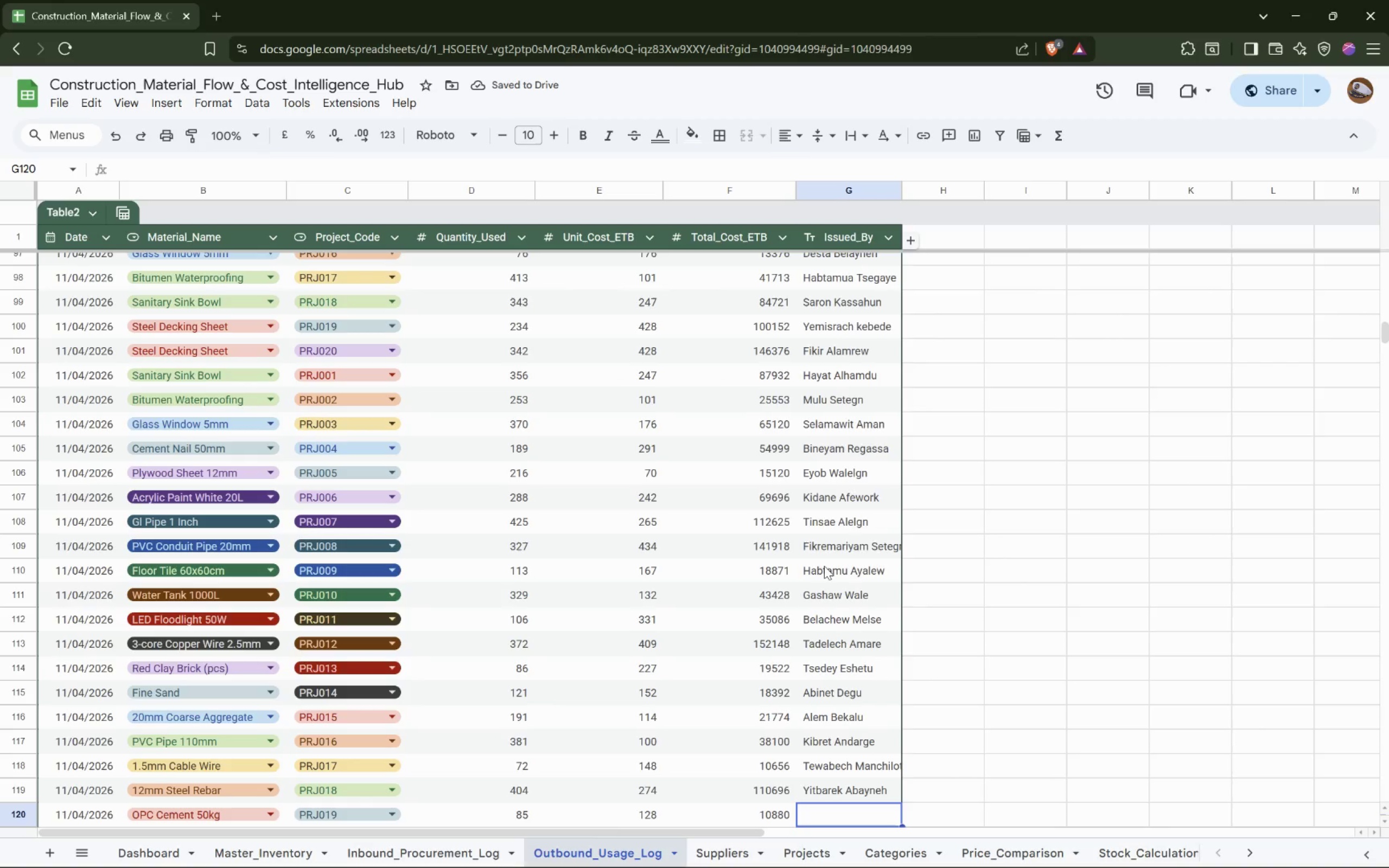 
wait(7.21)
 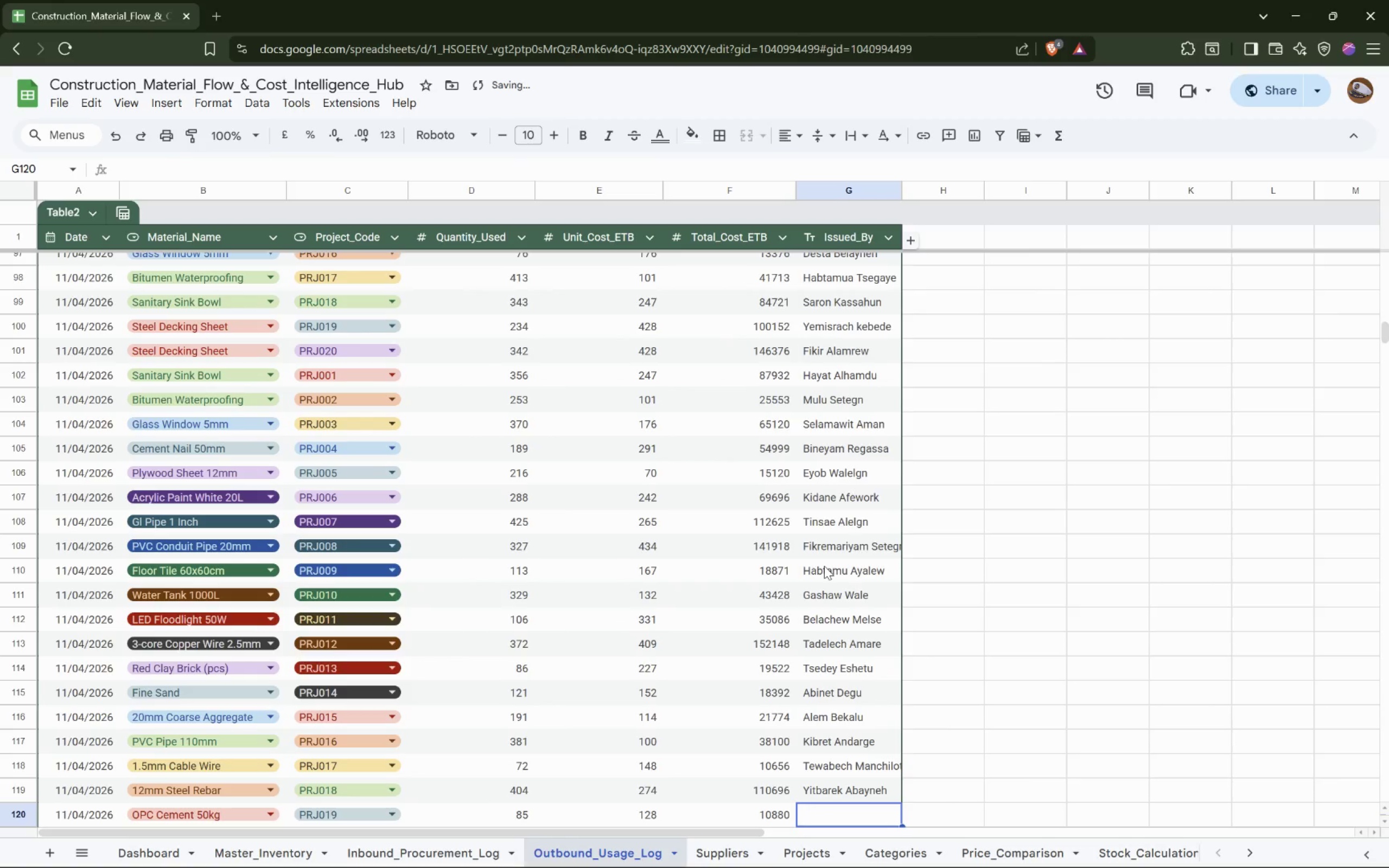 
type(Meaza )
 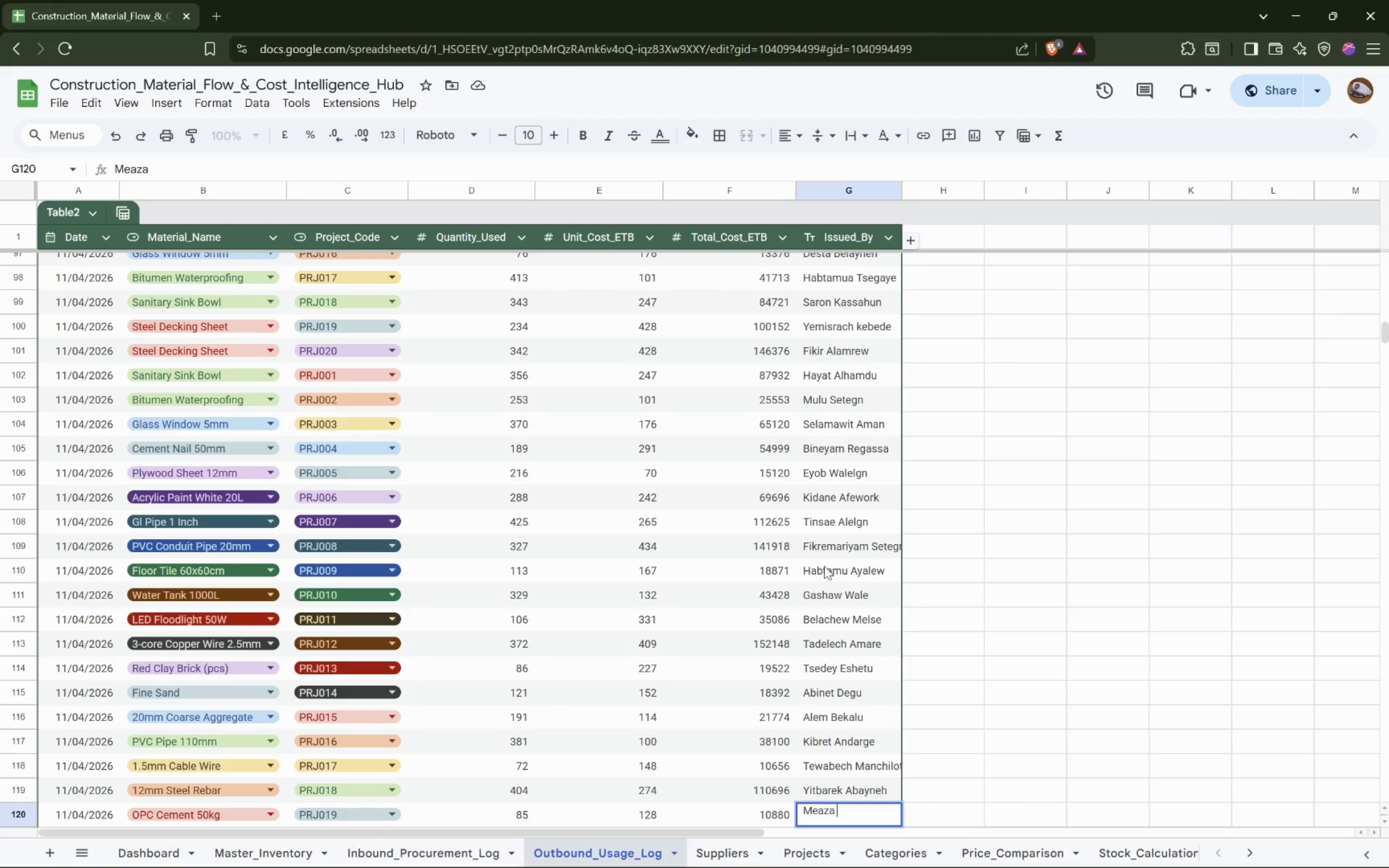 
wait(16.11)
 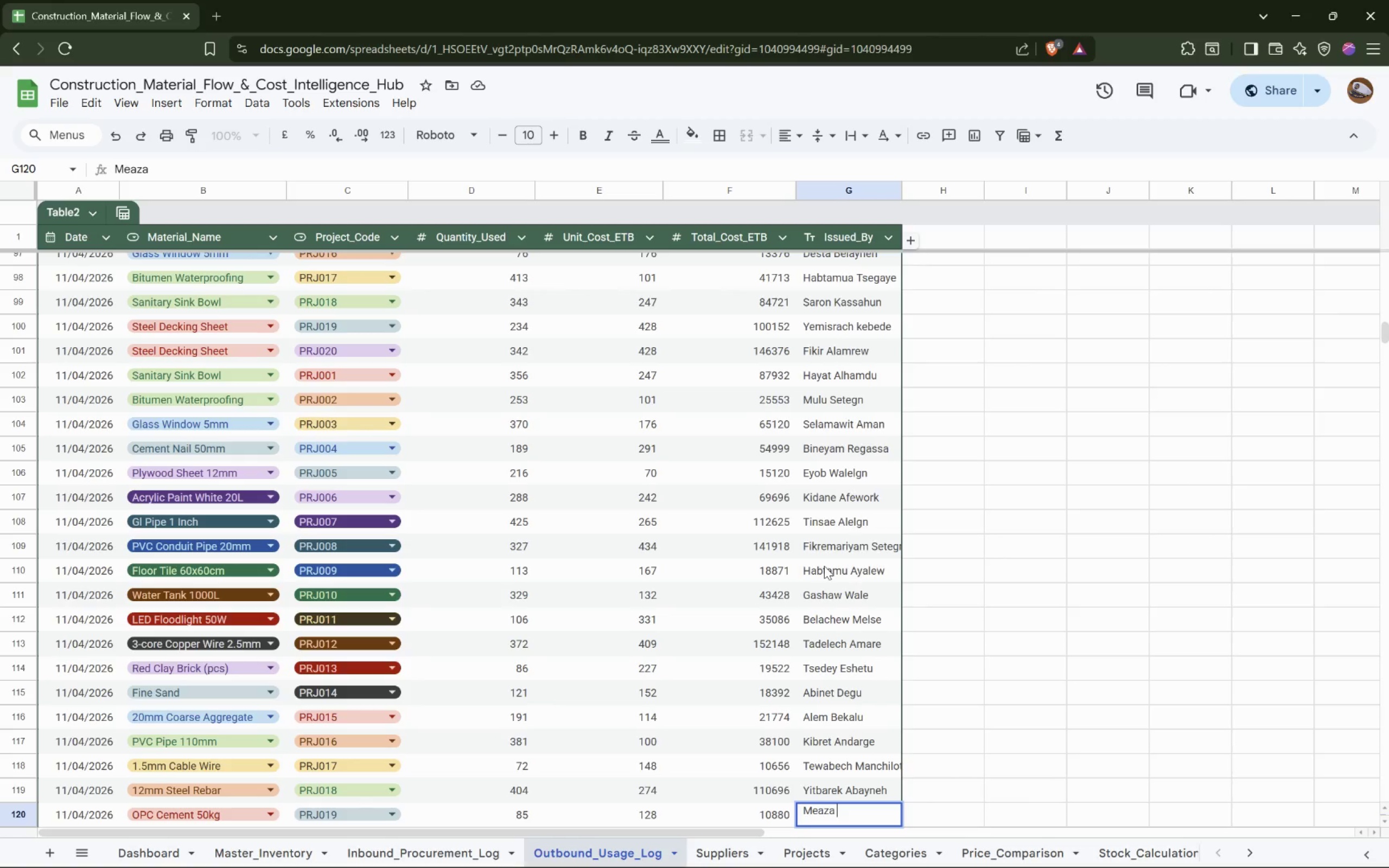 
type(g)
key(Backspace)
type(Gudammo)
key(Backspace)
key(Backspace)
key(Backspace)
key(Backspace)
key(Backspace)
key(Backspace)
type(edammu)
 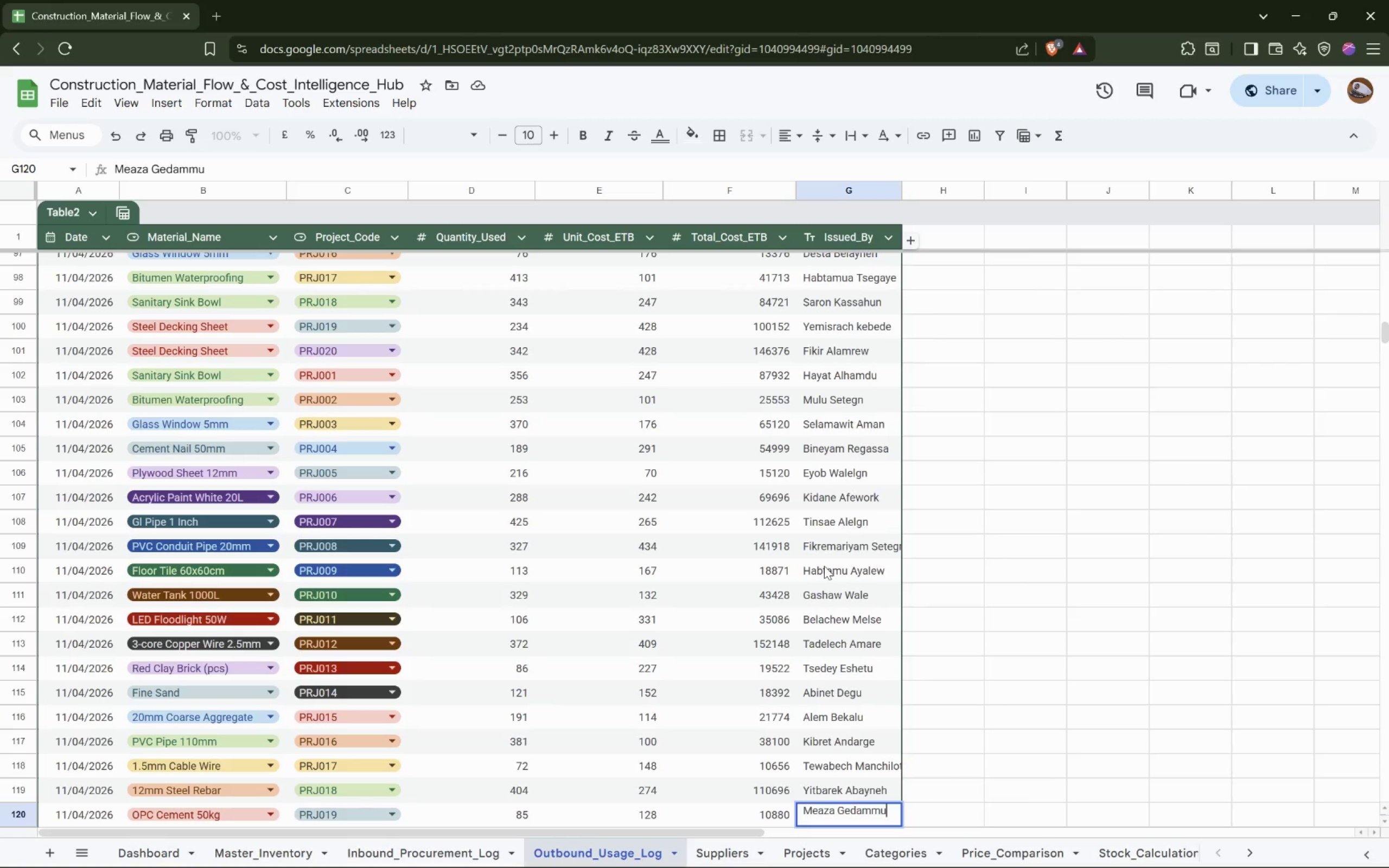 
key(Backspace)
 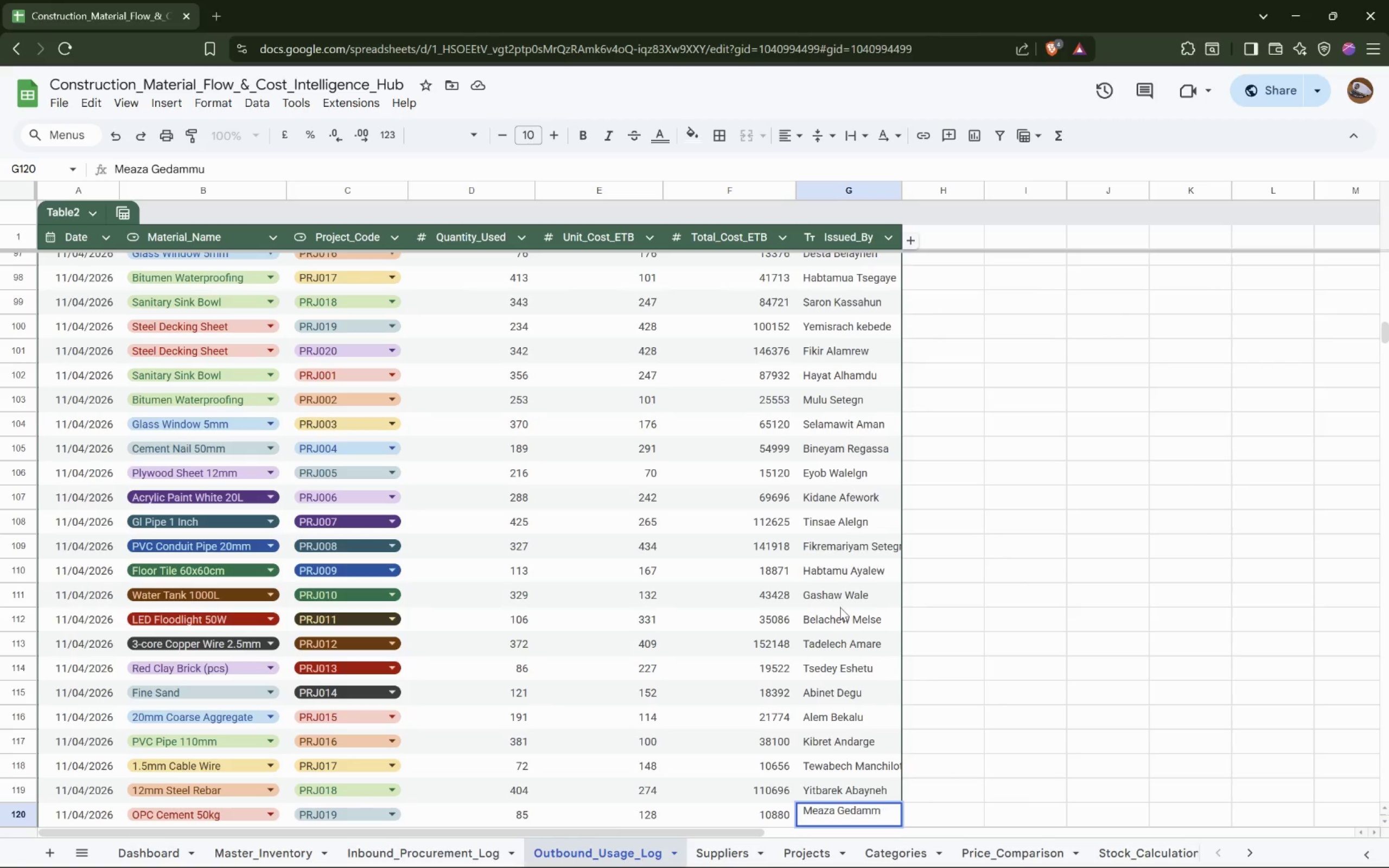 
key(Backspace)
 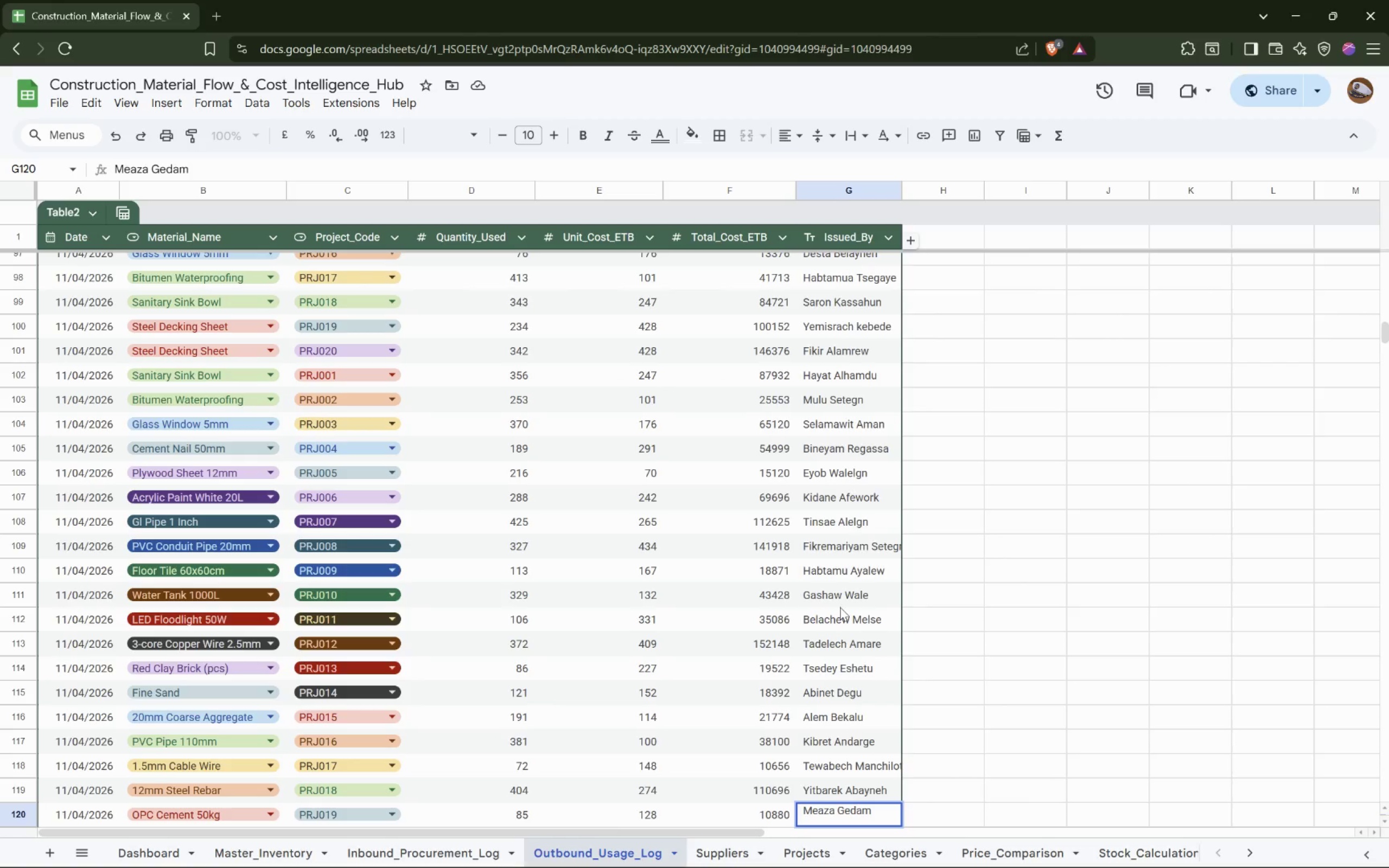 
key(U)
 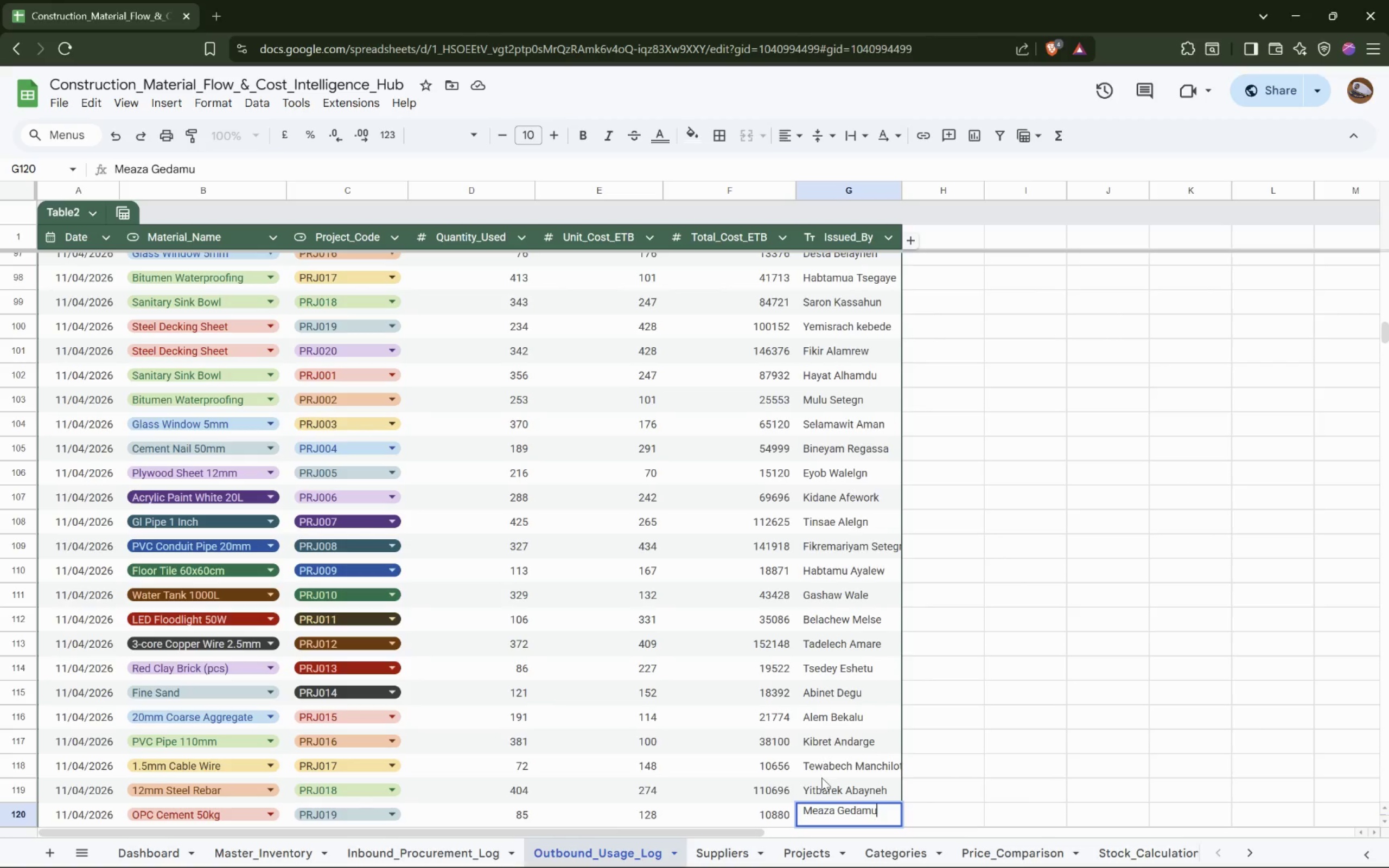 
key(ArrowDown)
 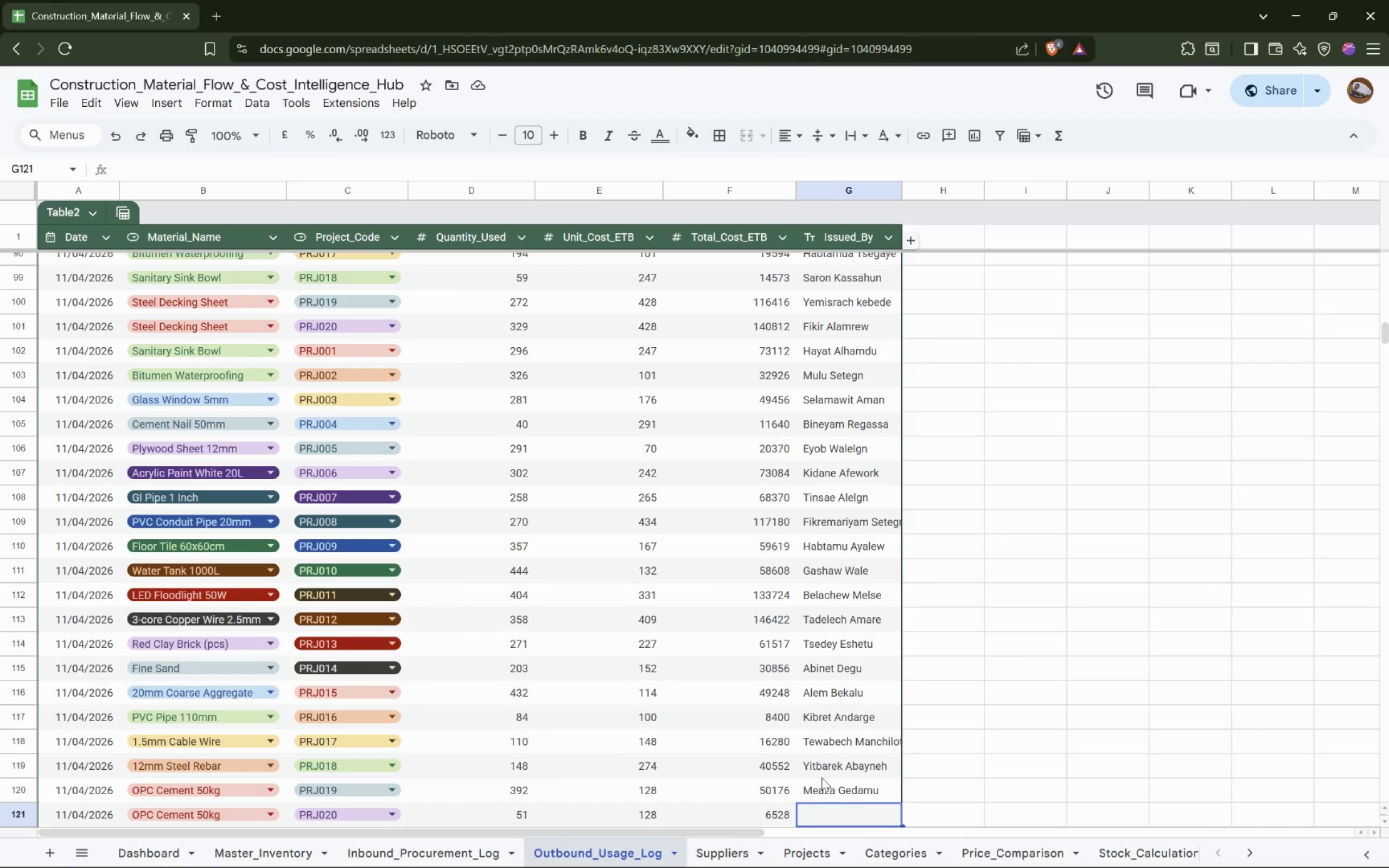 
wait(11.9)
 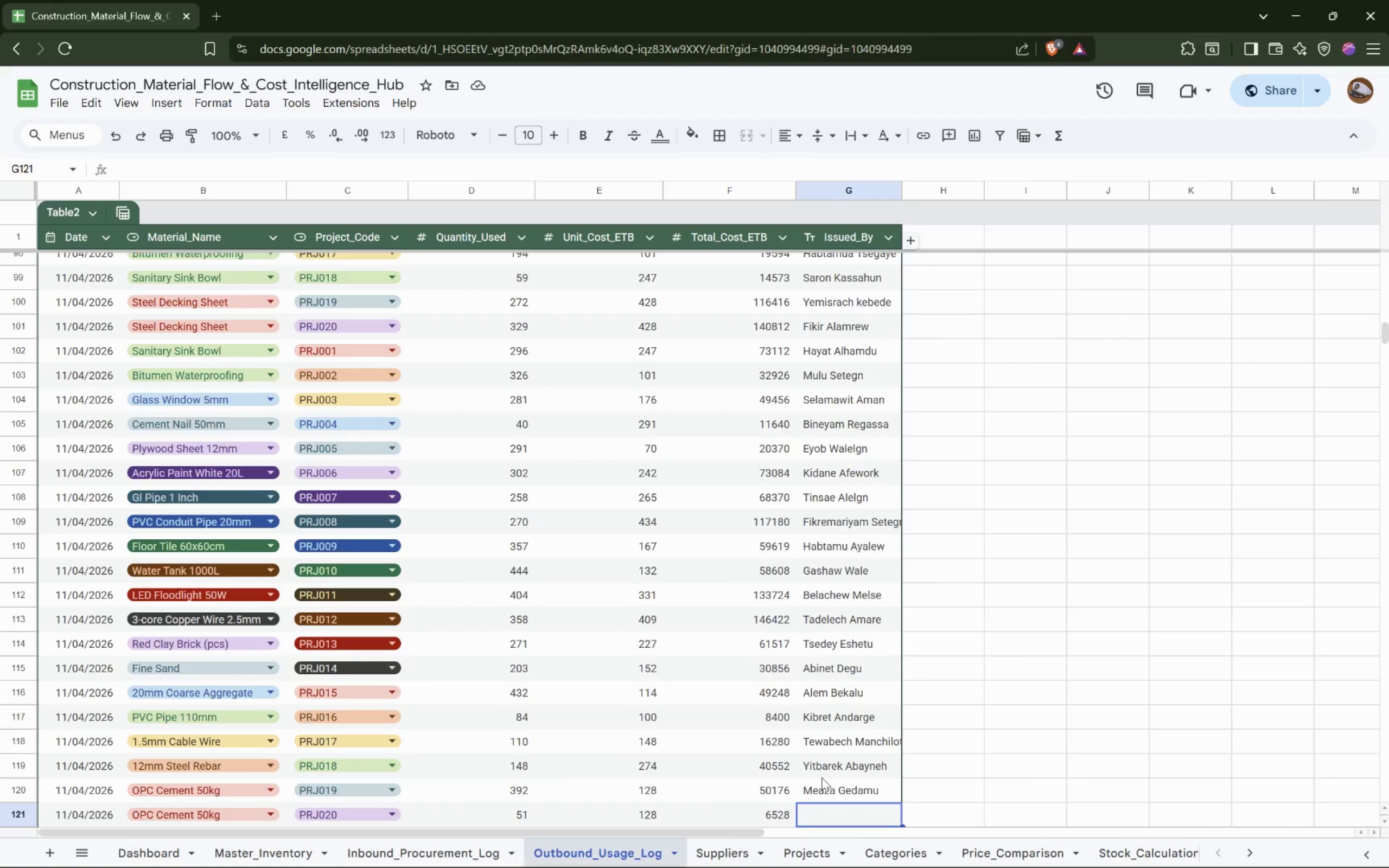 
key(T)
 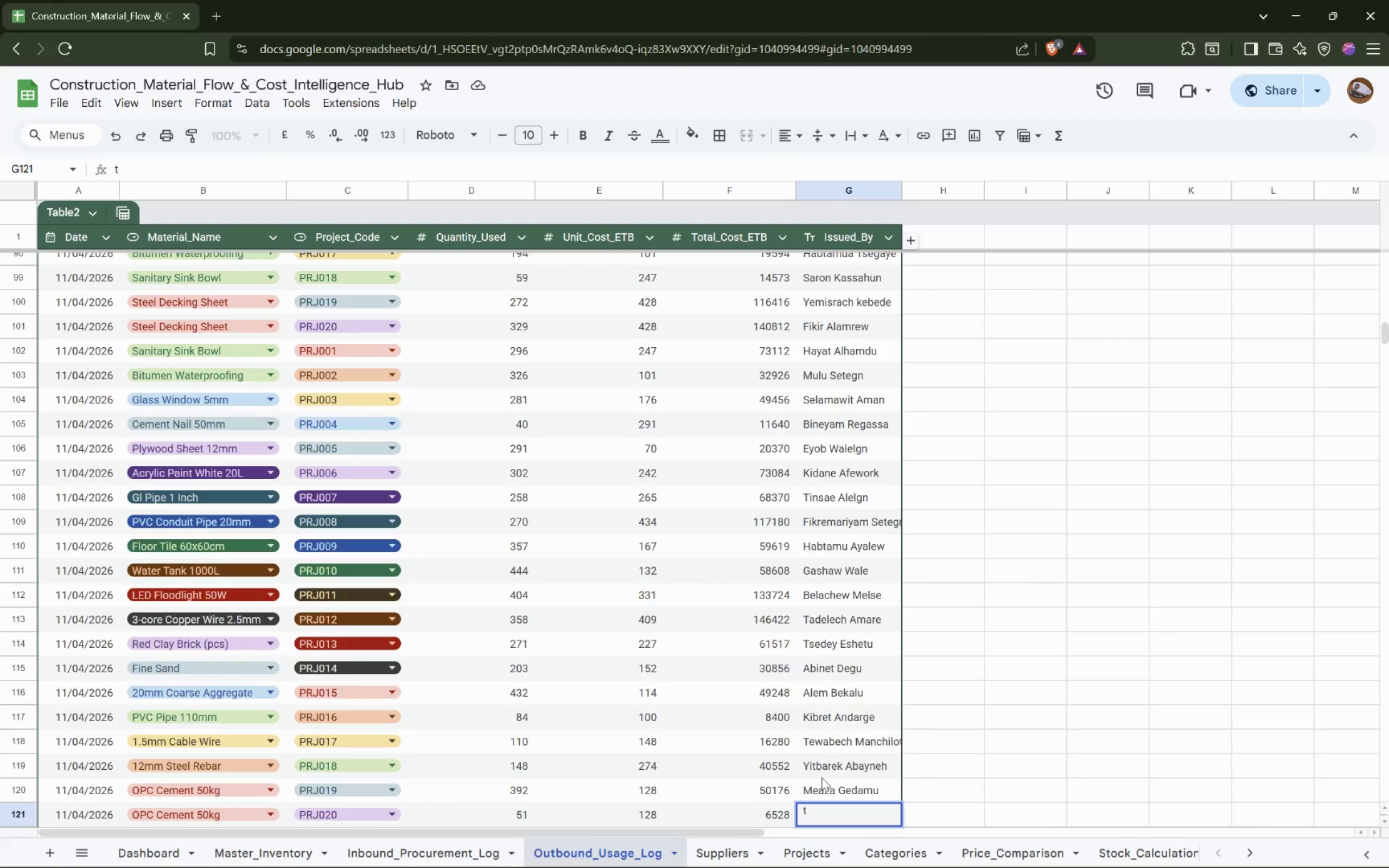 
key(Backspace)
 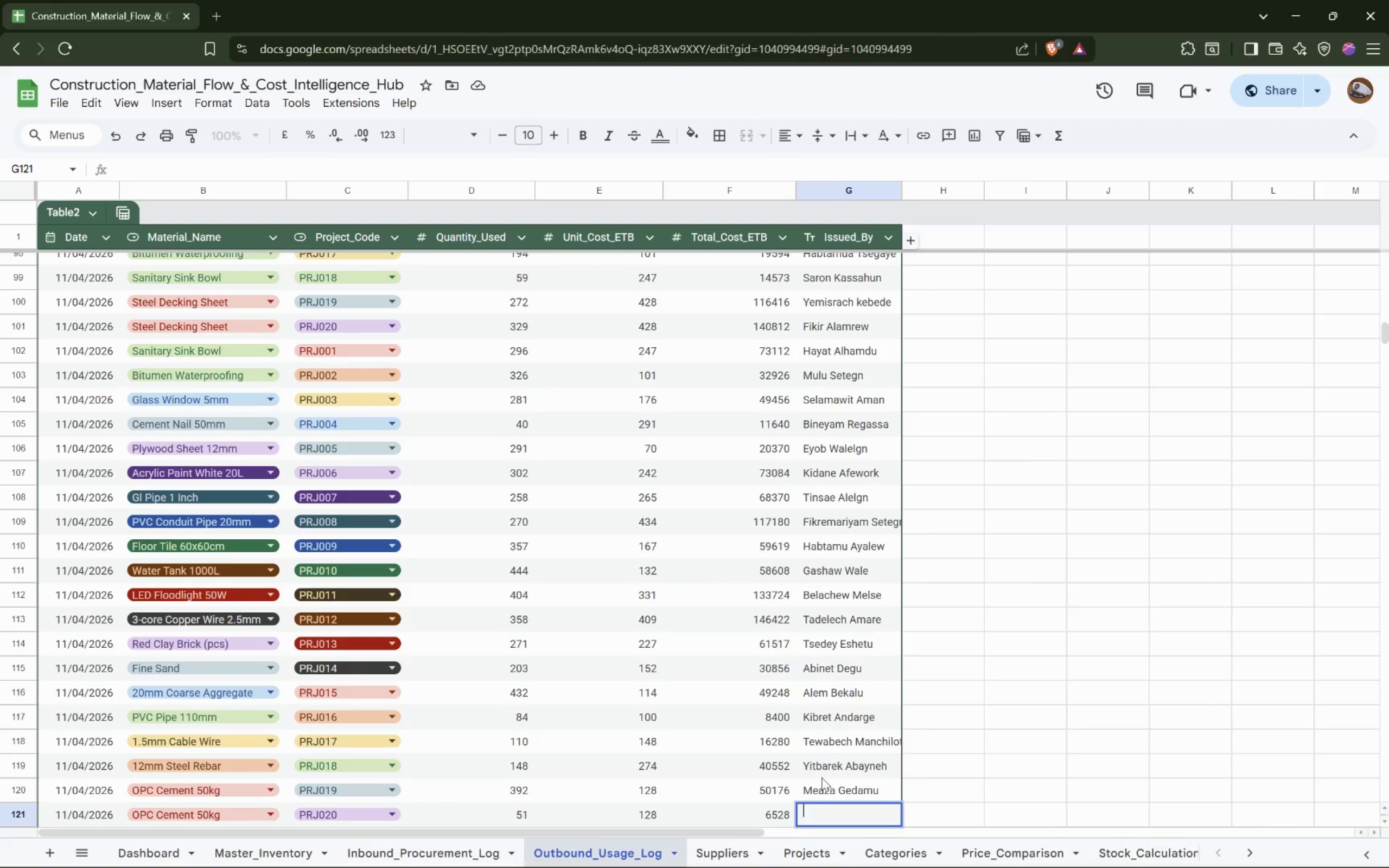 
hold_key(key=ShiftLeft, duration=1.53)
 